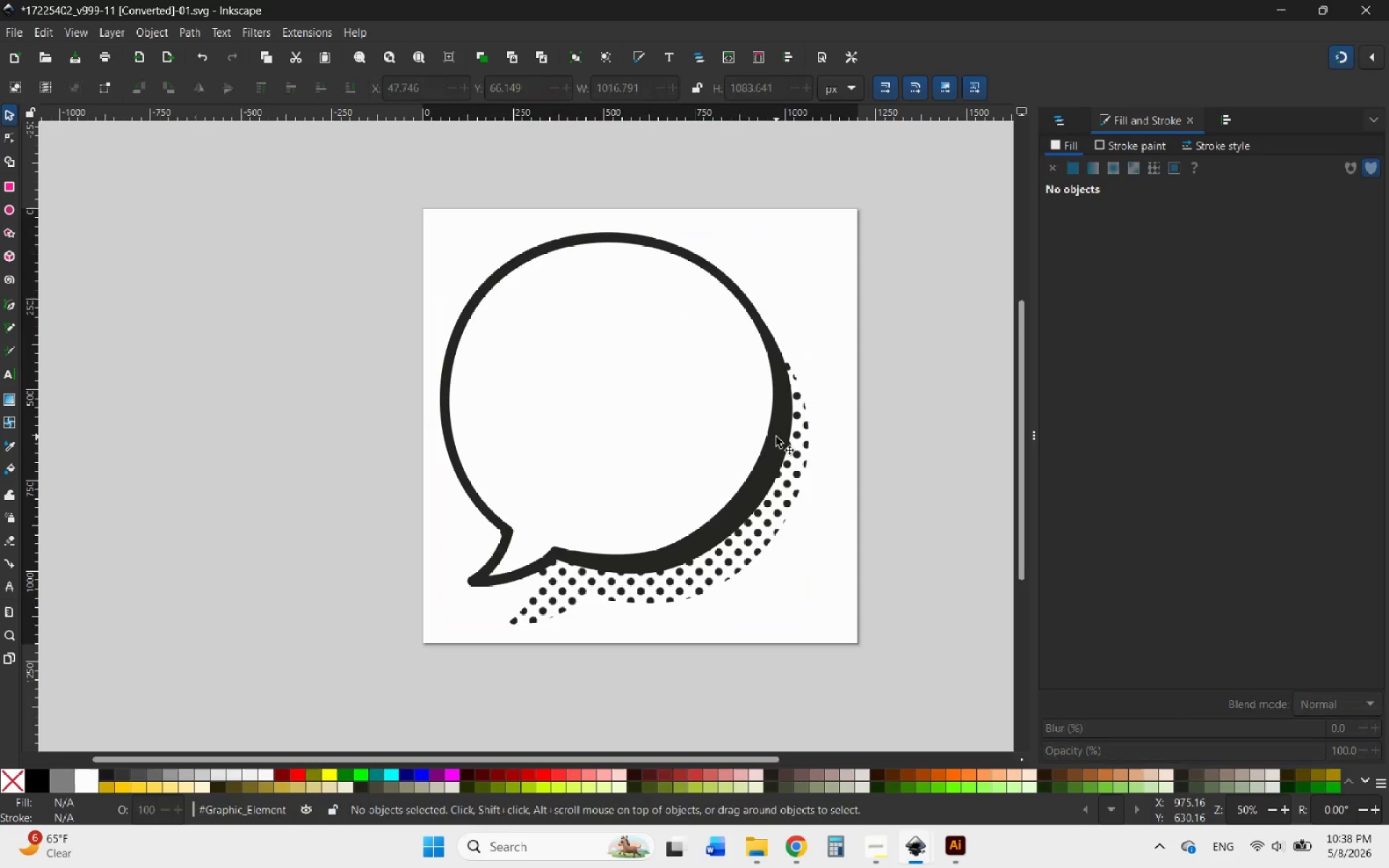 
left_click([776, 437])
 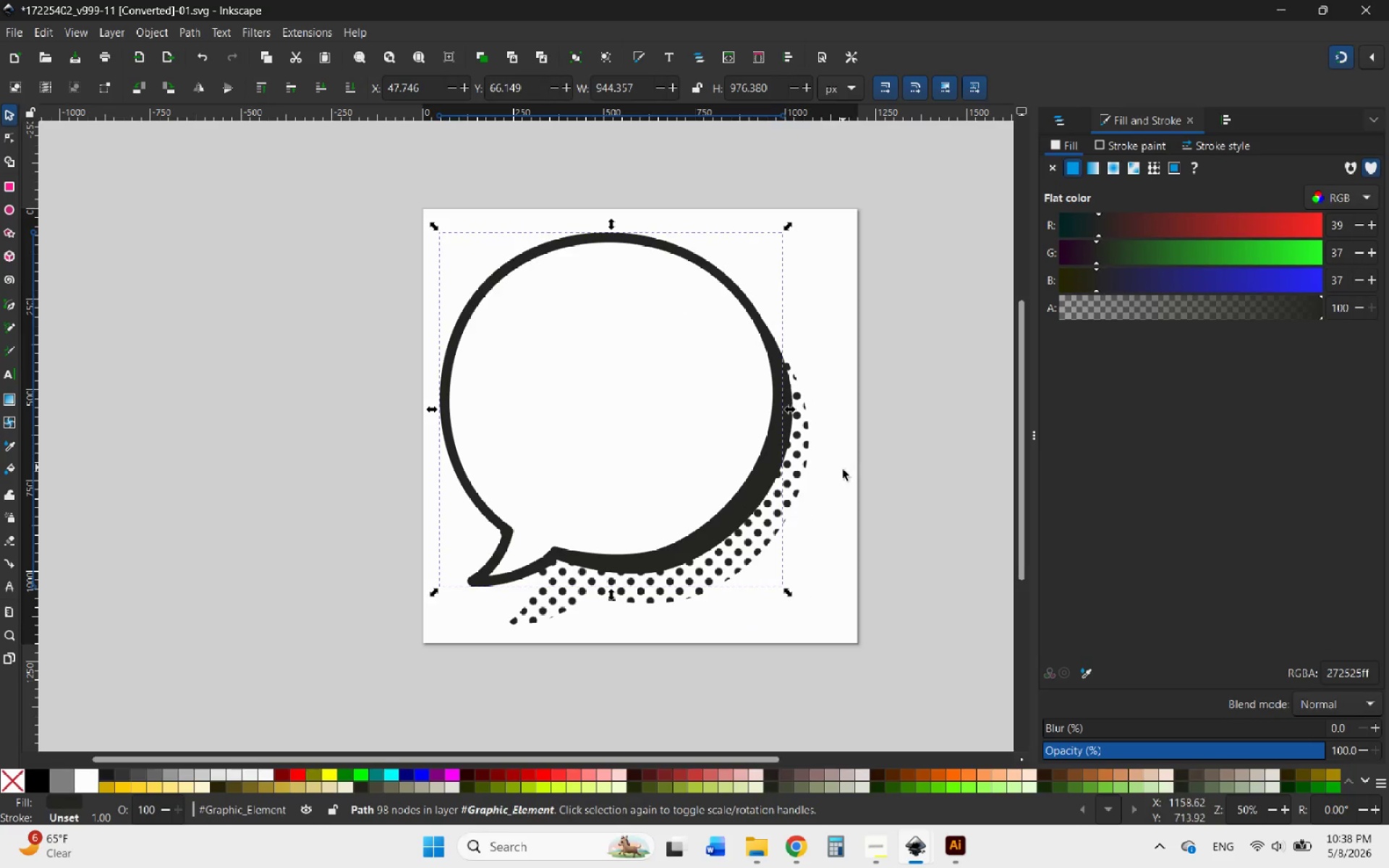 
double_click([841, 486])
 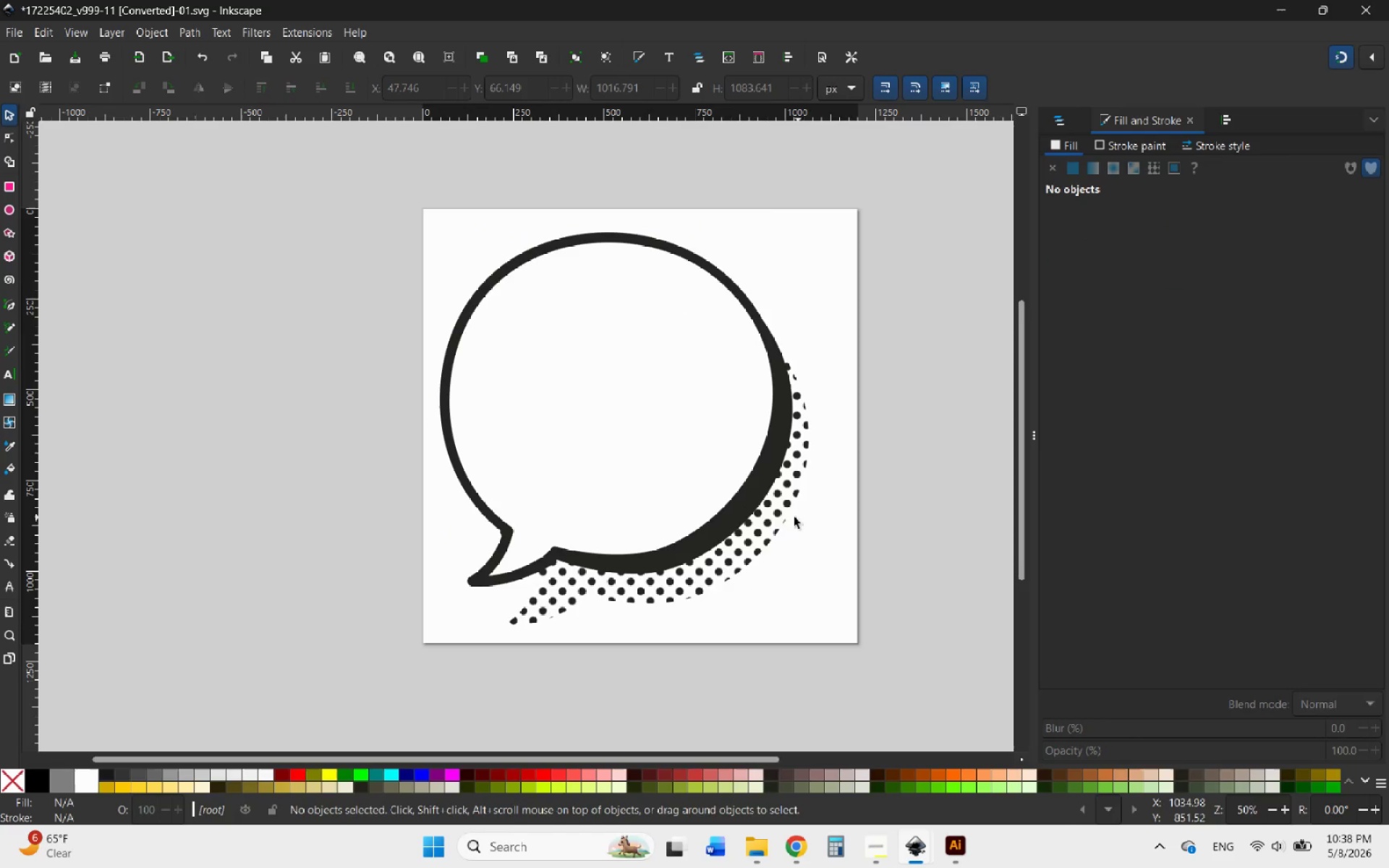 
left_click([768, 513])
 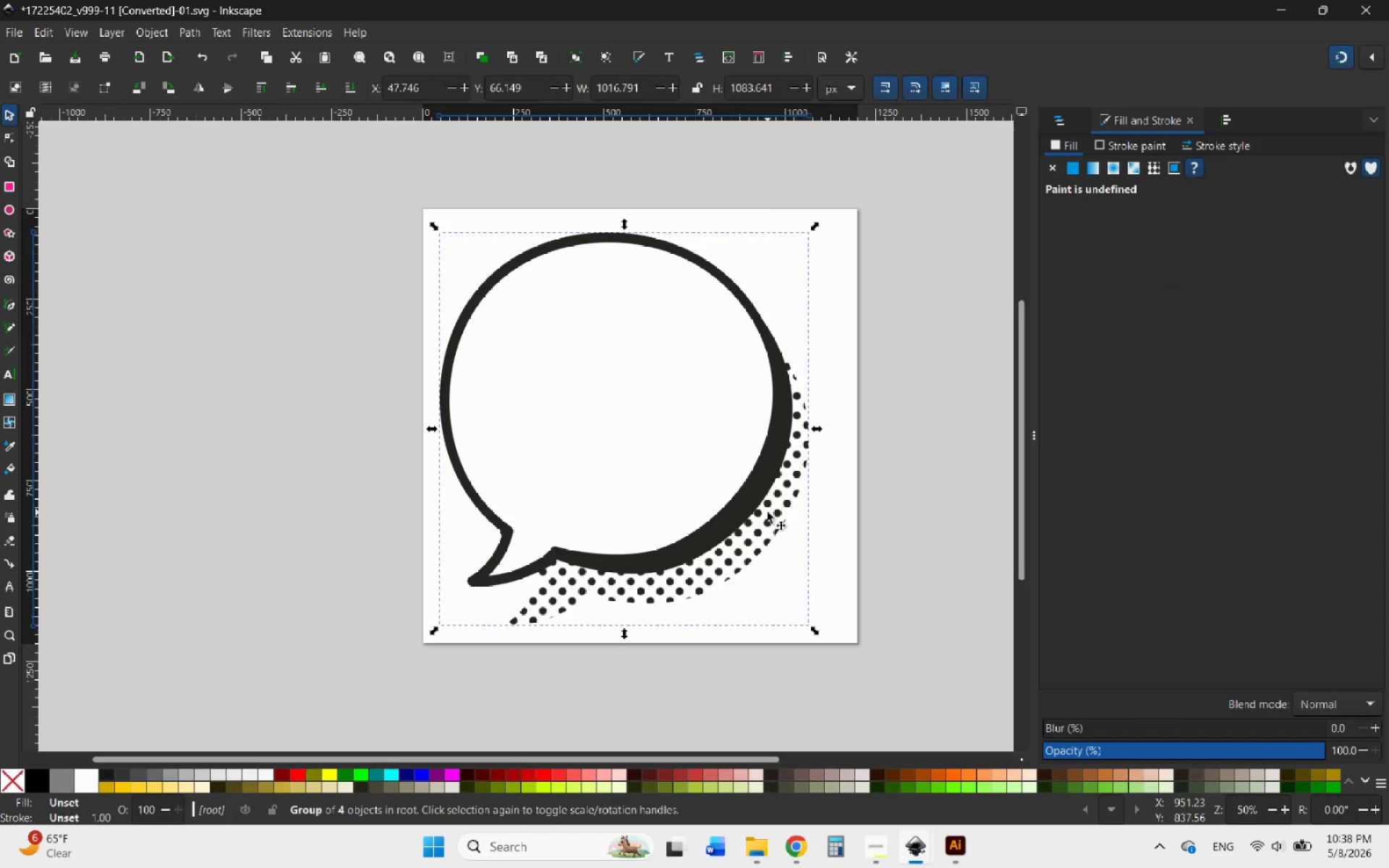 
key(Control+C)
 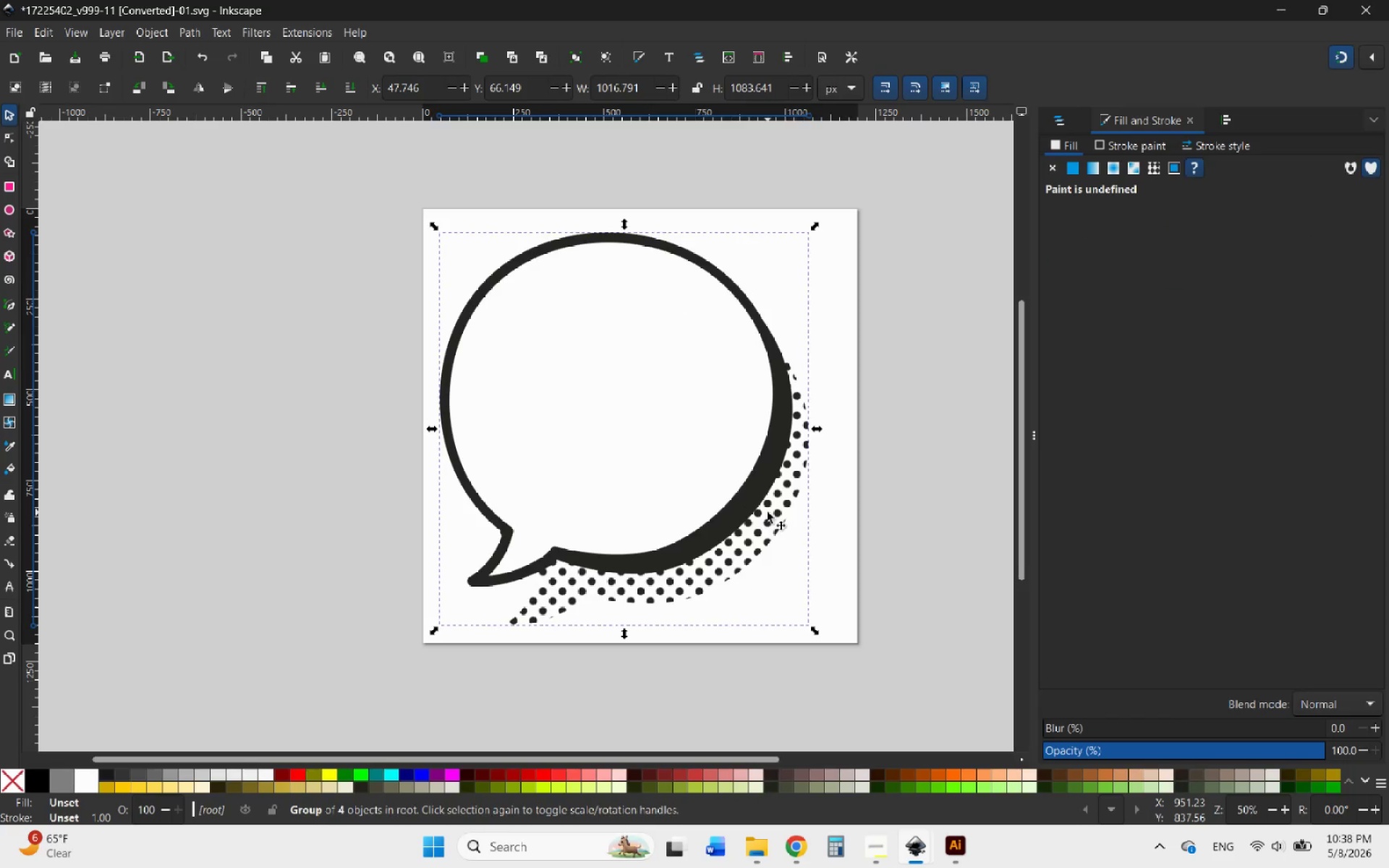 
key(Control+C)
 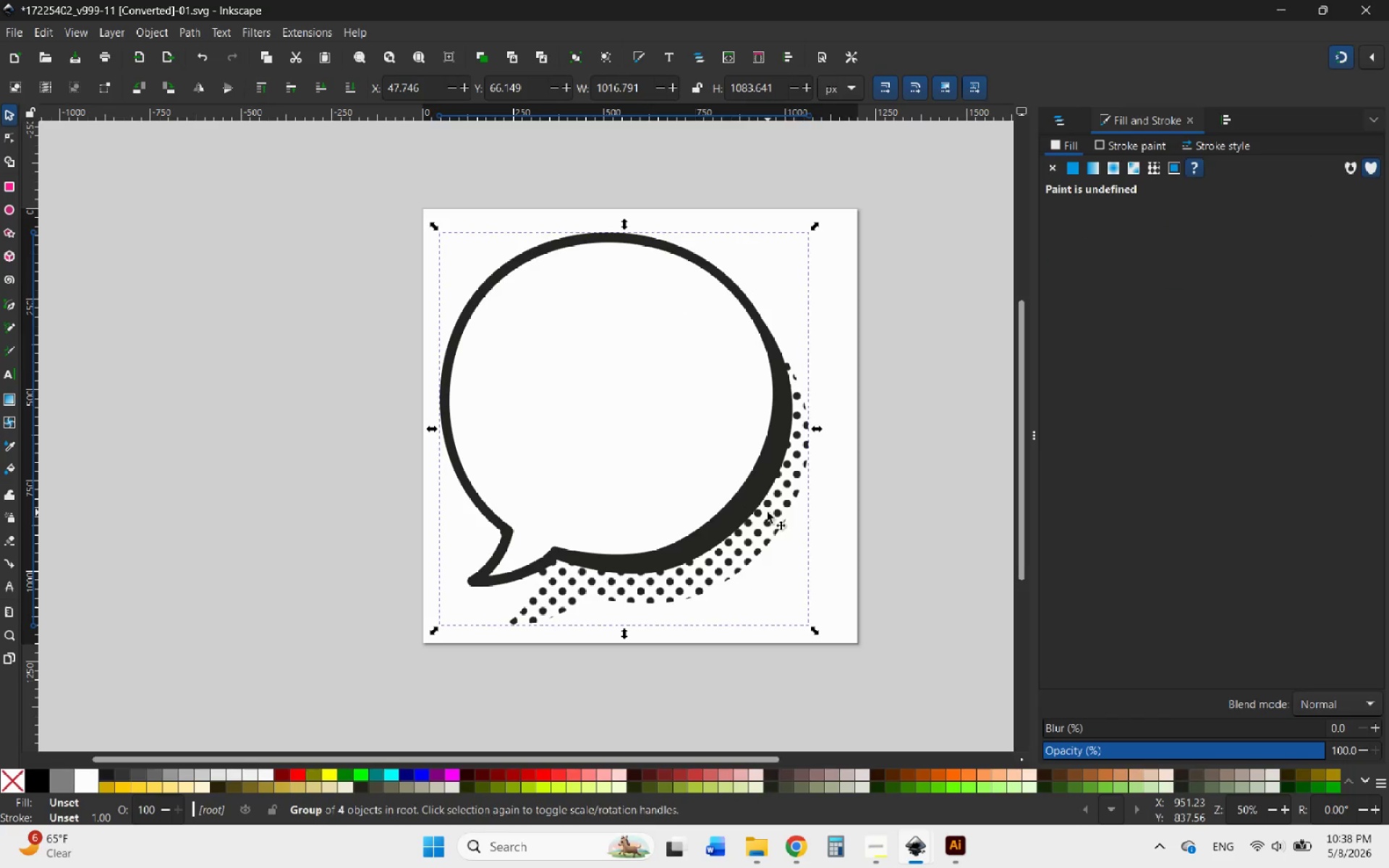 
key(Control+C)
 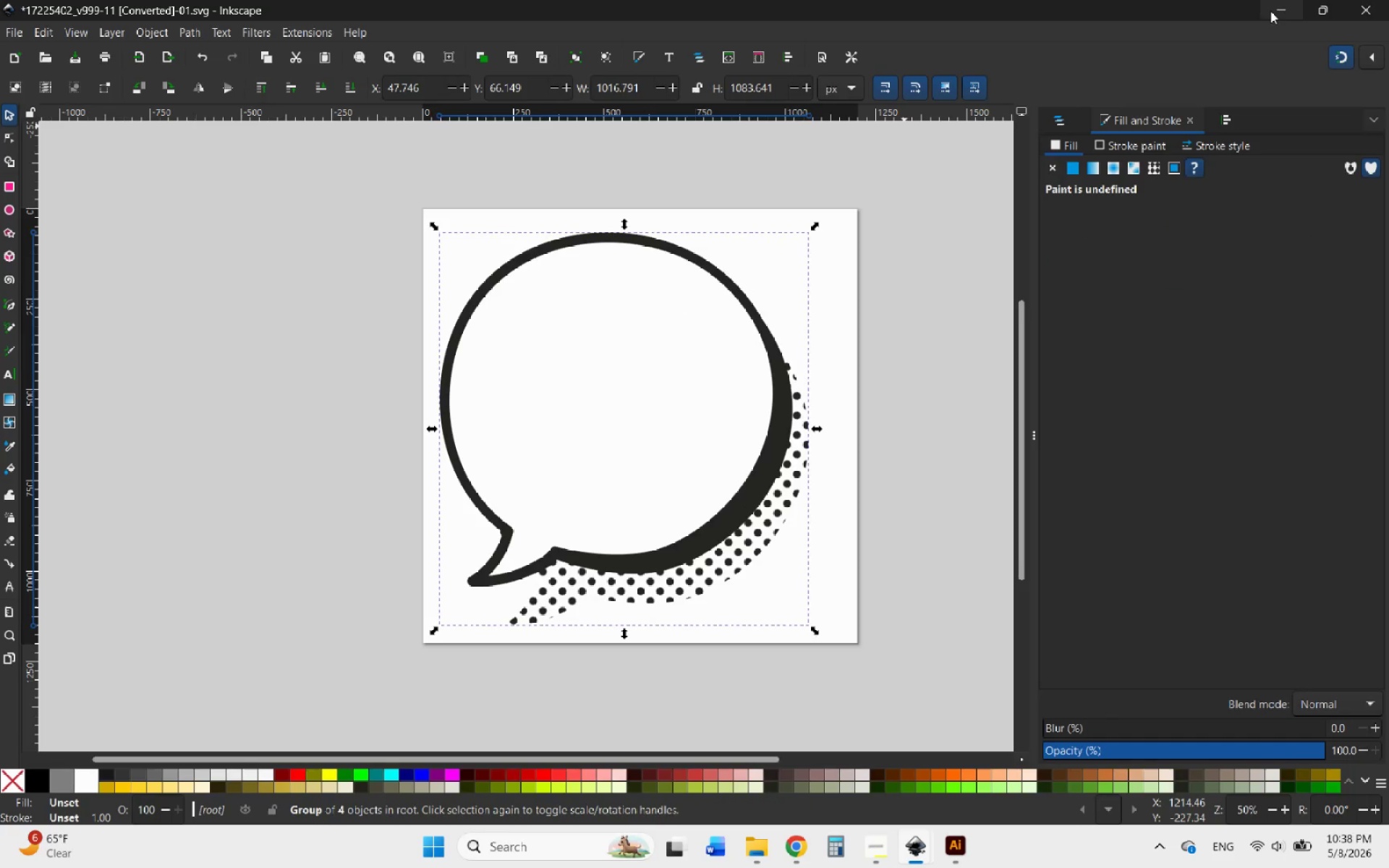 
left_click([1270, 11])
 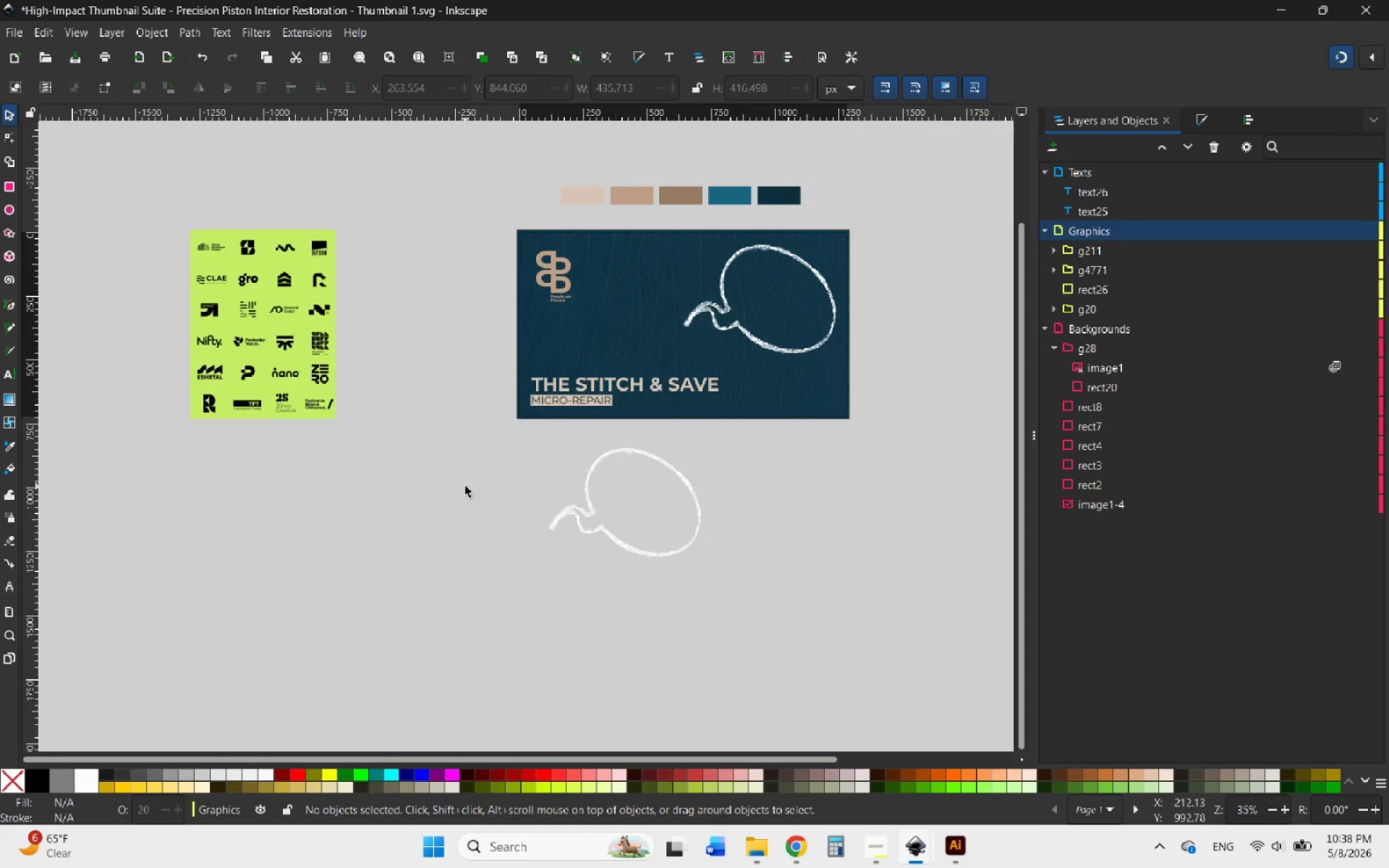 
key(Control+V)
 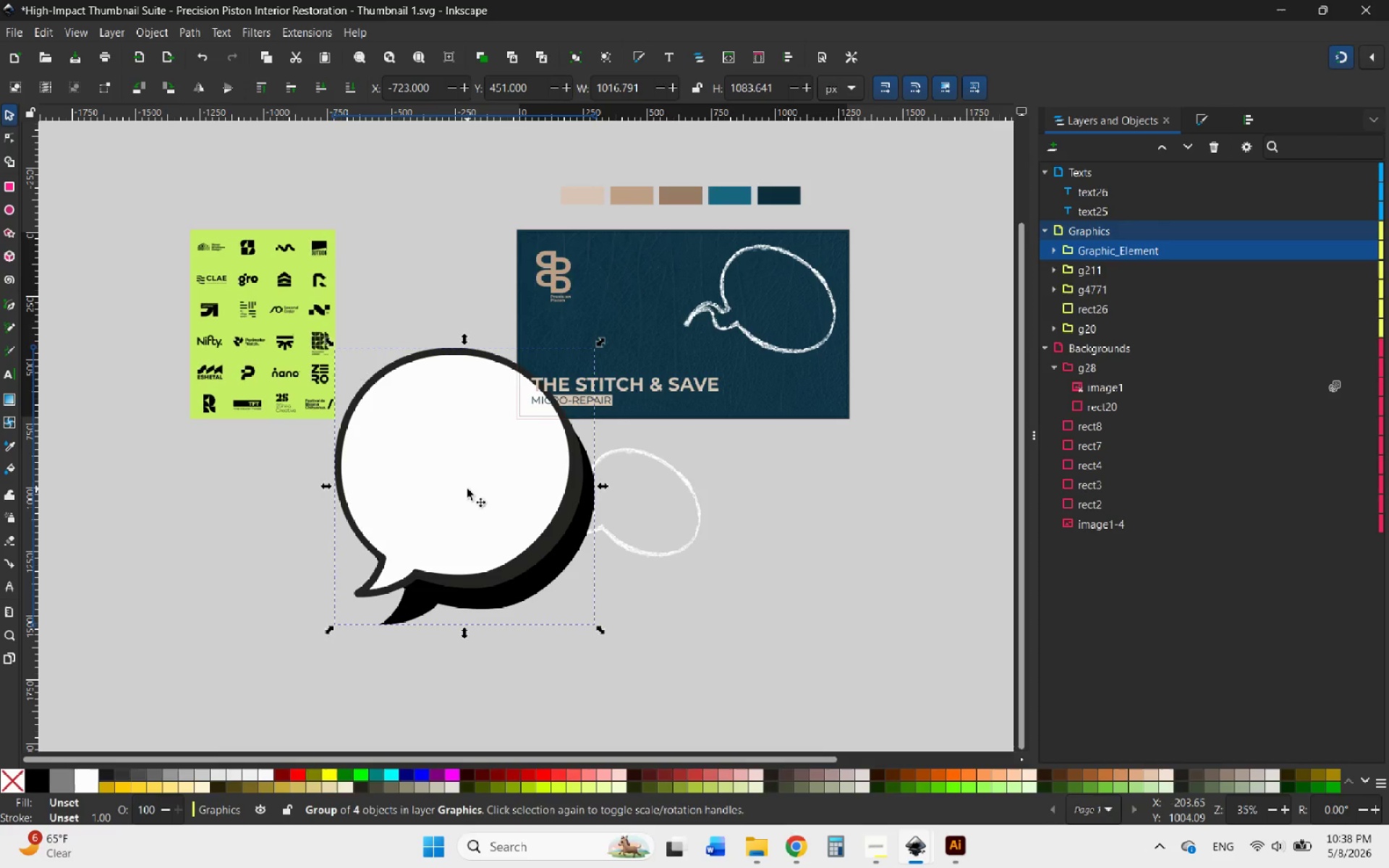 
hold_key(key=ControlLeft, duration=1.03)
scroll: coordinate [492, 540], scroll_direction: down, amount: 2.0
 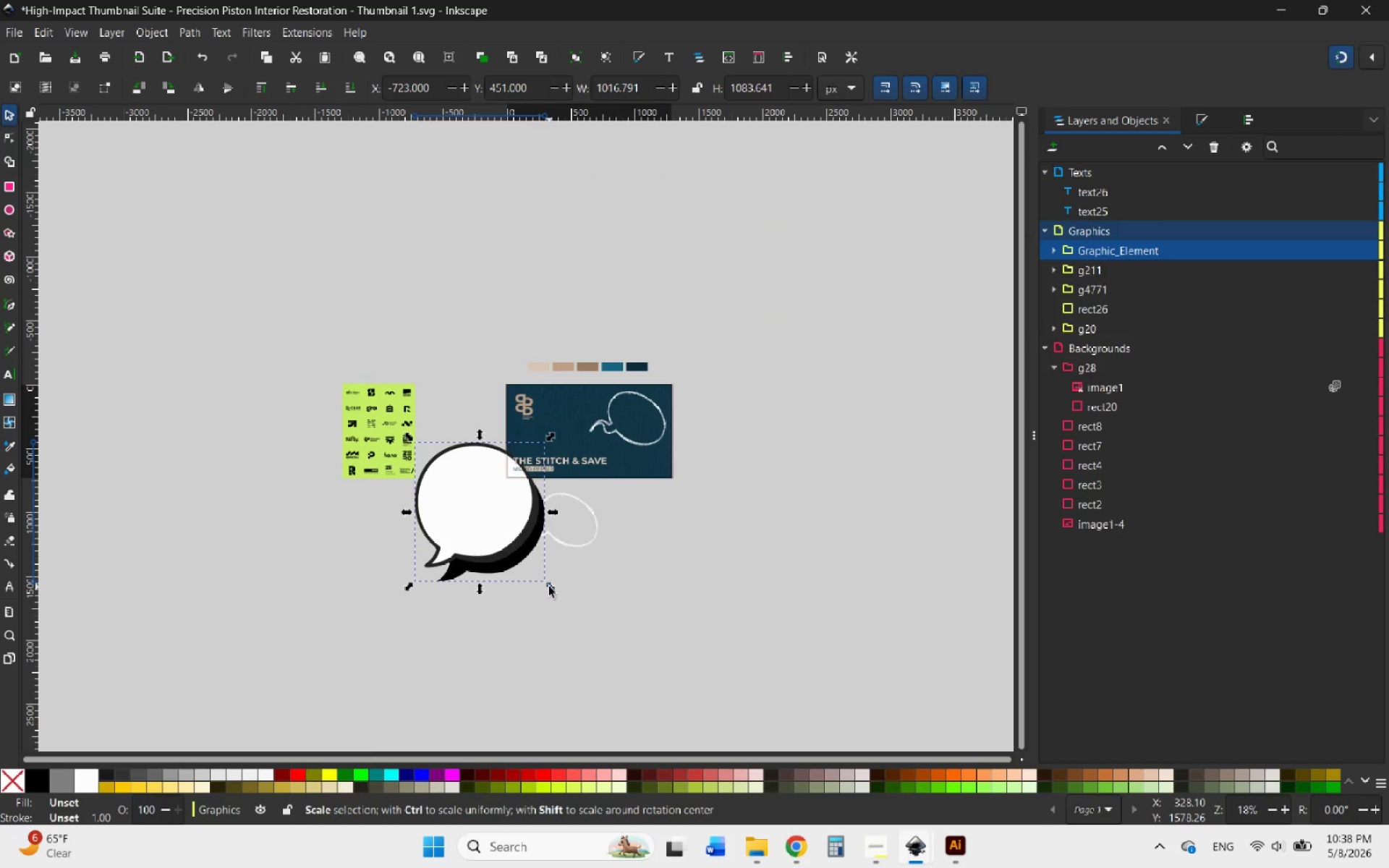 
hold_key(key=ControlLeft, duration=1.39)
left_click_drag(start_coordinate=[549, 587], to_coordinate=[472, 536])
 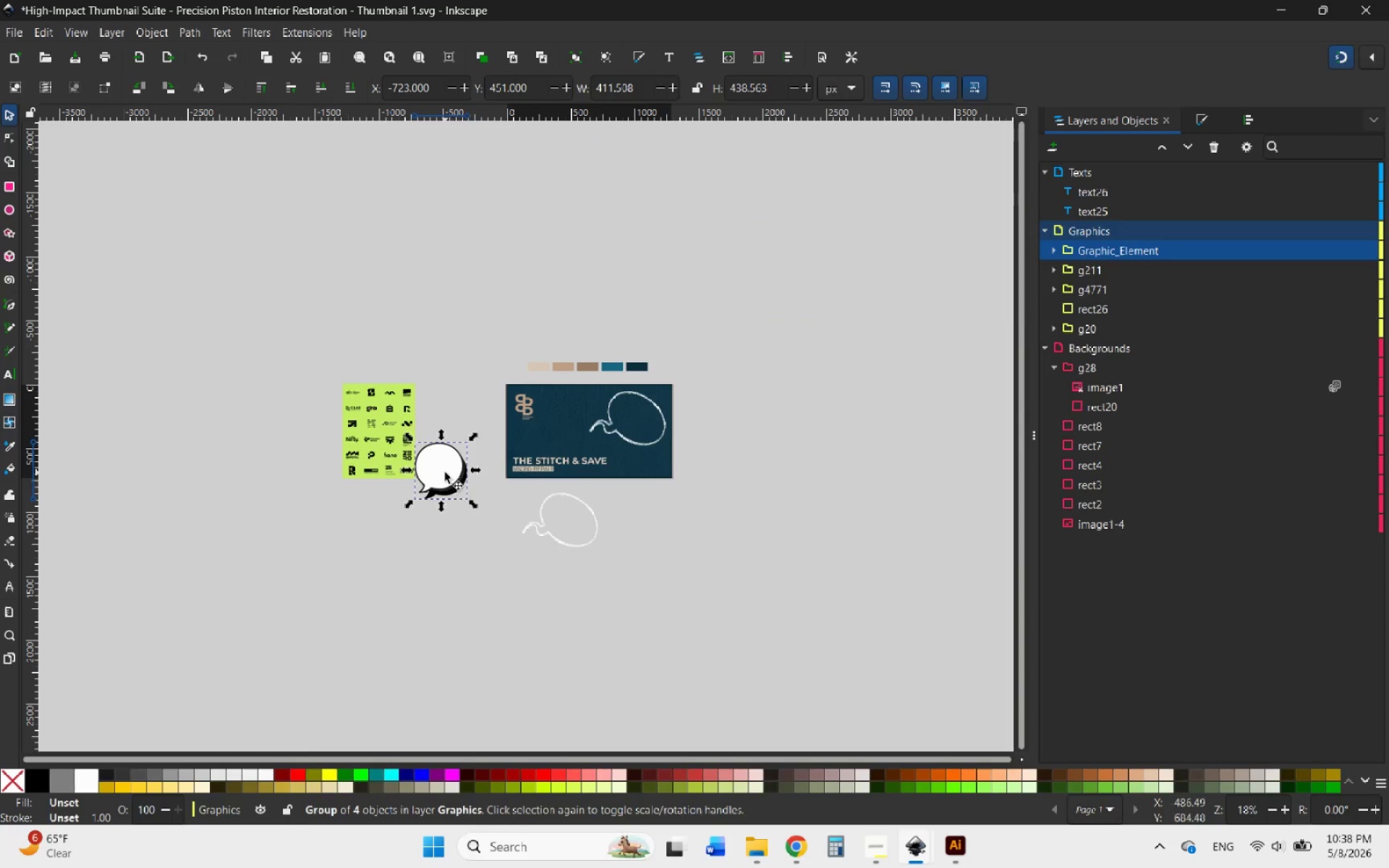 
left_click_drag(start_coordinate=[445, 472], to_coordinate=[656, 528])
 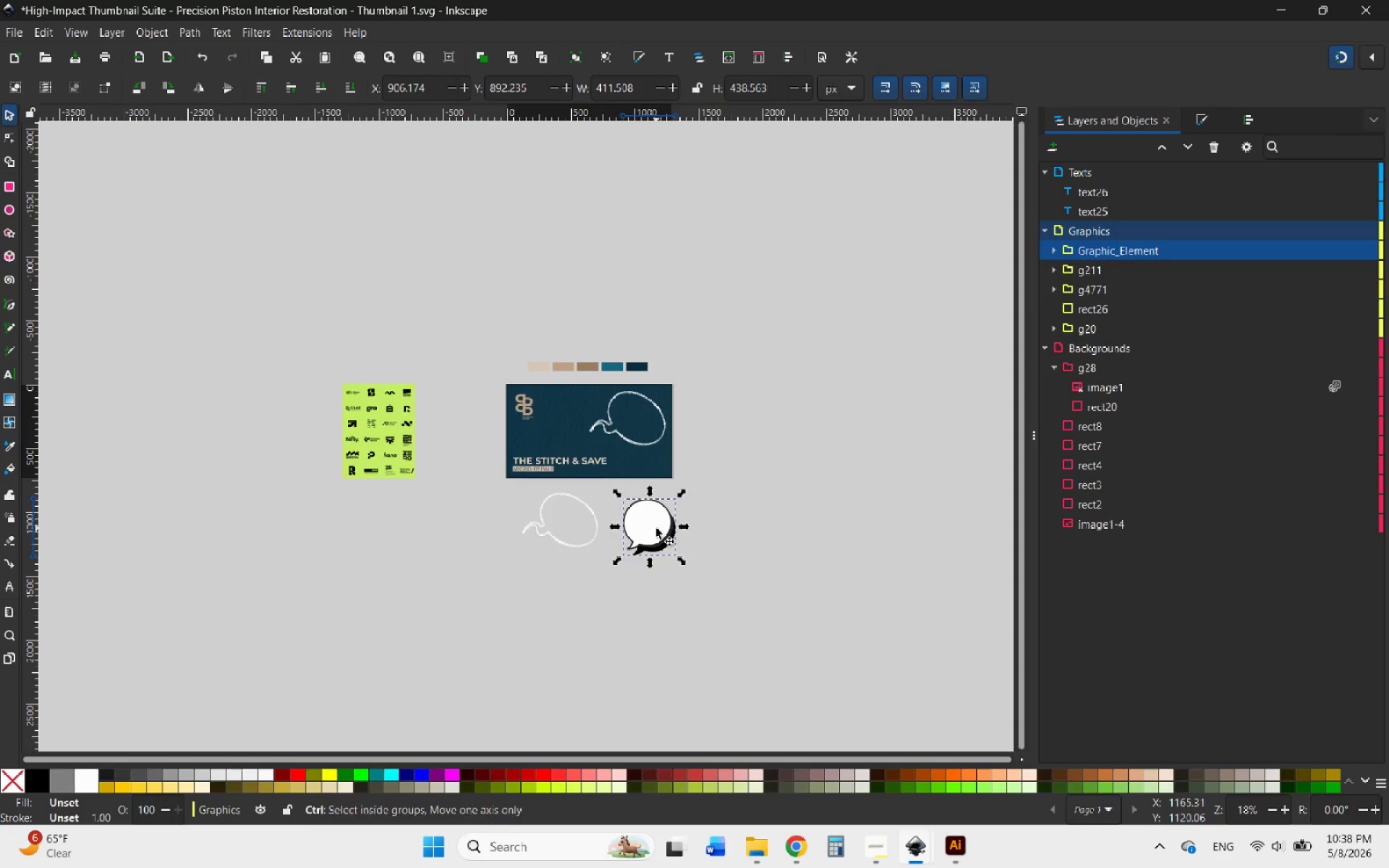 
hold_key(key=ControlLeft, duration=1.03)
scroll: coordinate [656, 528], scroll_direction: up, amount: 5.0
 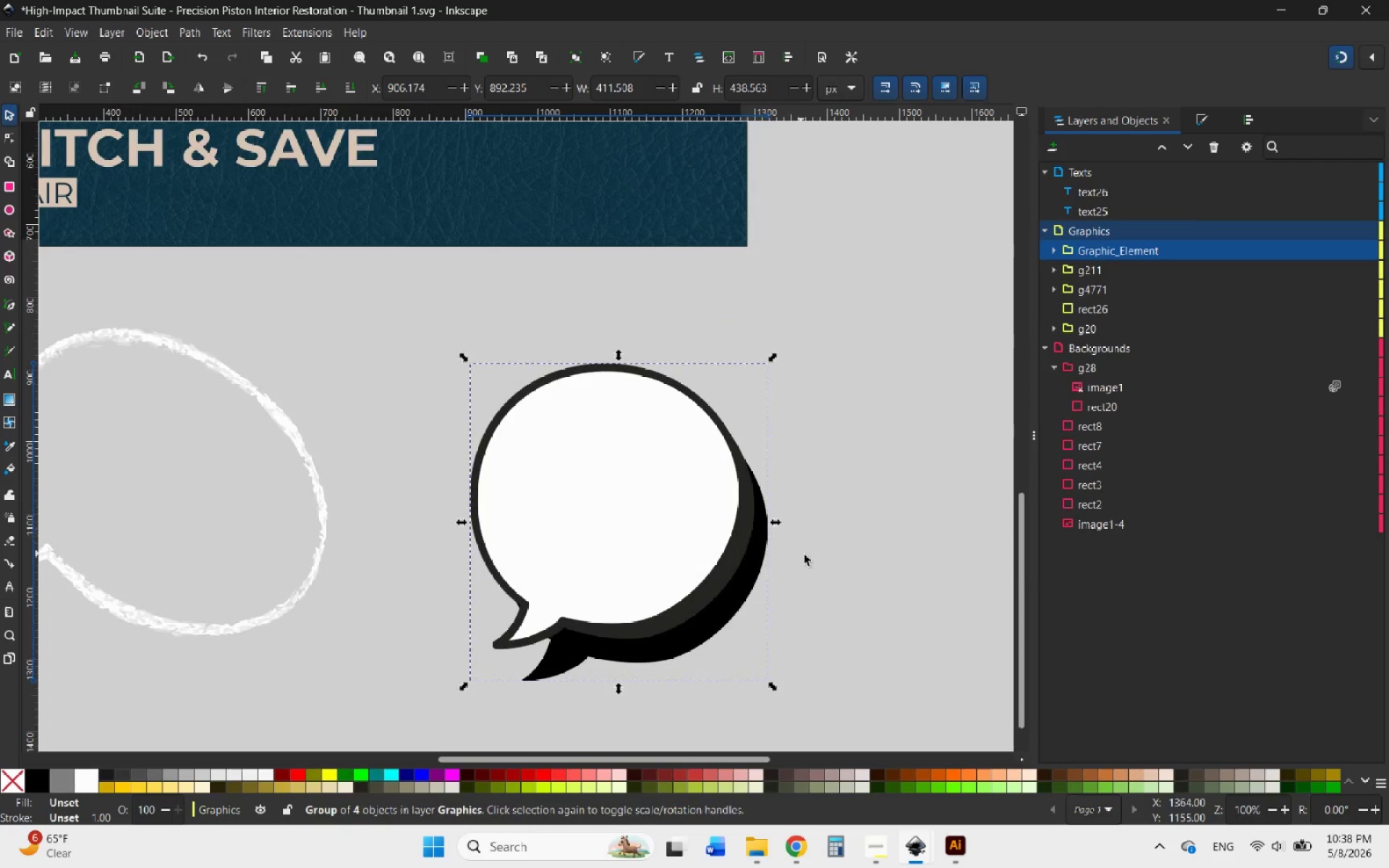 
left_click([808, 556])
 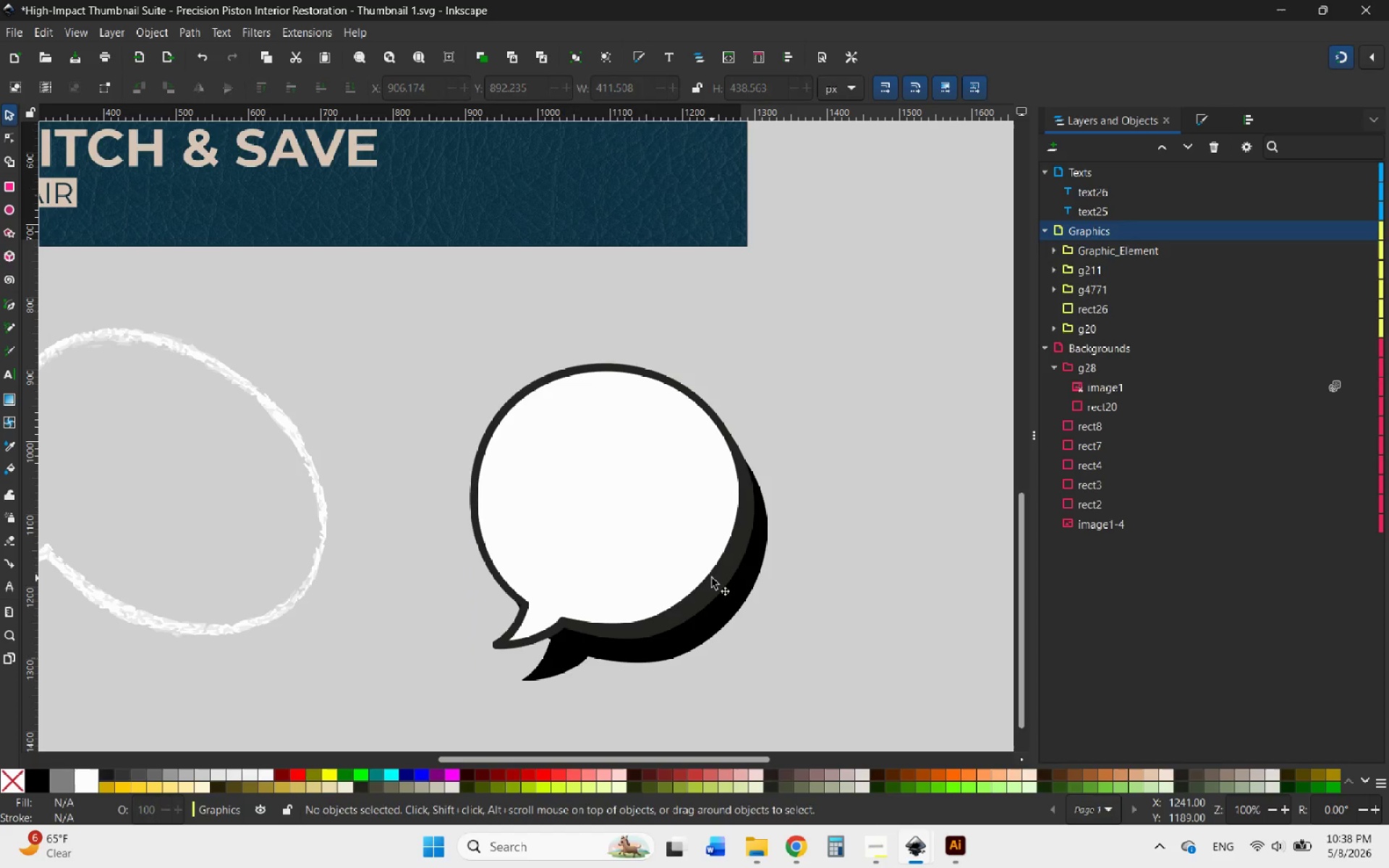 
double_click([712, 578])
 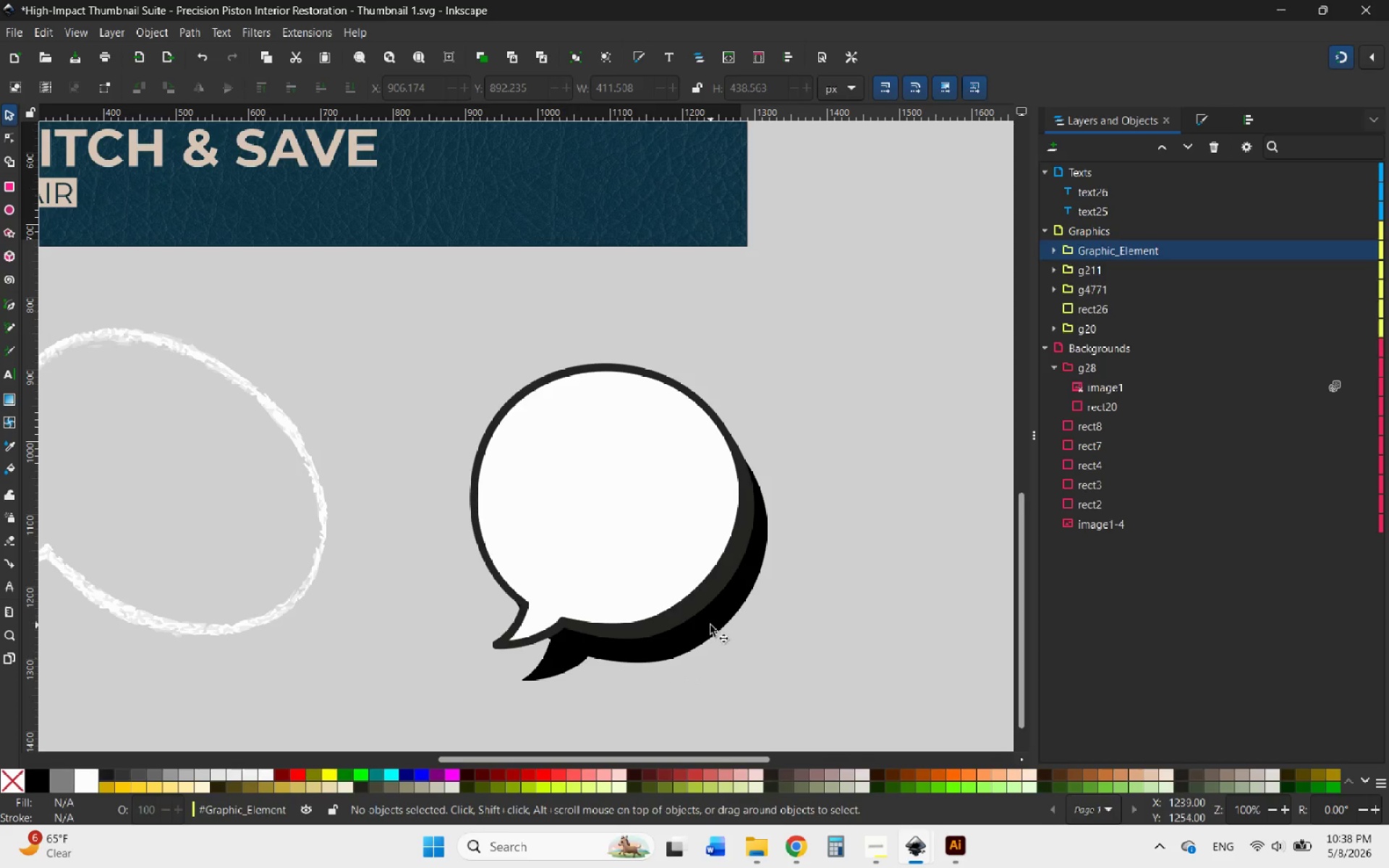 
left_click([710, 625])
 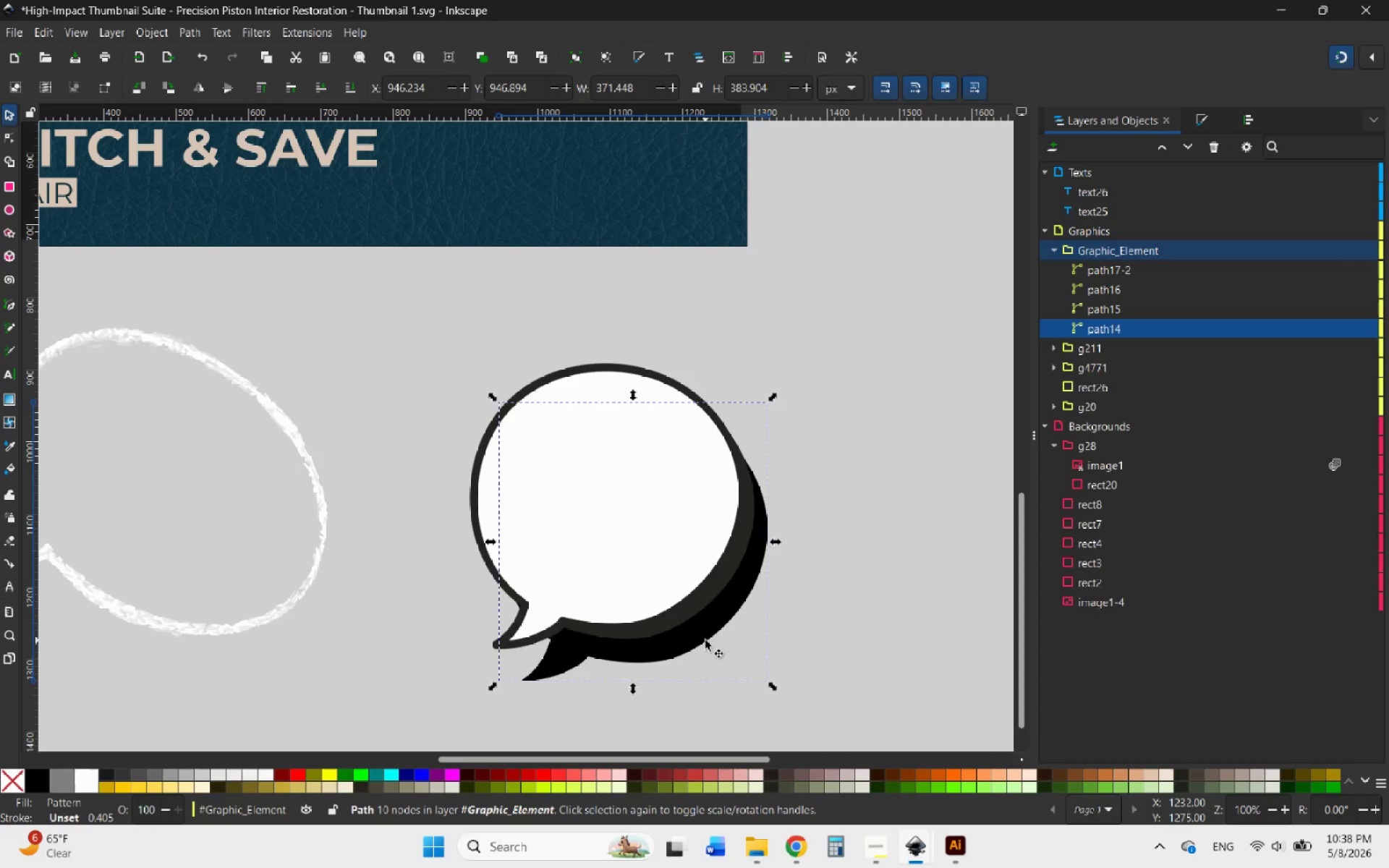 
left_click([705, 640])
 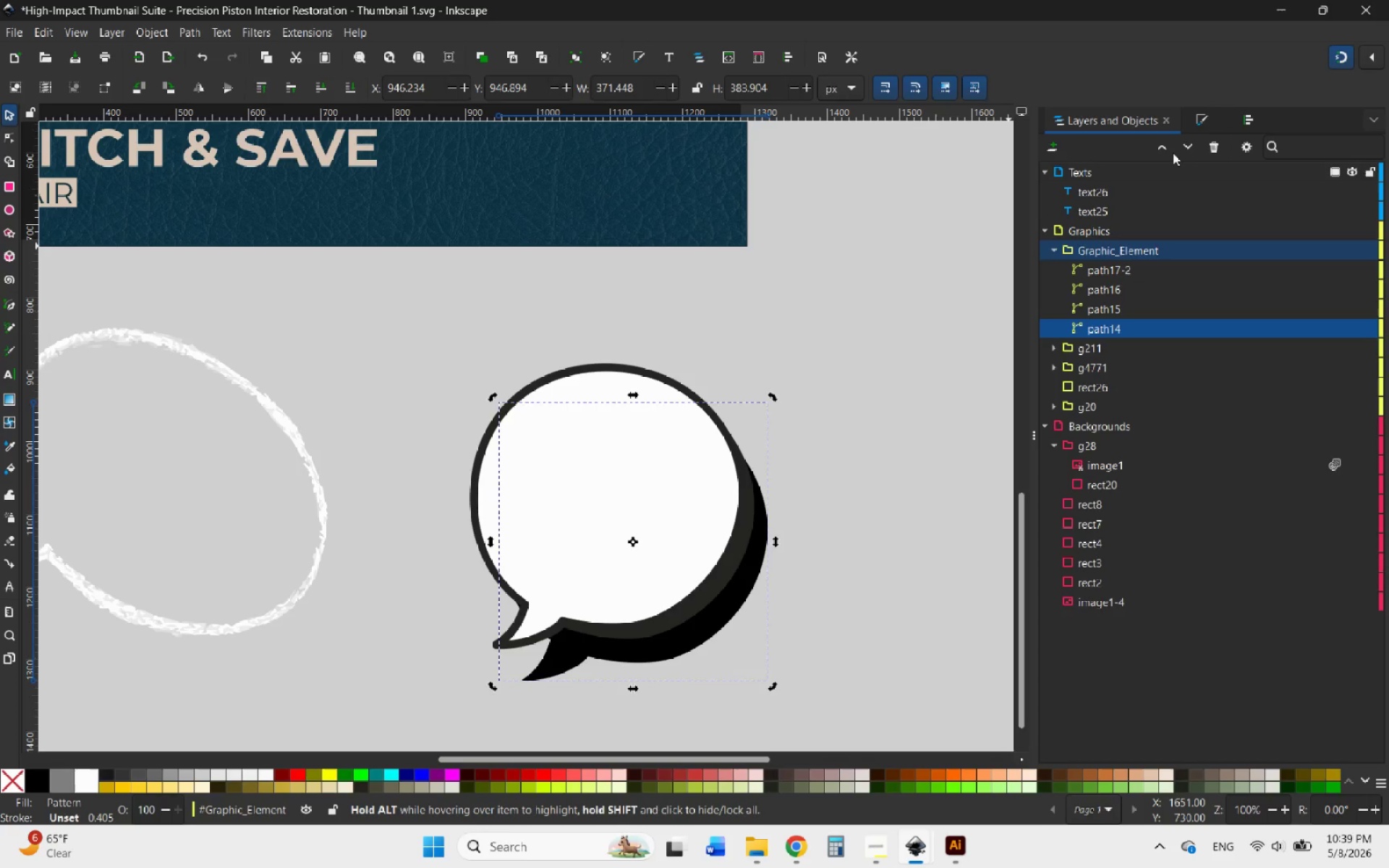 
left_click([1205, 120])
 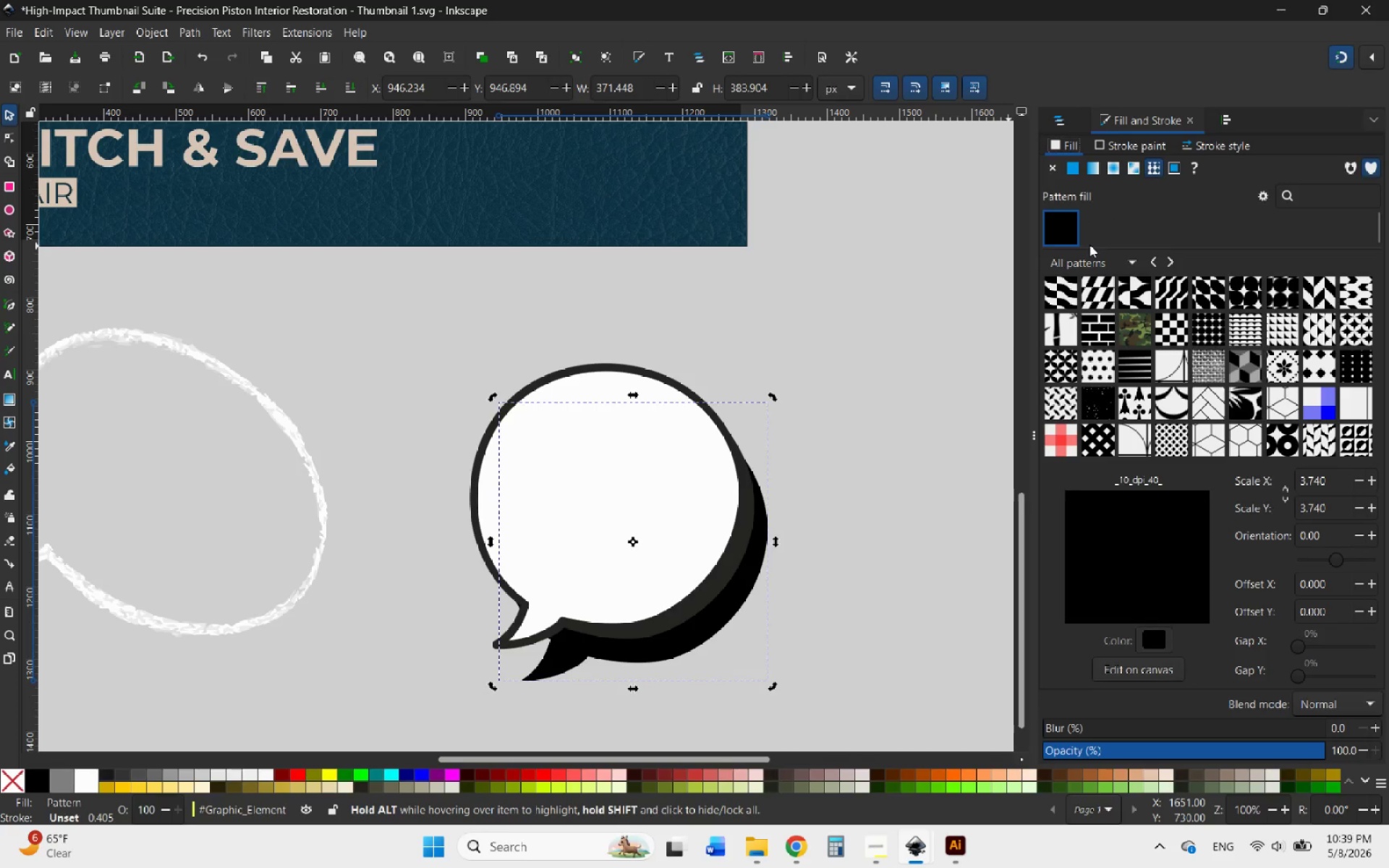 
hold_key(key=ControlLeft, duration=0.91)
scroll: coordinate [841, 540], scroll_direction: down, amount: 2.0
 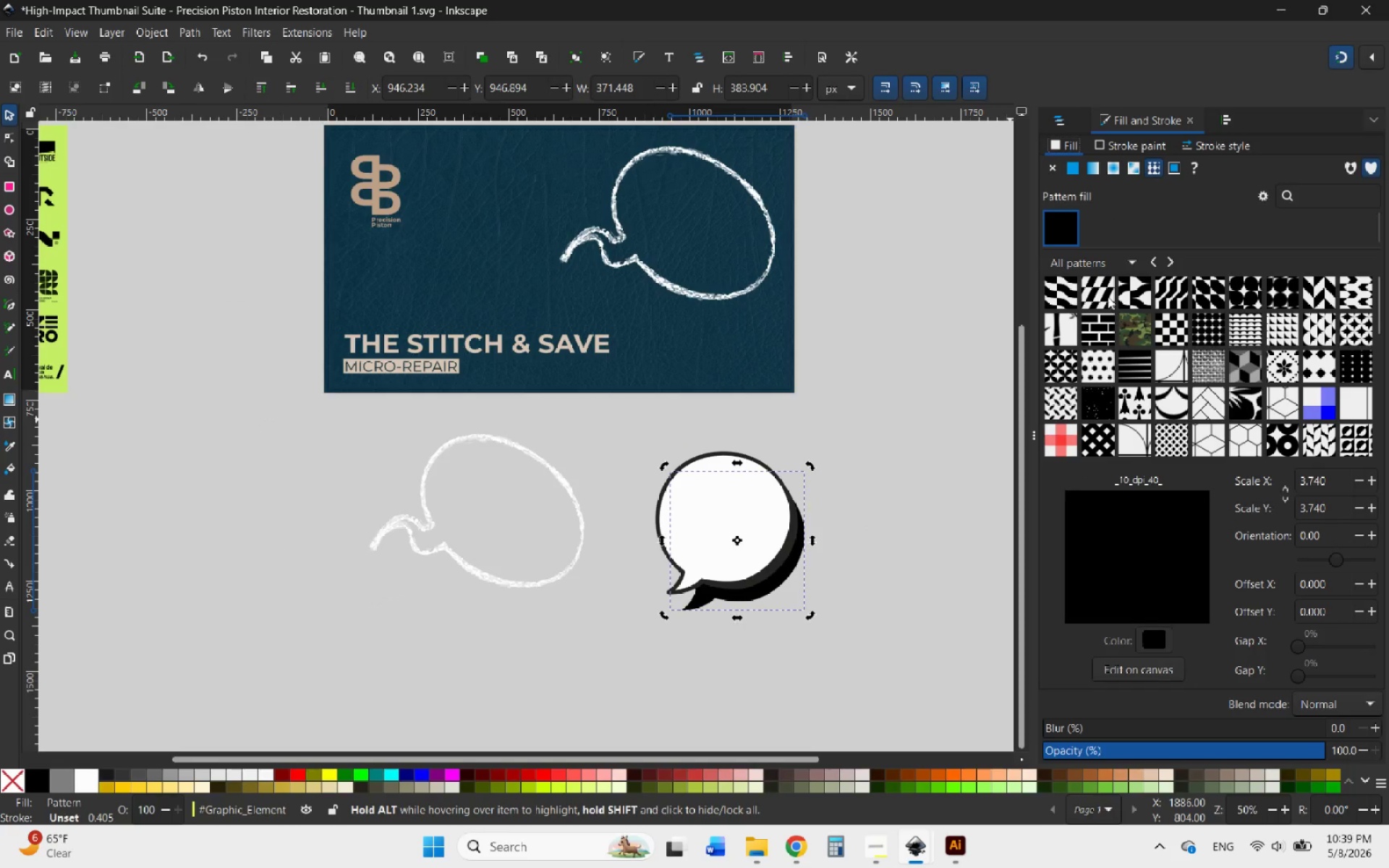 
left_click([1092, 291])
 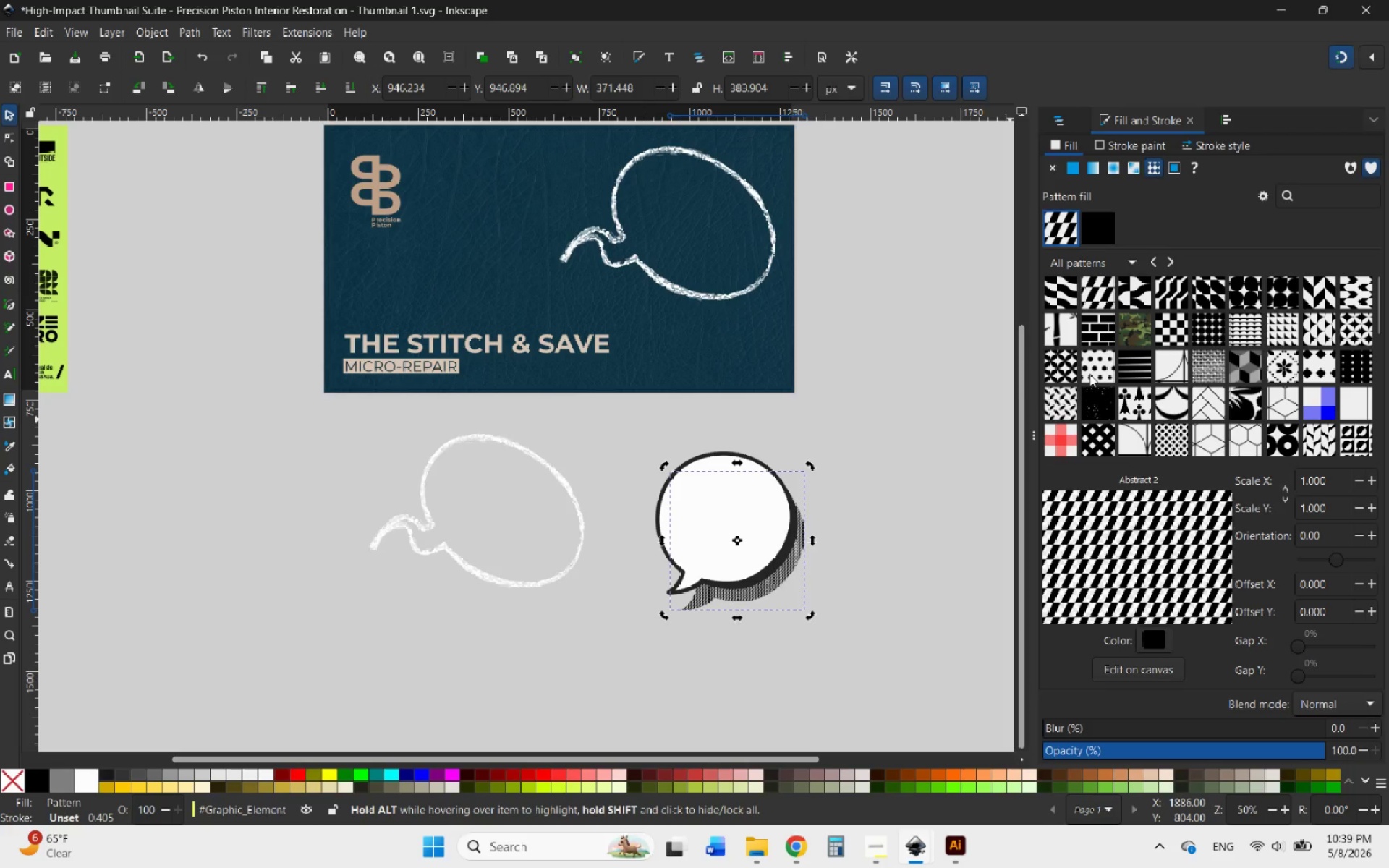 
hold_key(key=ControlLeft, duration=2.33)
scroll: coordinate [767, 597], scroll_direction: up, amount: 4.0
 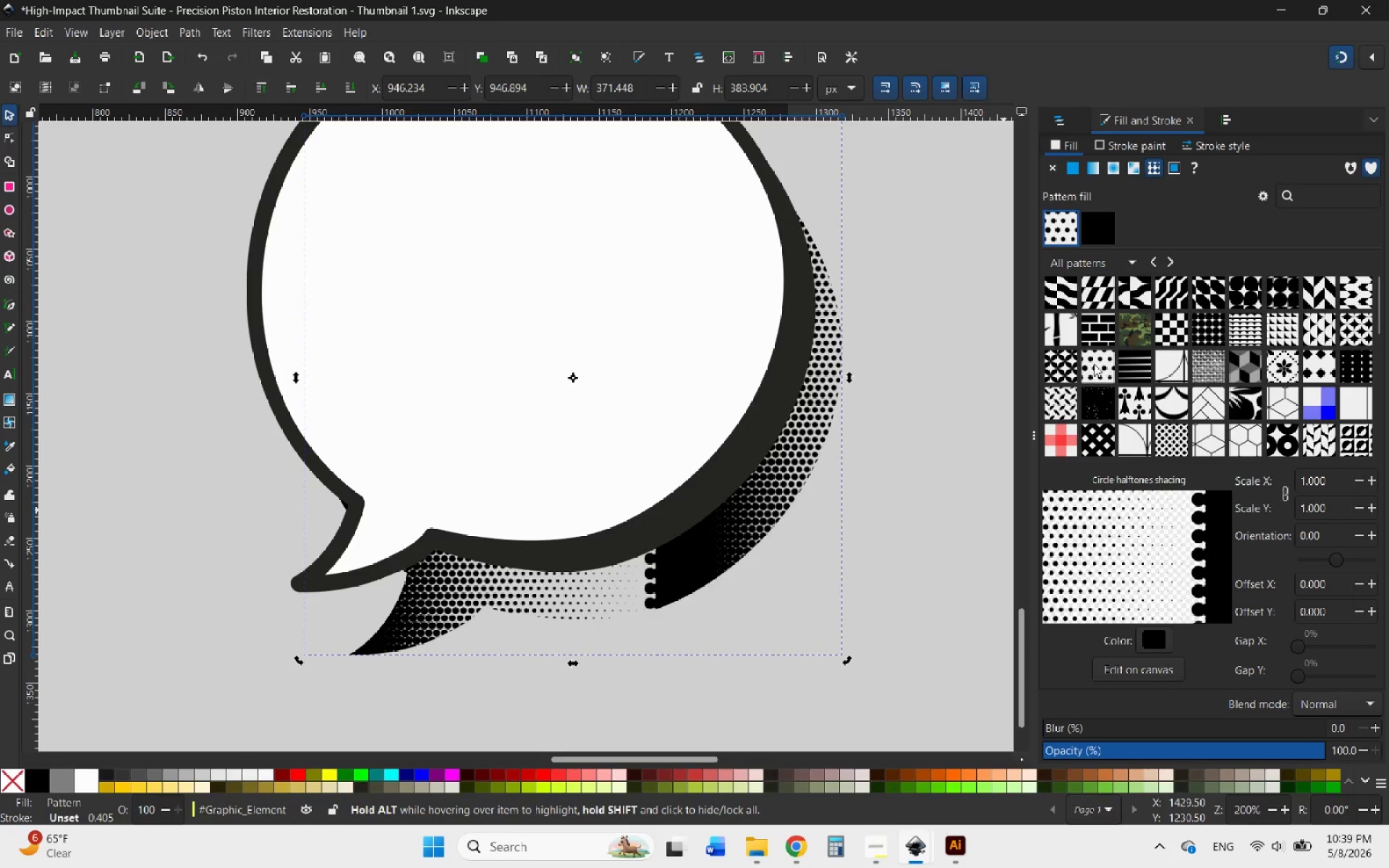 
left_click([1063, 364])
 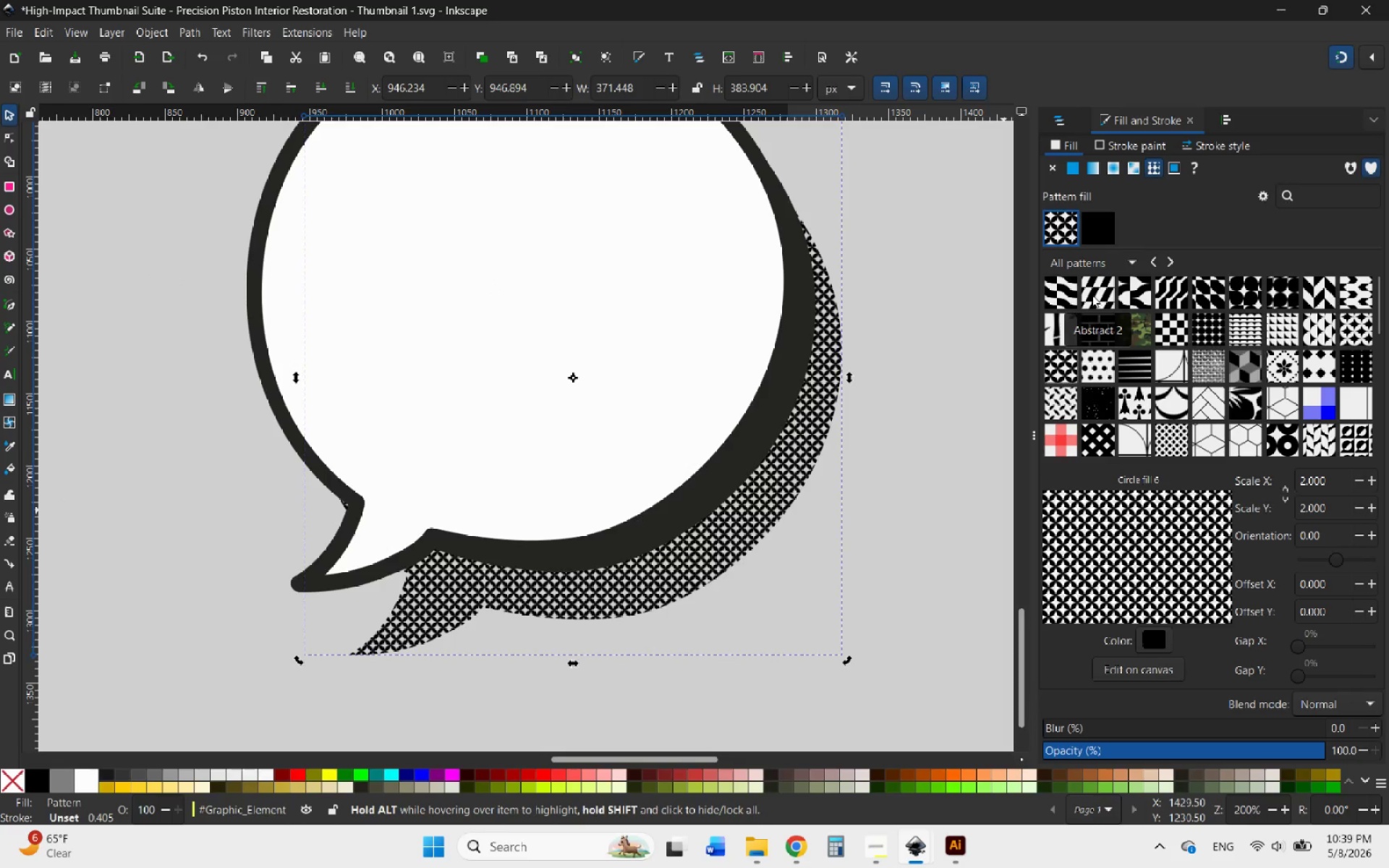 
left_click([1069, 290])
 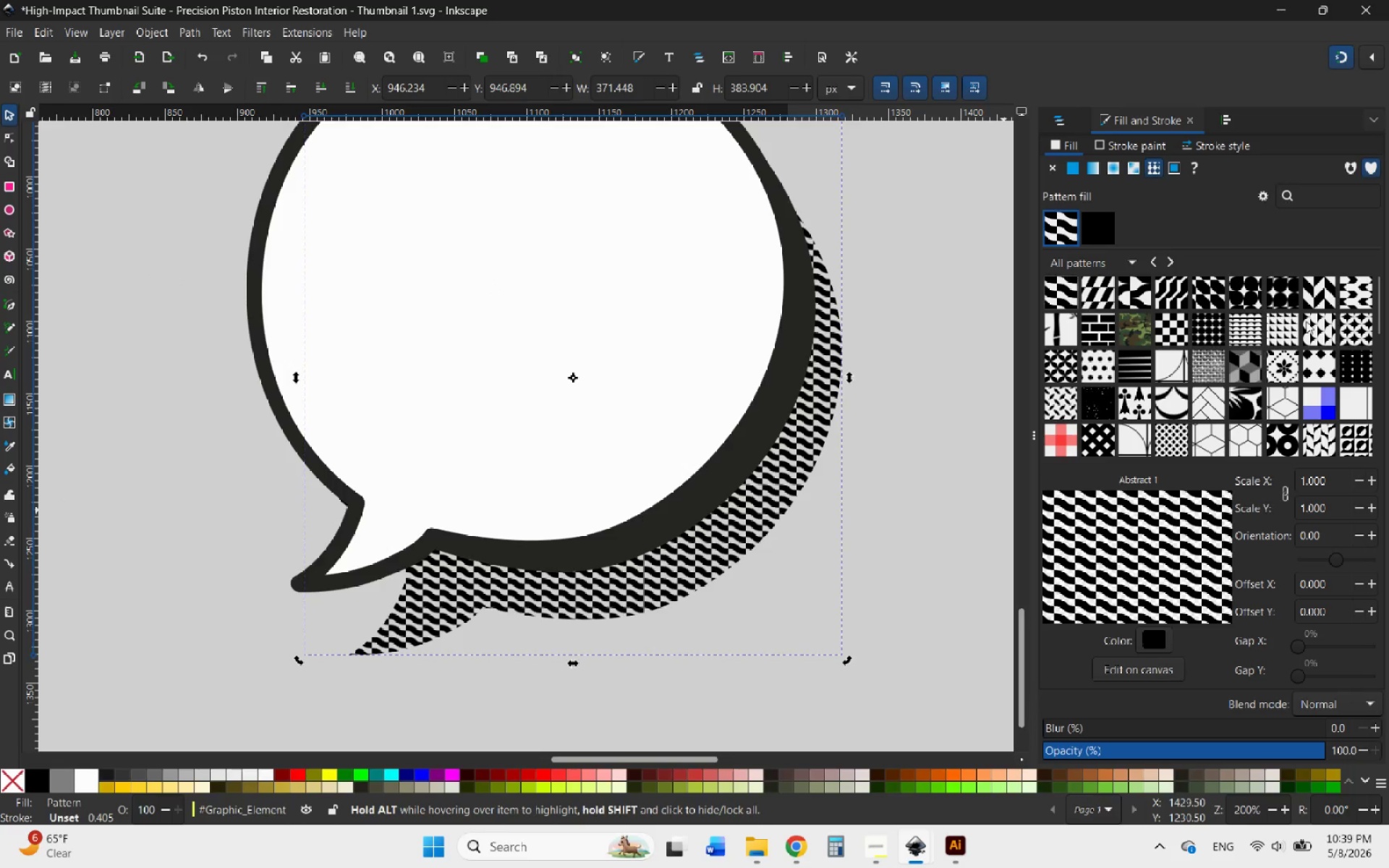 
left_click([1325, 323])
 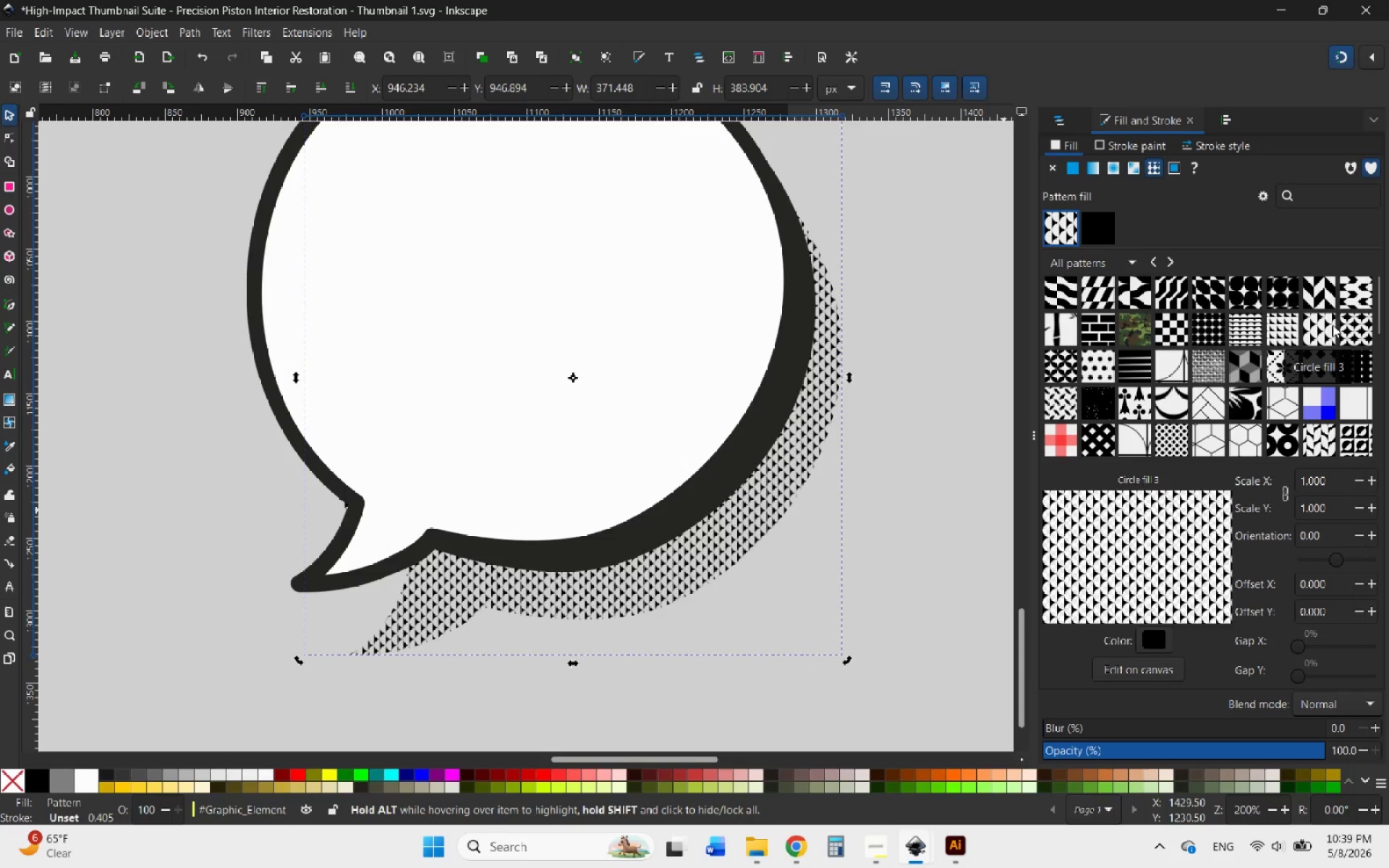 
left_click([1357, 330])
 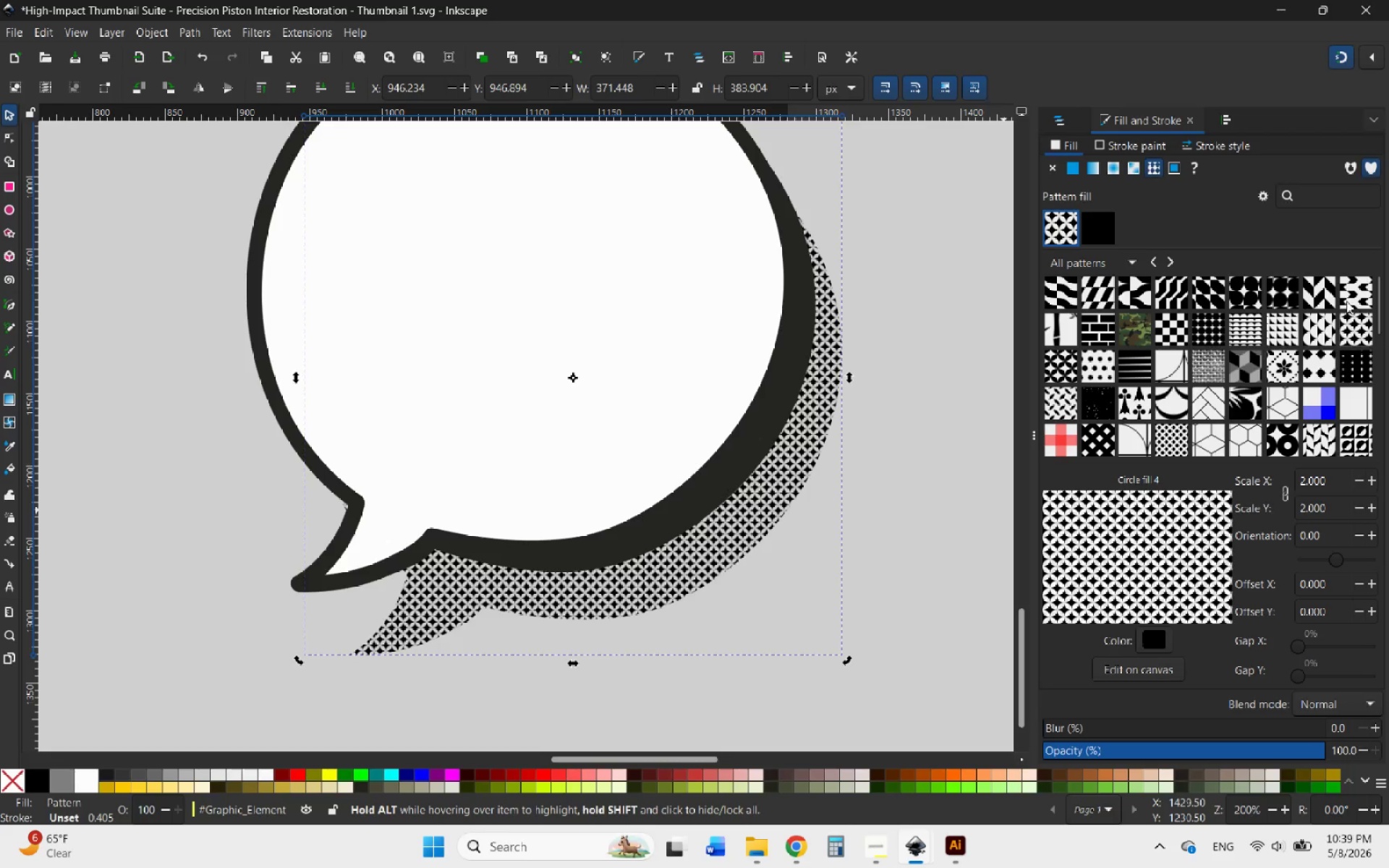 
left_click([1348, 299])
 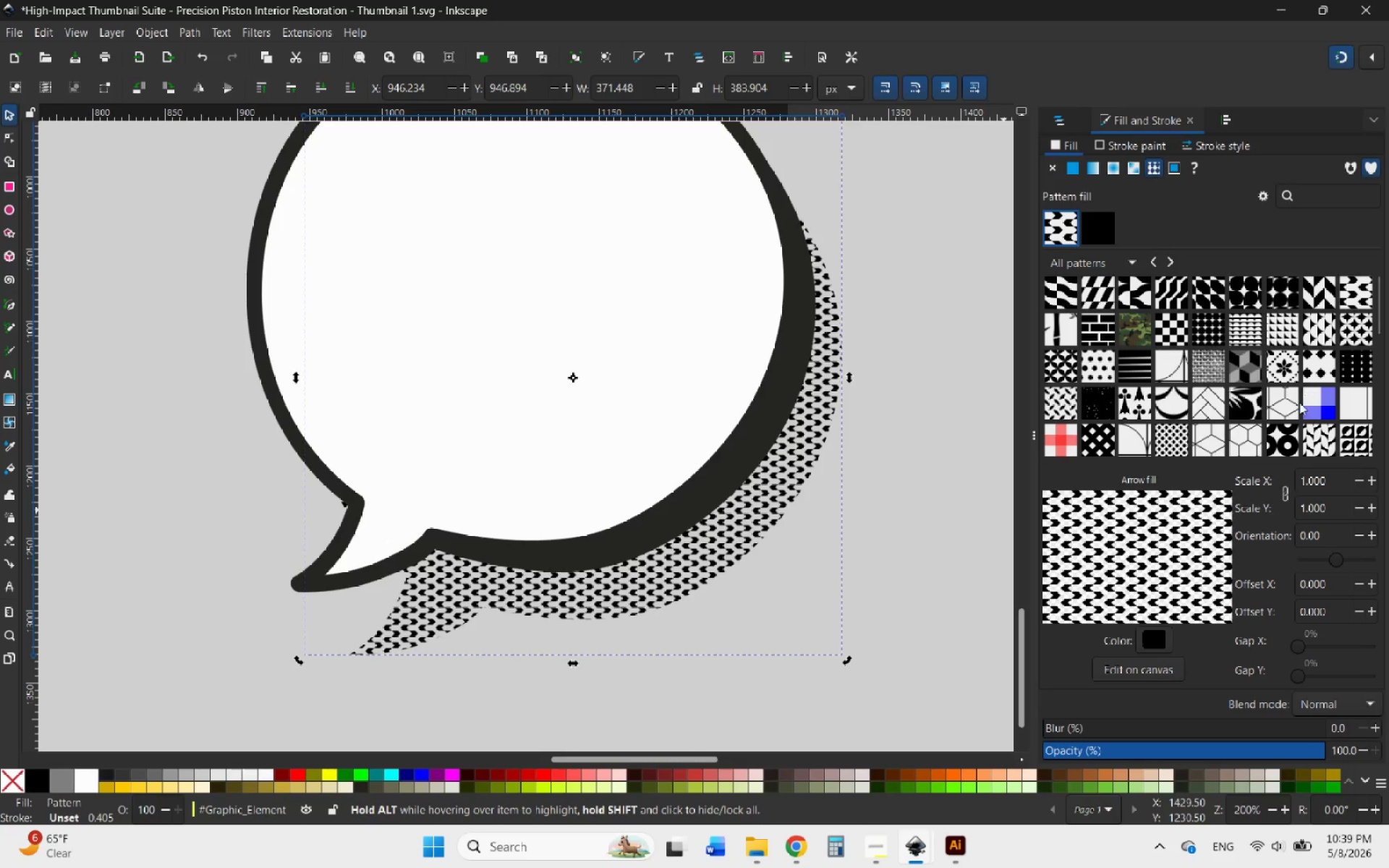 
left_click([1285, 427])
 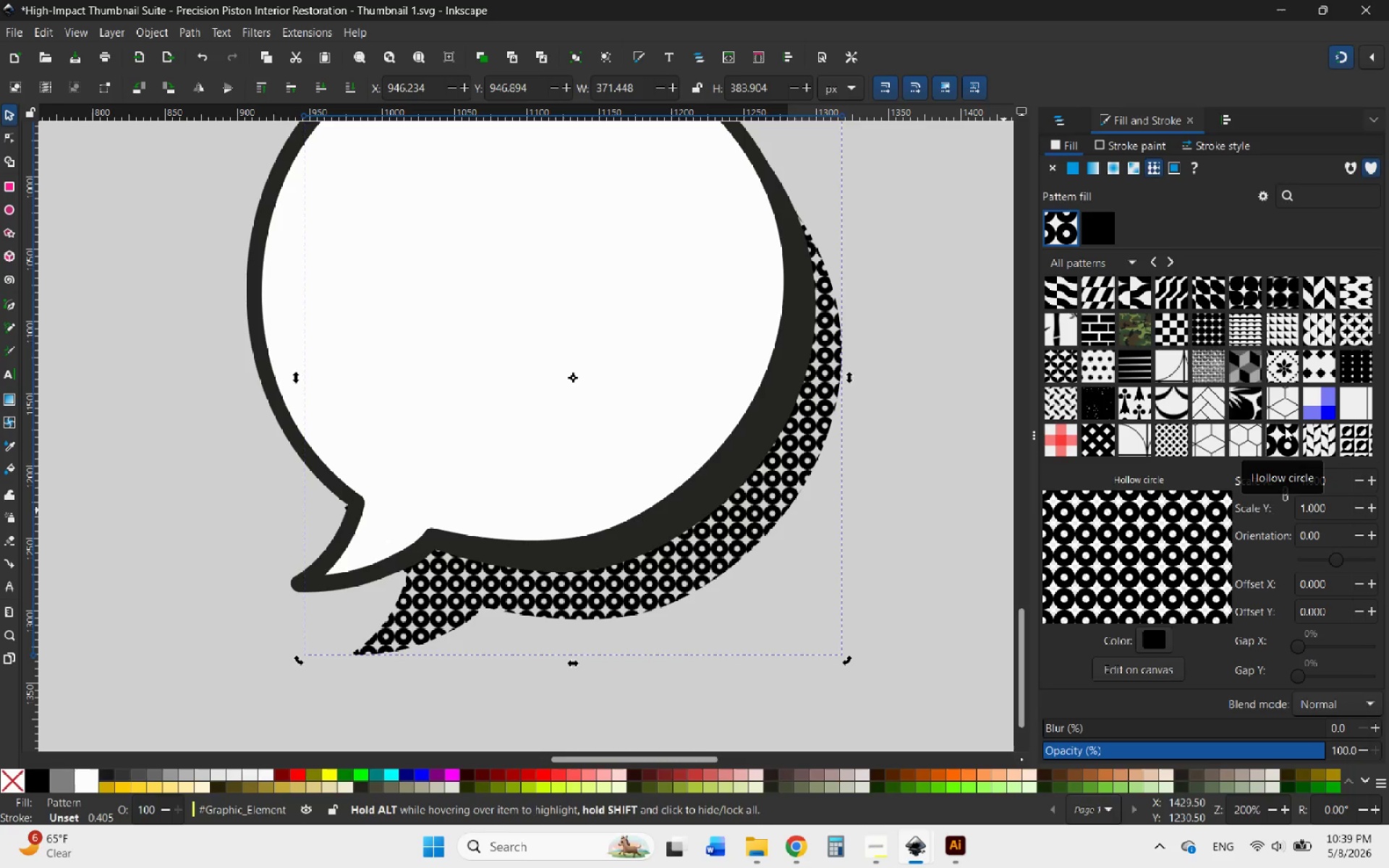 
mouse_move([1199, 406])
 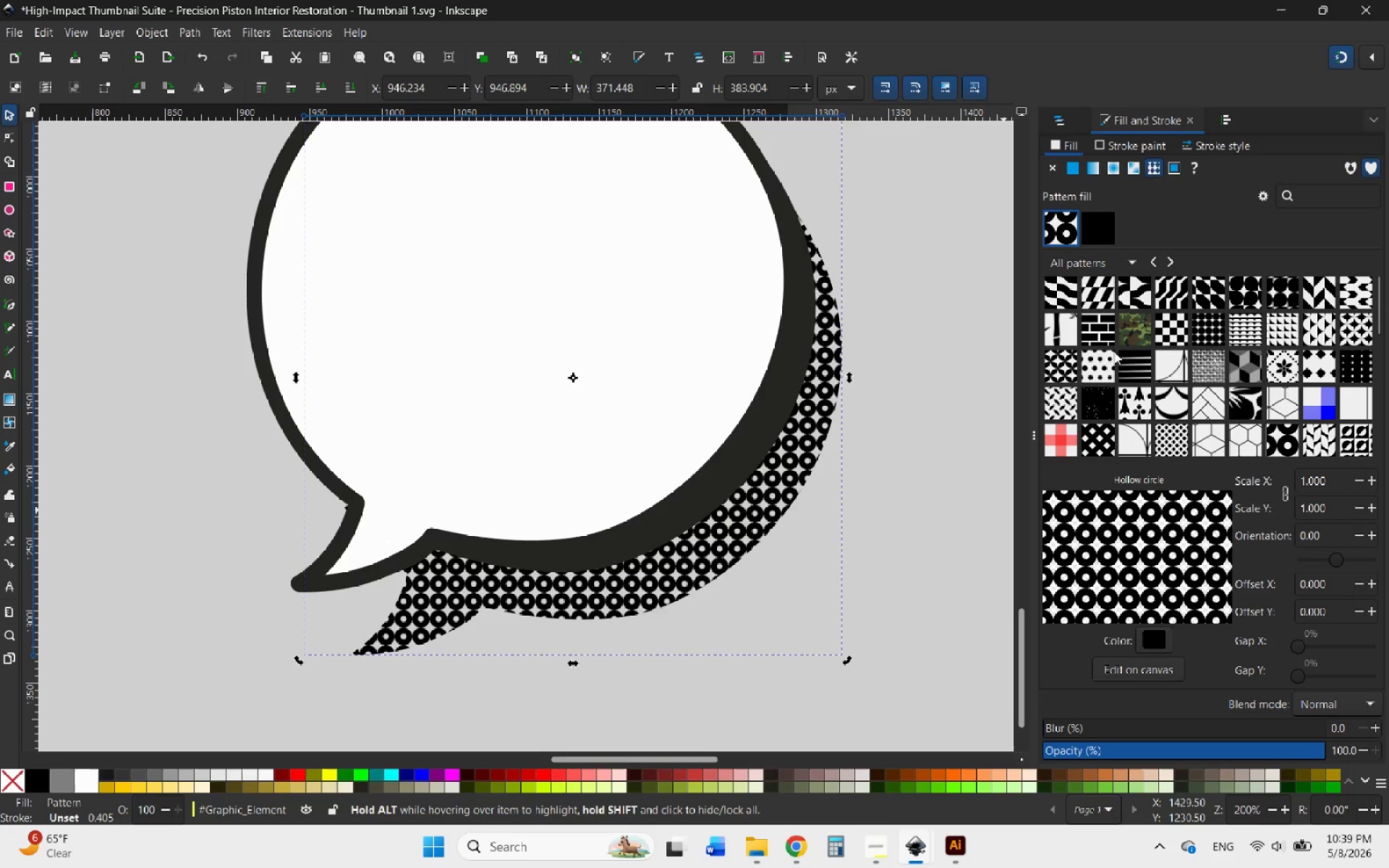 
mouse_move([1124, 376])
 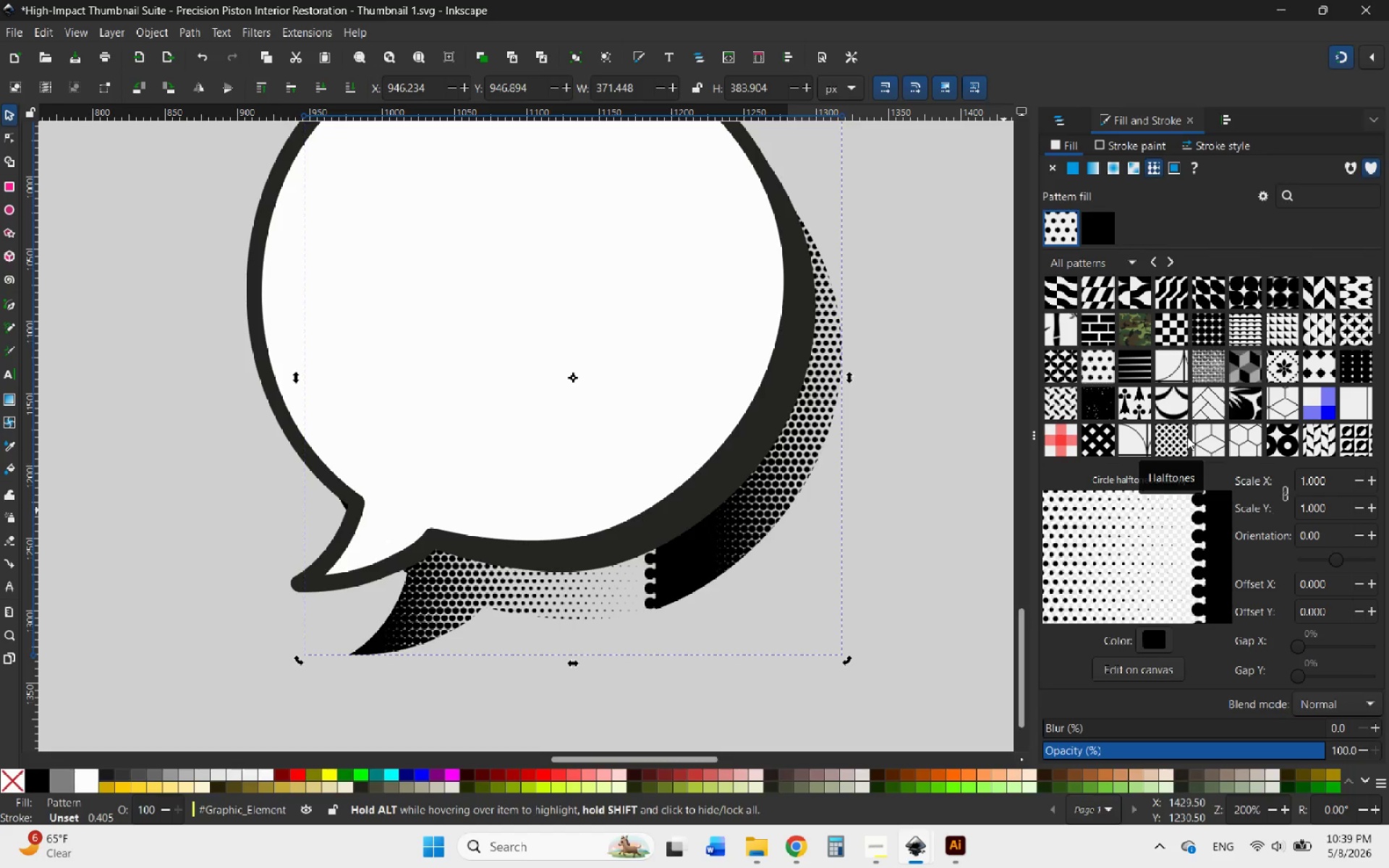 
left_click([1176, 438])
 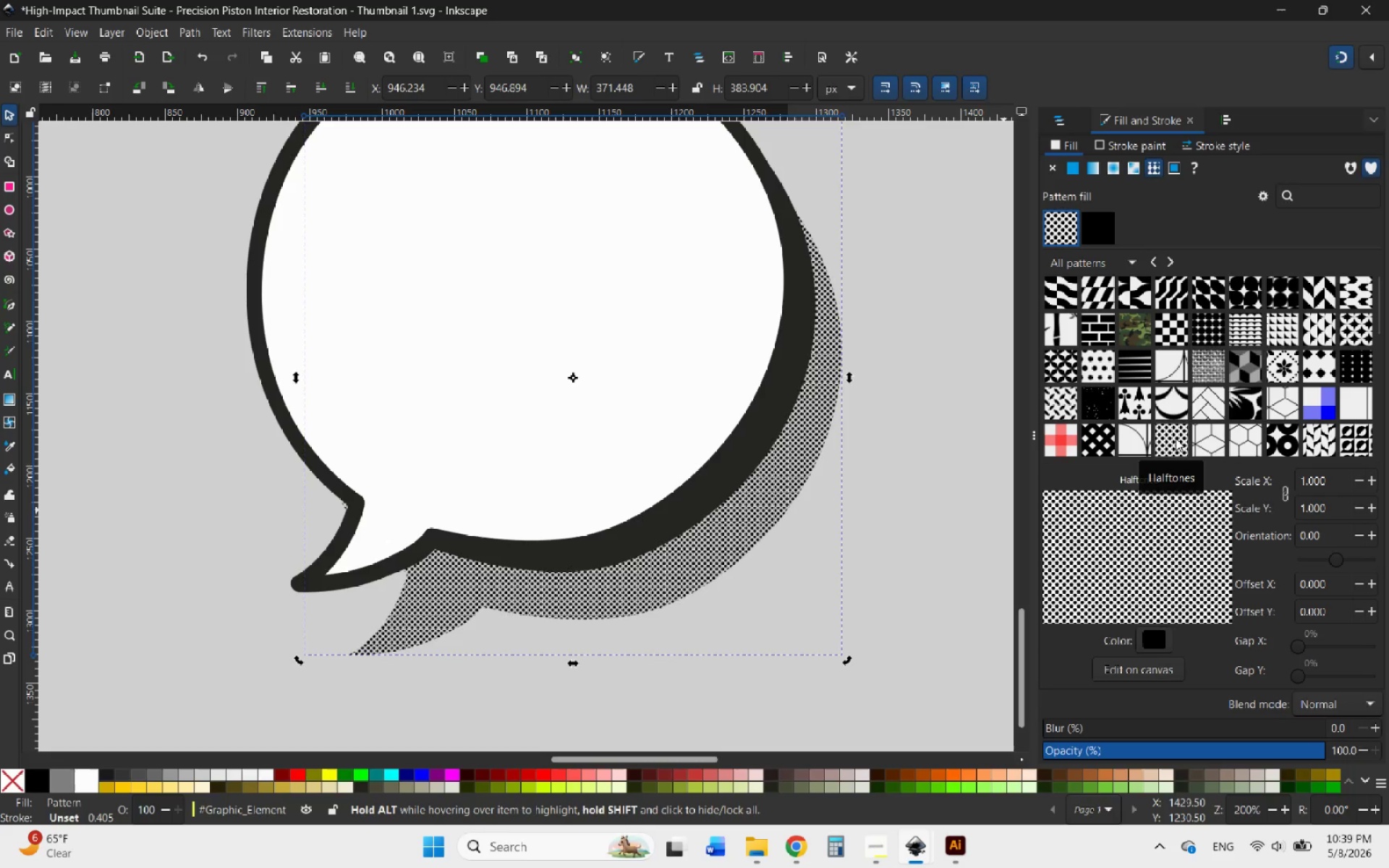 
scroll: coordinate [1176, 438], scroll_direction: down, amount: 1.0
 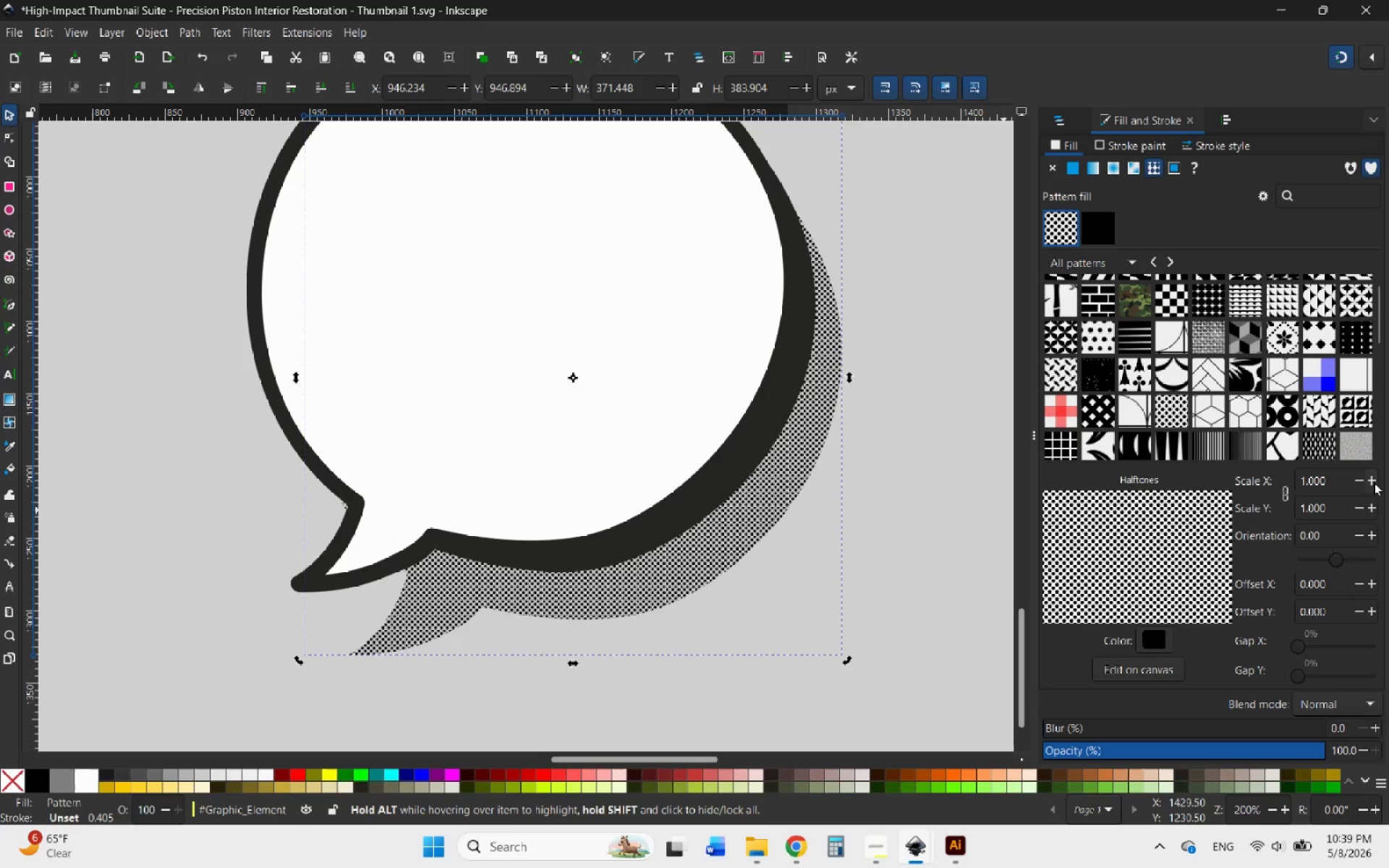 
double_click([1374, 482])
 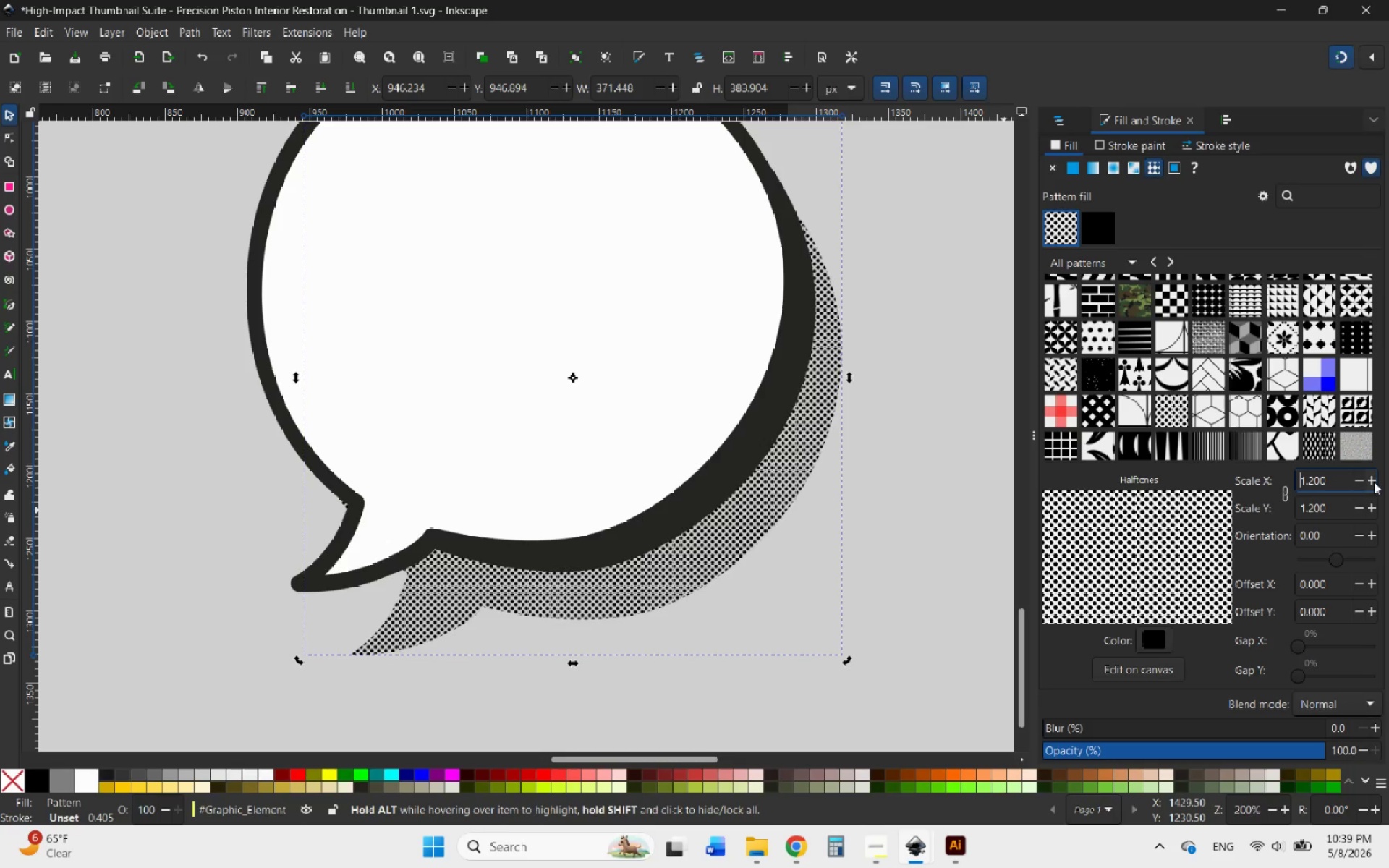 
triple_click([1374, 482])
 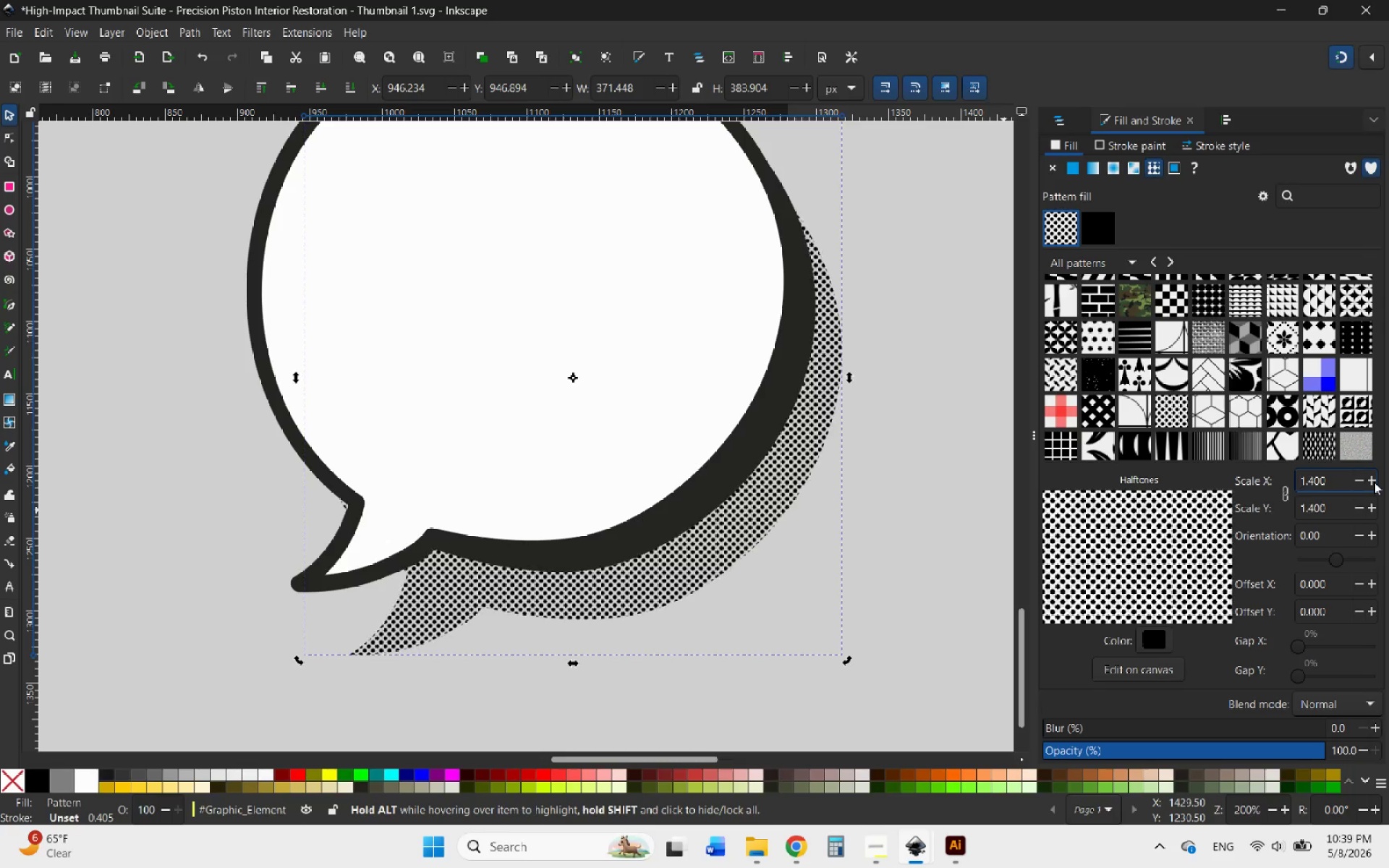 
triple_click([1374, 482])
 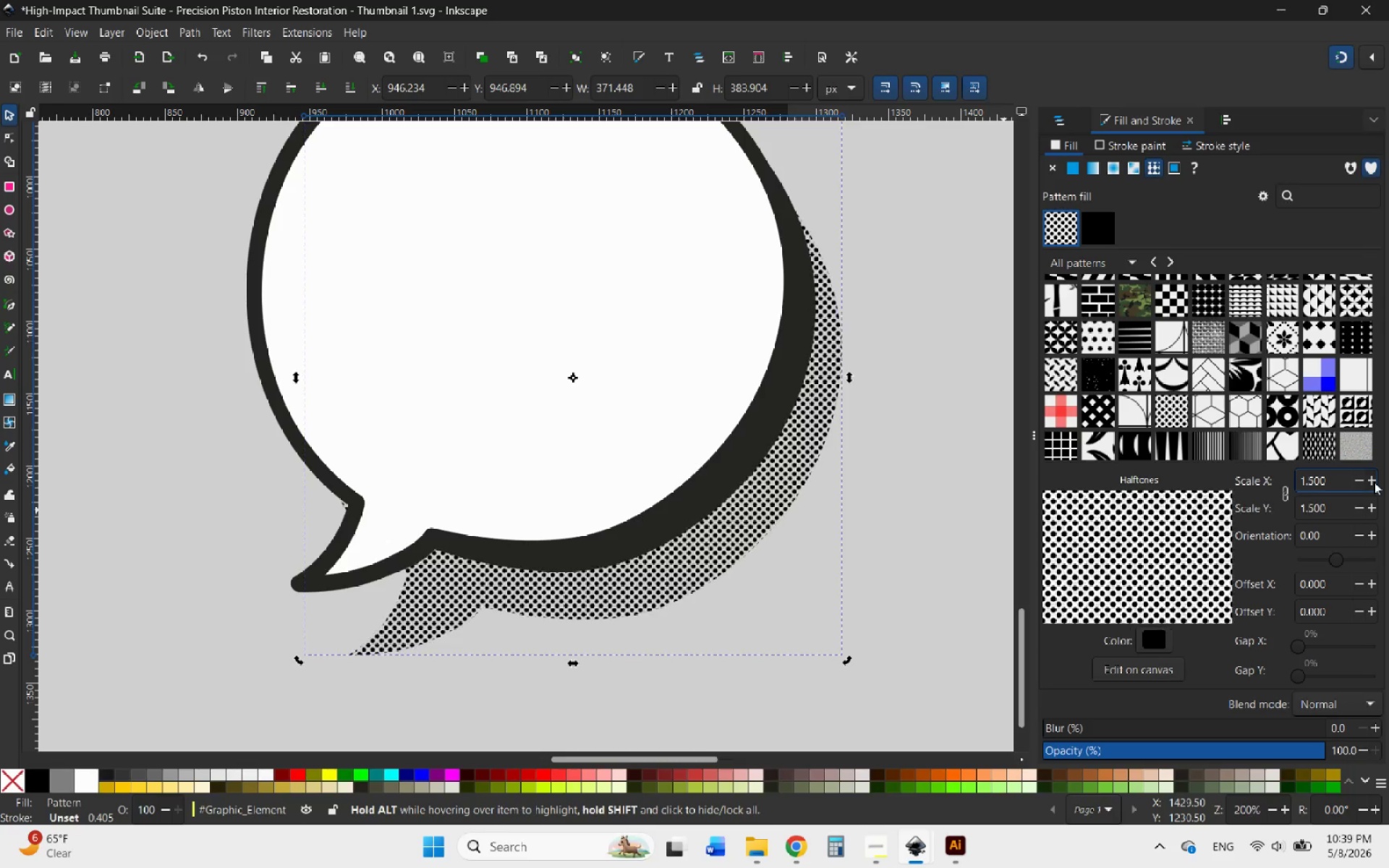 
triple_click([1374, 482])
 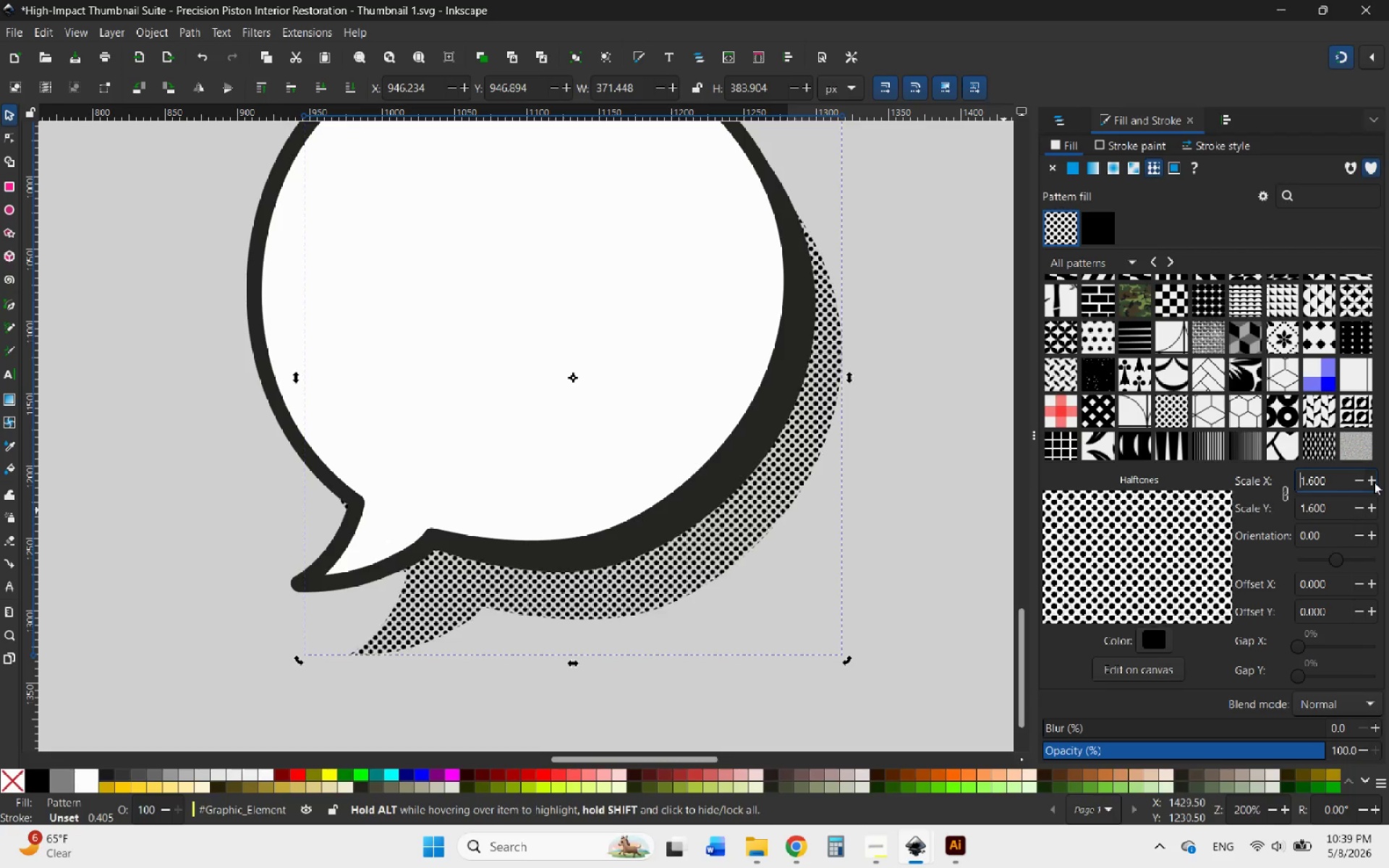 
double_click([1374, 482])
 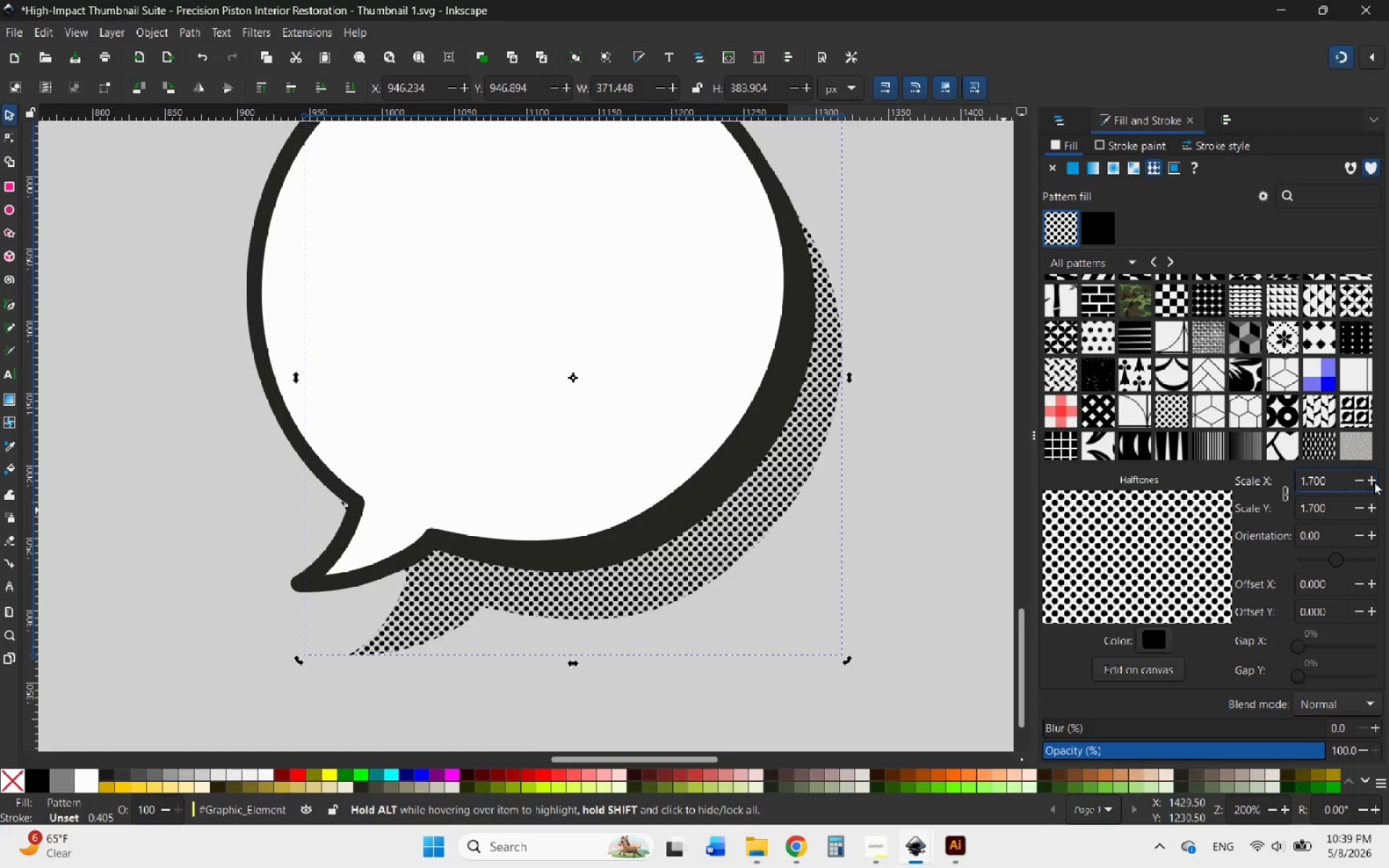 
triple_click([1374, 482])
 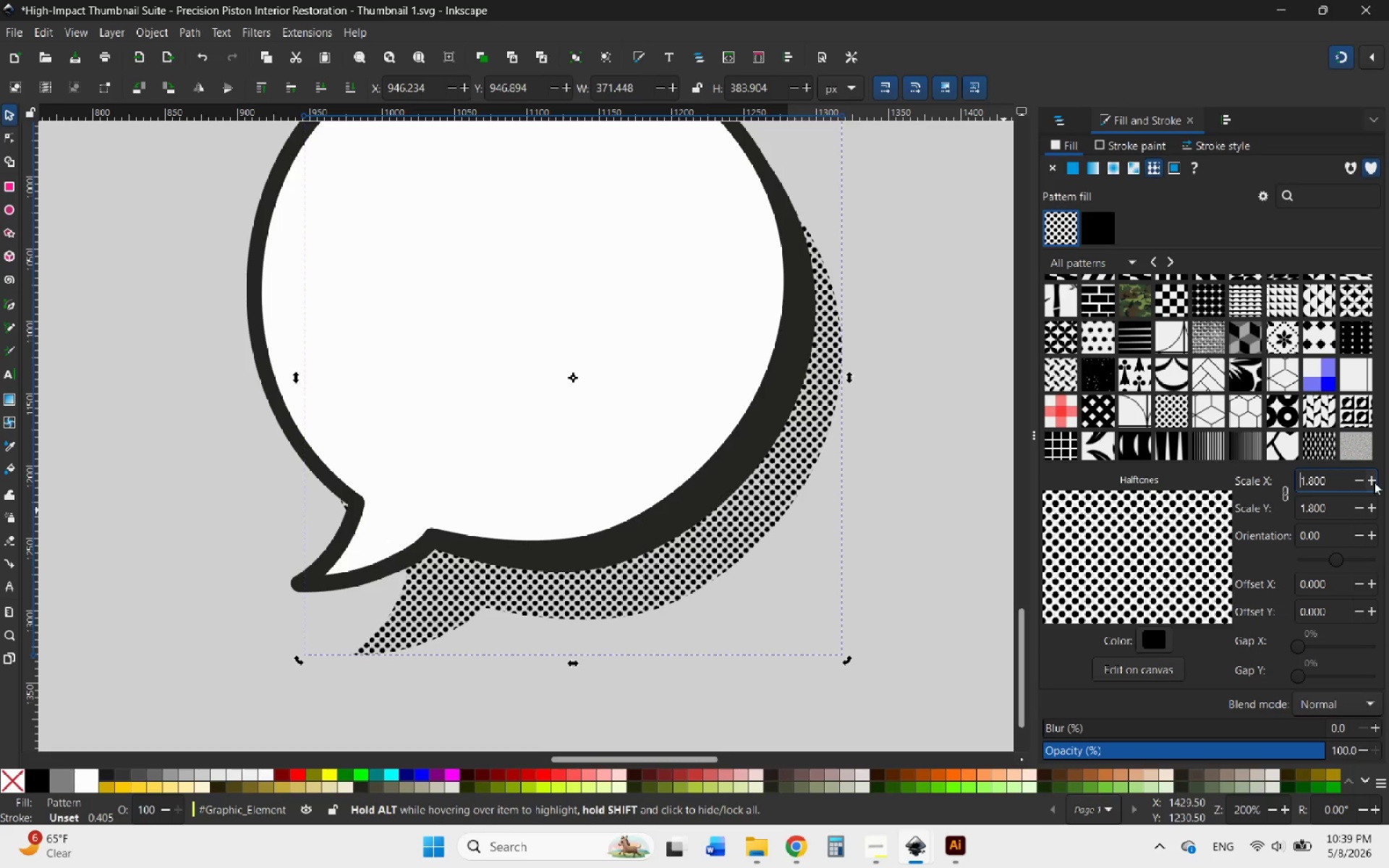 
triple_click([1374, 482])
 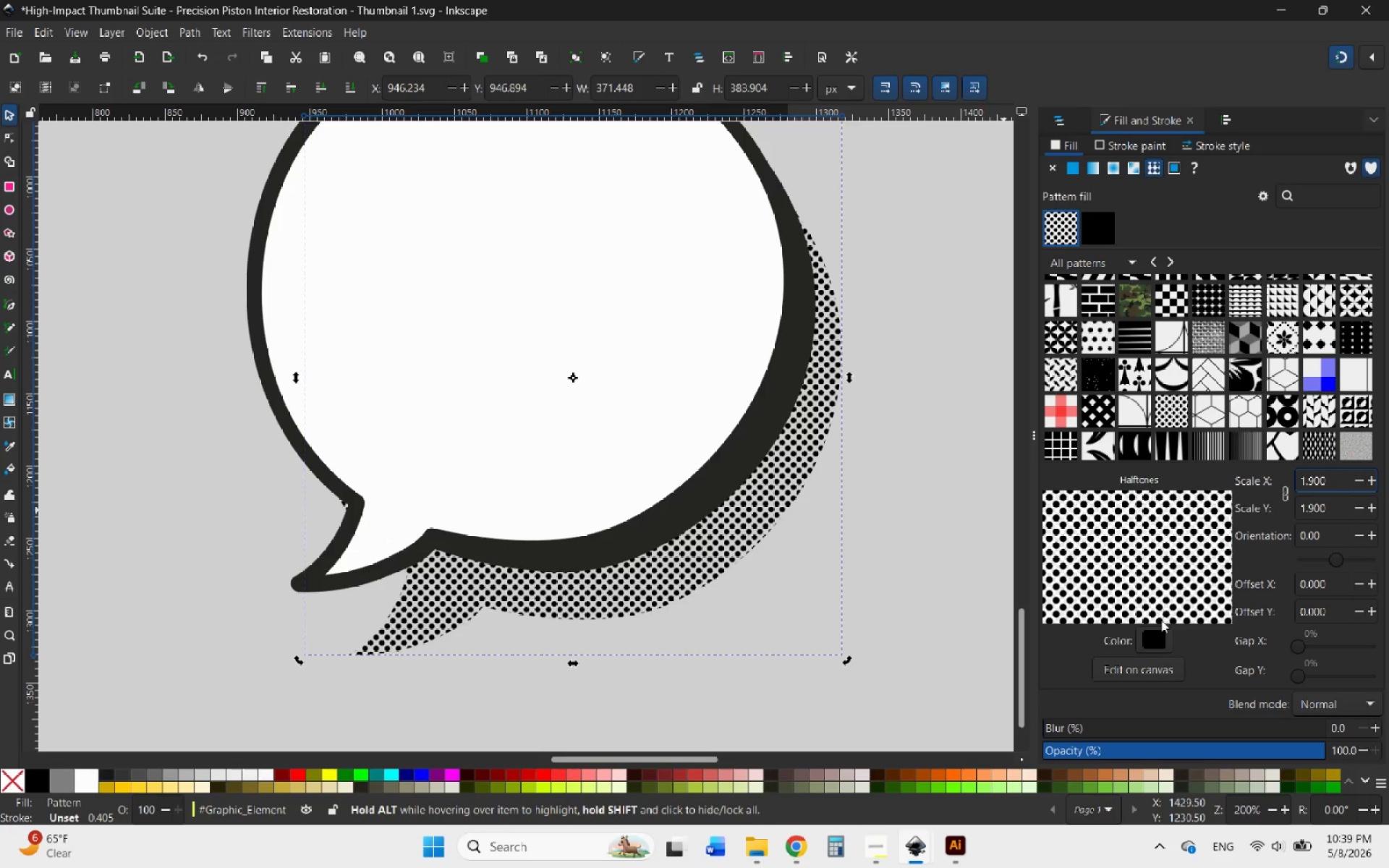 
left_click([1161, 636])
 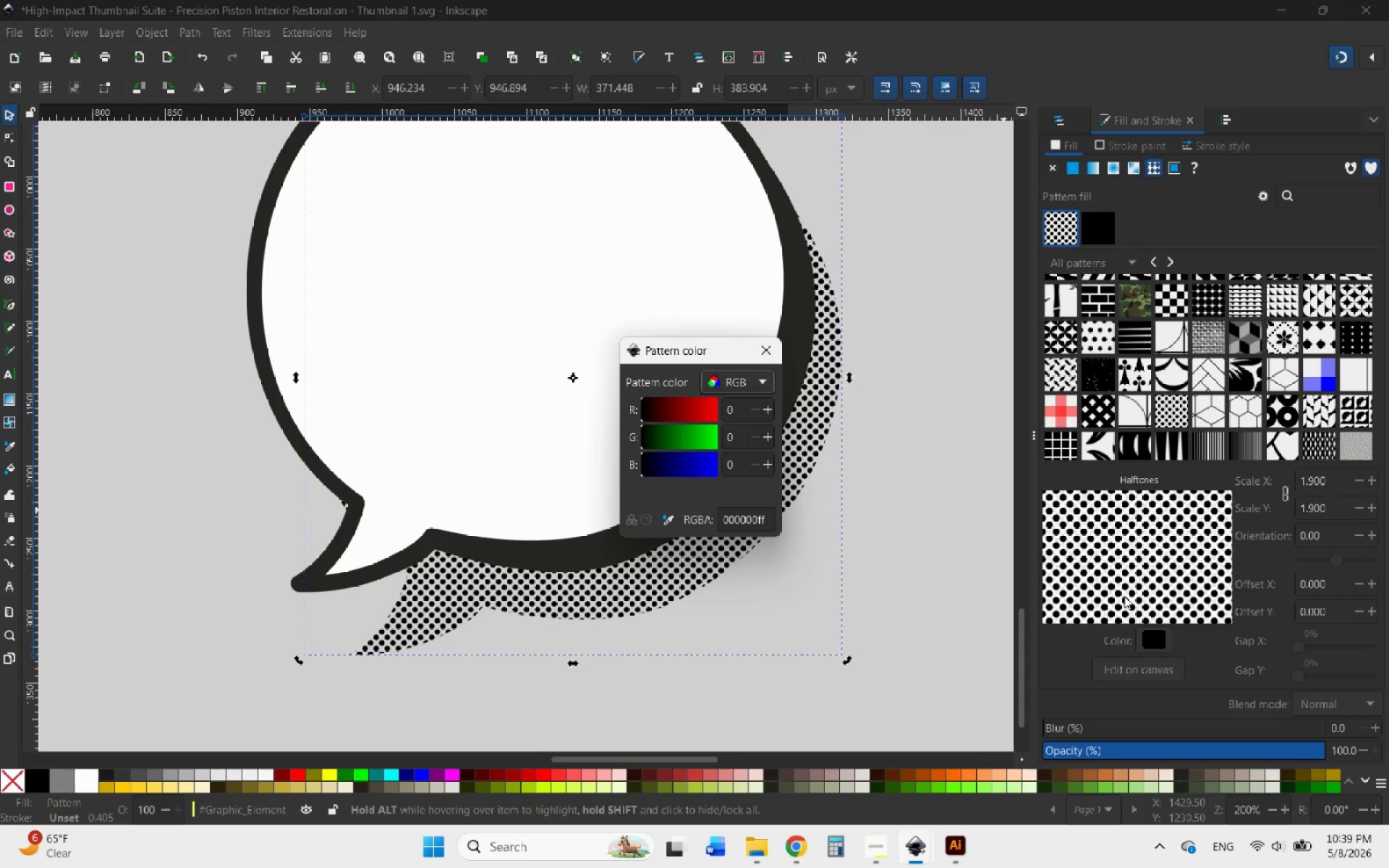 
left_click([763, 348])
 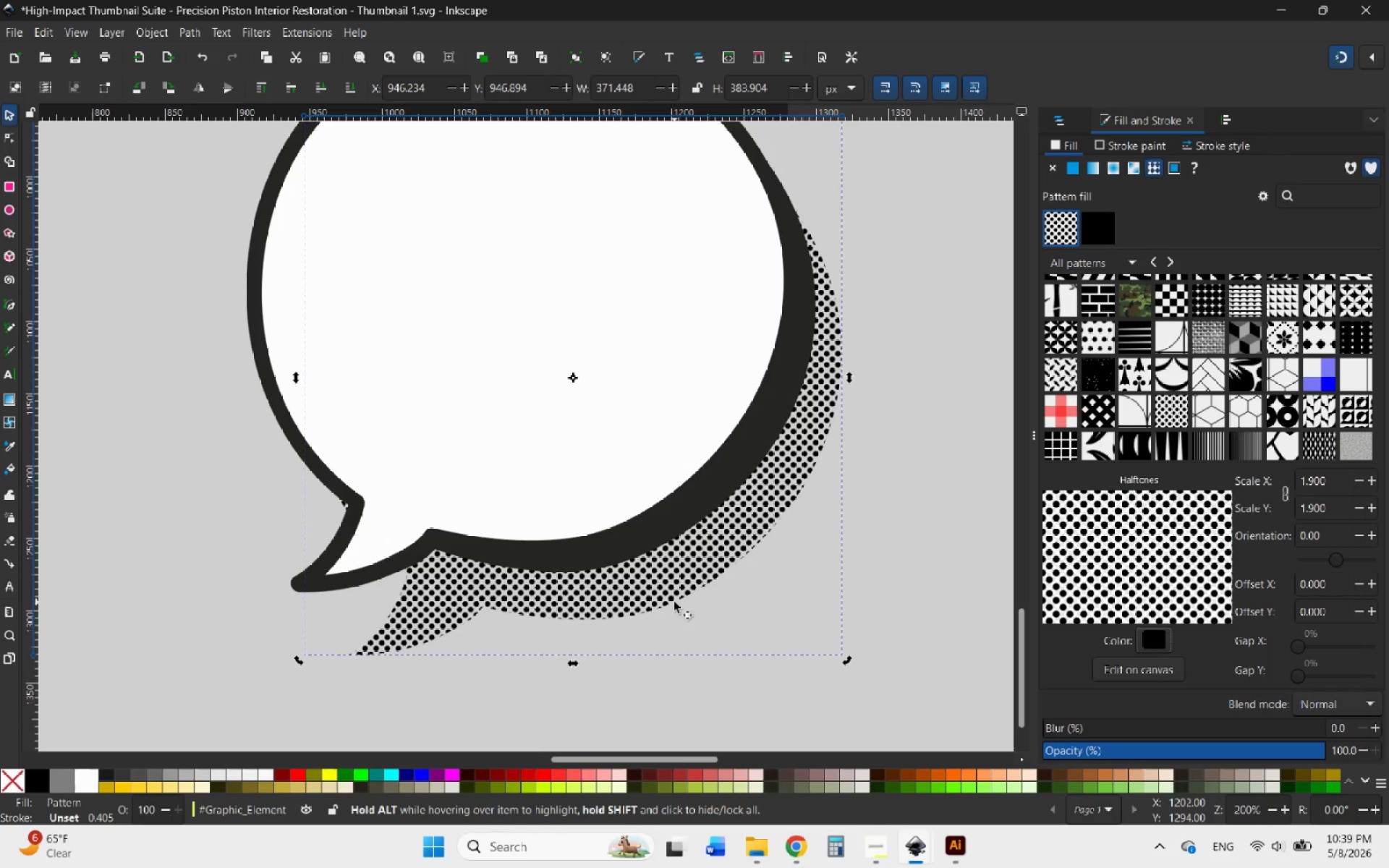 
hold_key(key=ControlLeft, duration=1.2)
scroll: coordinate [668, 604], scroll_direction: down, amount: 7.0
 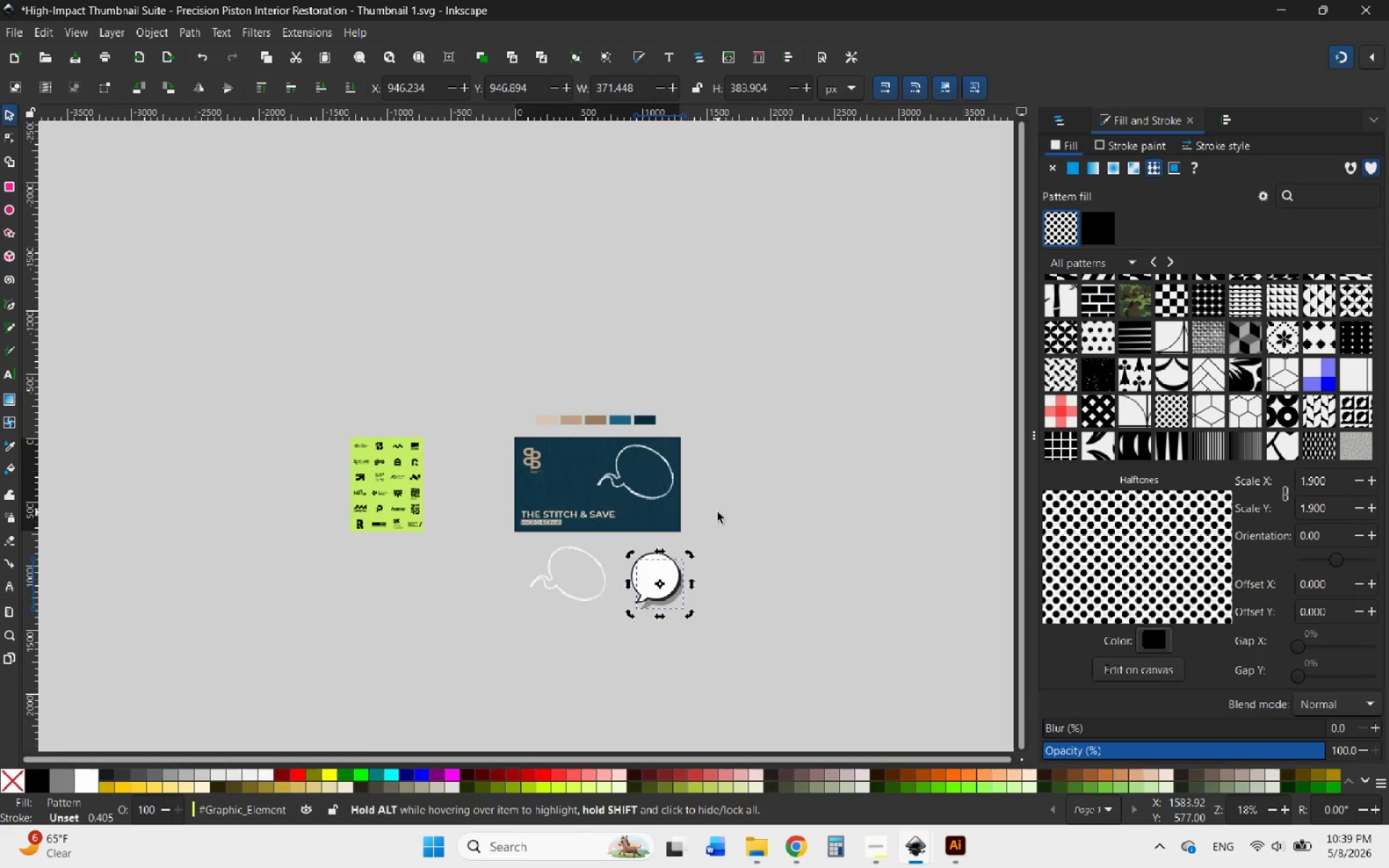 
left_click([718, 512])
 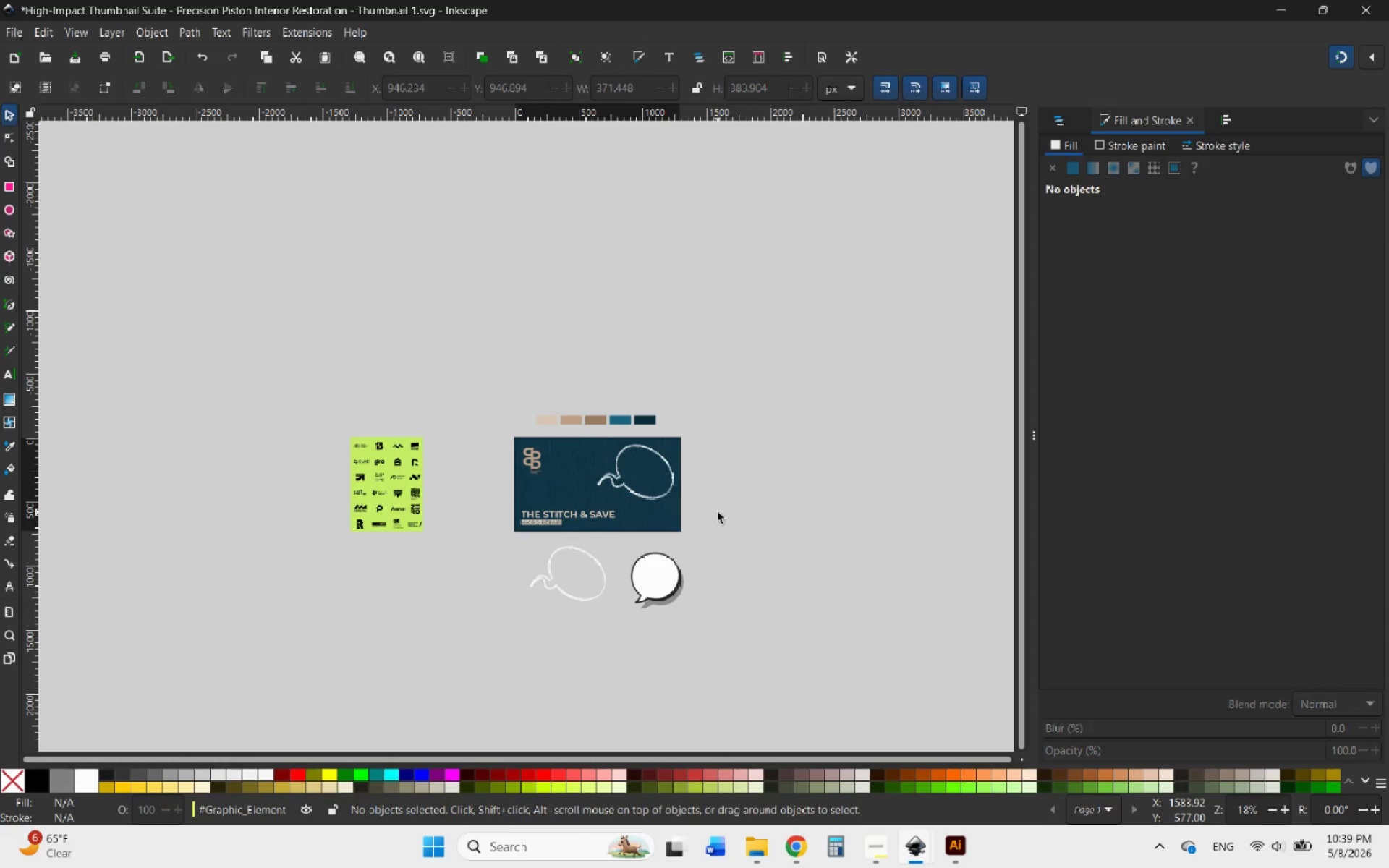 
hold_key(key=ControlLeft, duration=1.48)
scroll: coordinate [581, 416], scroll_direction: up, amount: 4.0
 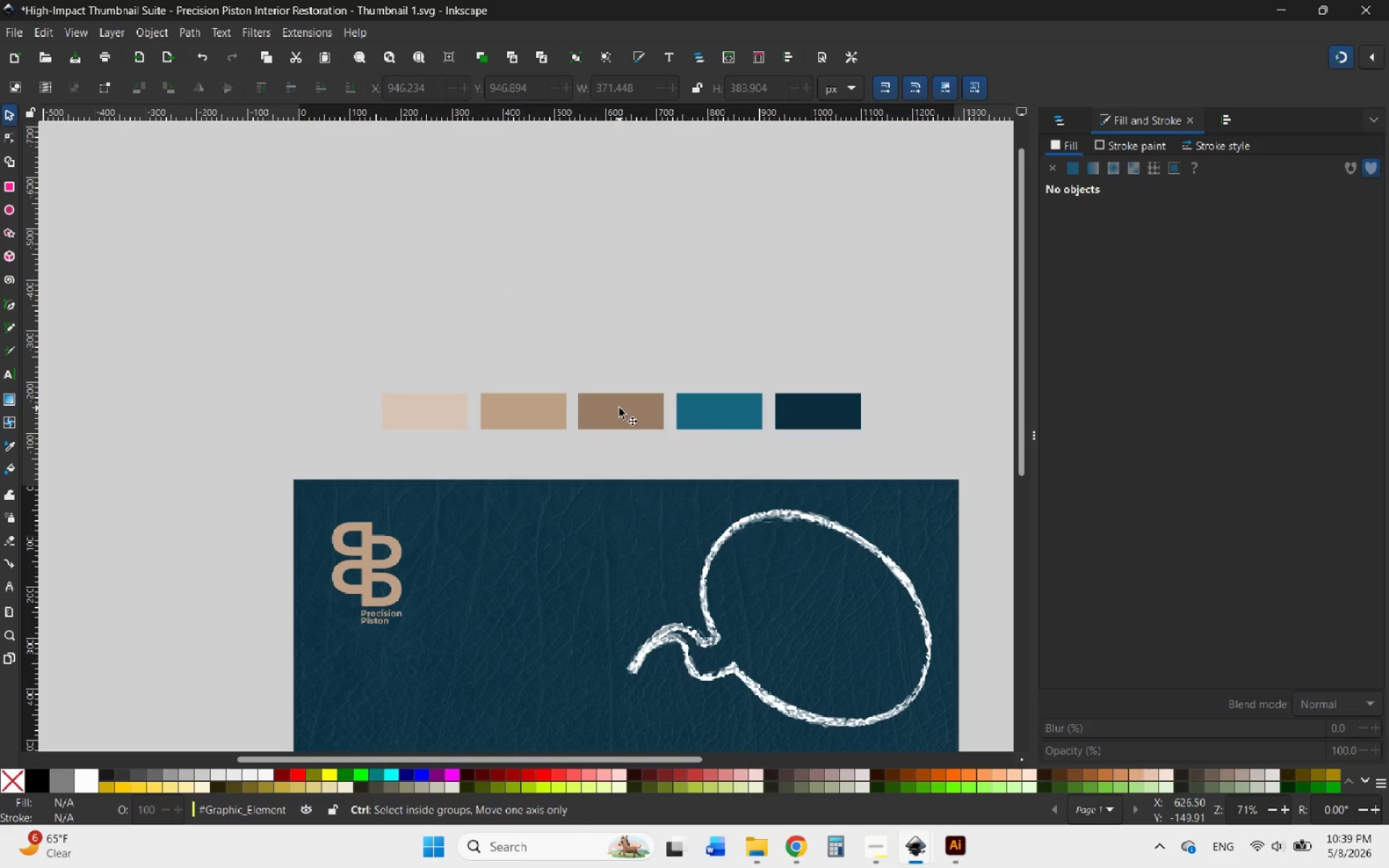 
left_click([619, 408])
 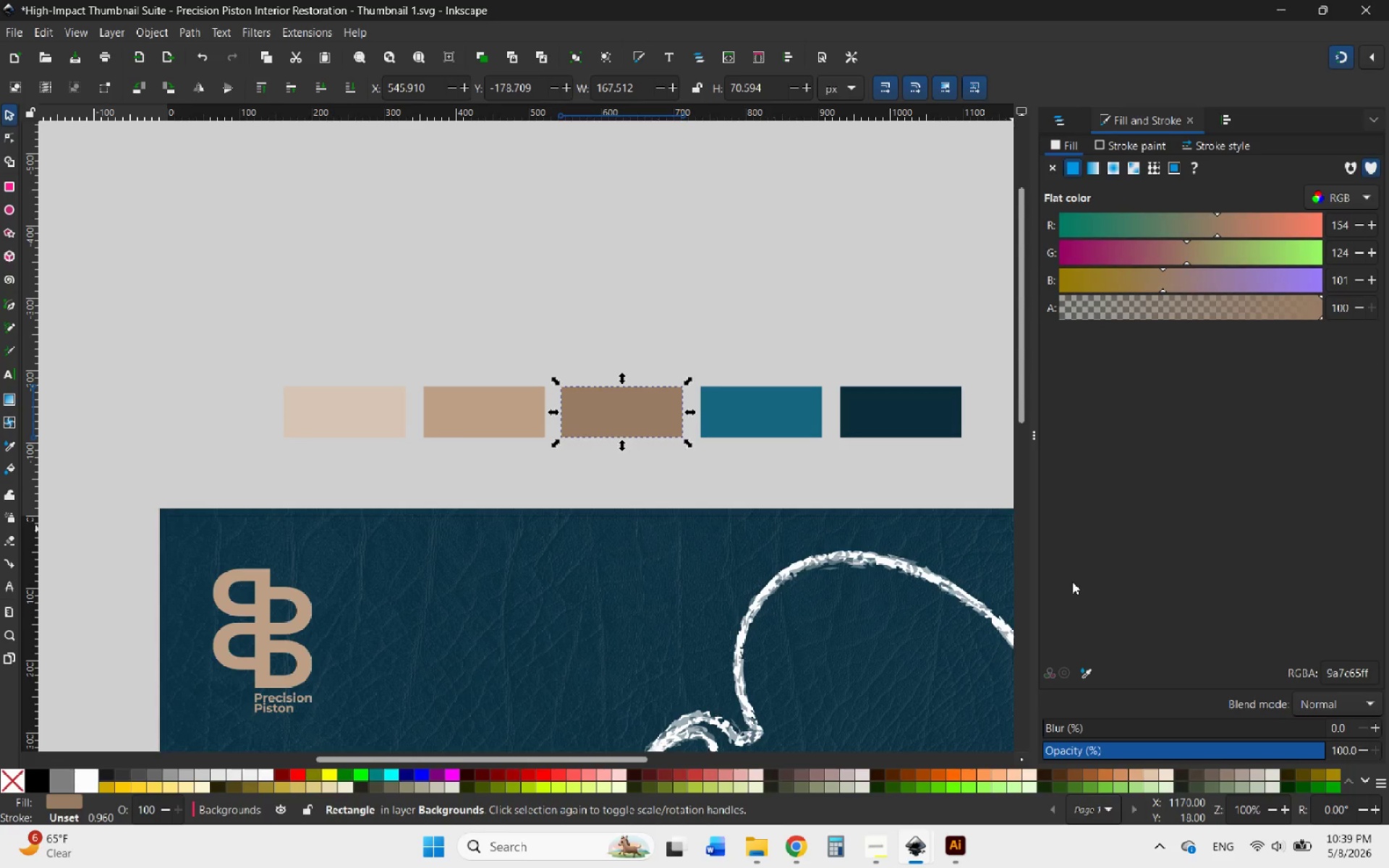 
scroll: coordinate [619, 408], scroll_direction: up, amount: 1.0
 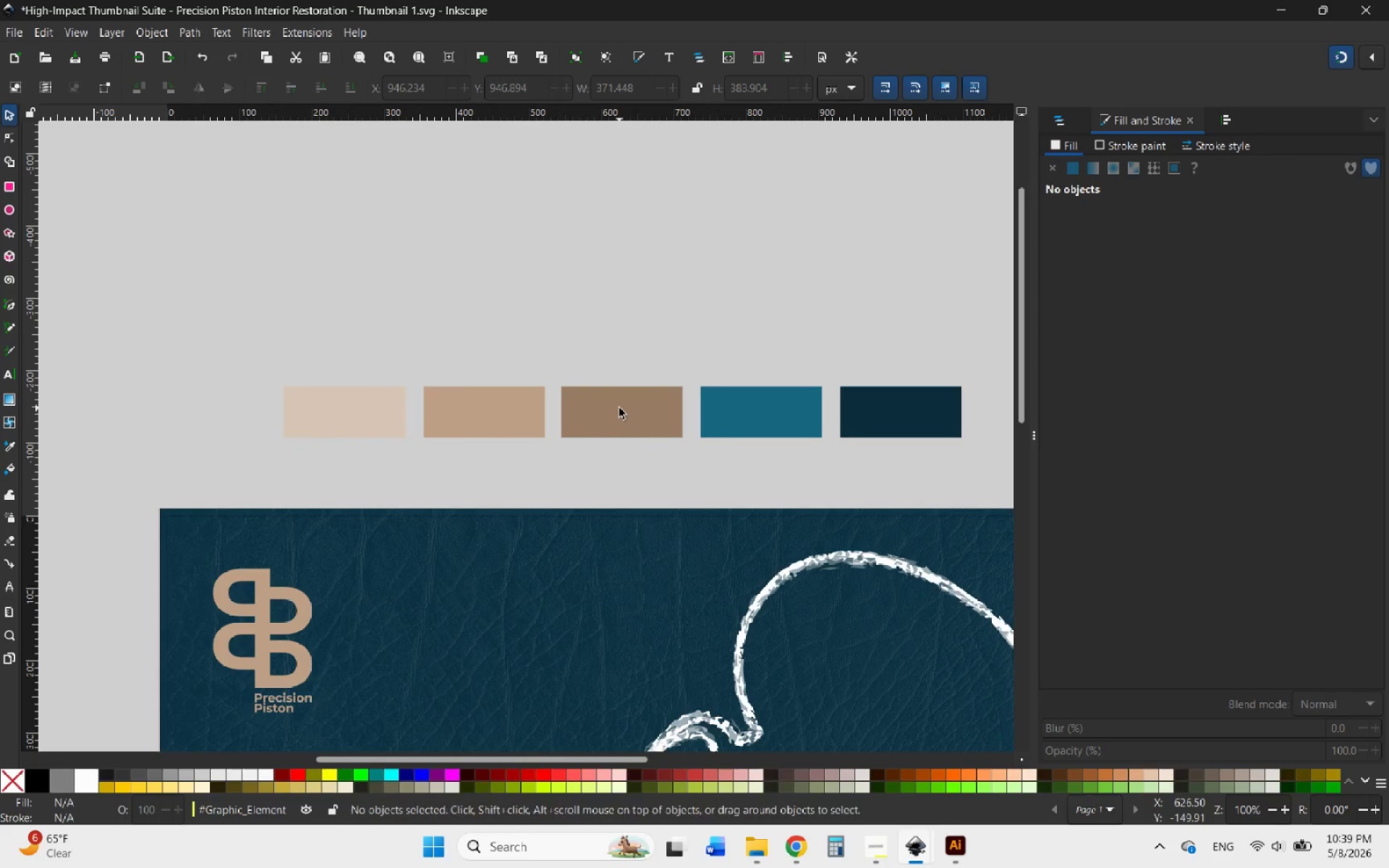 
wait(10.02)
 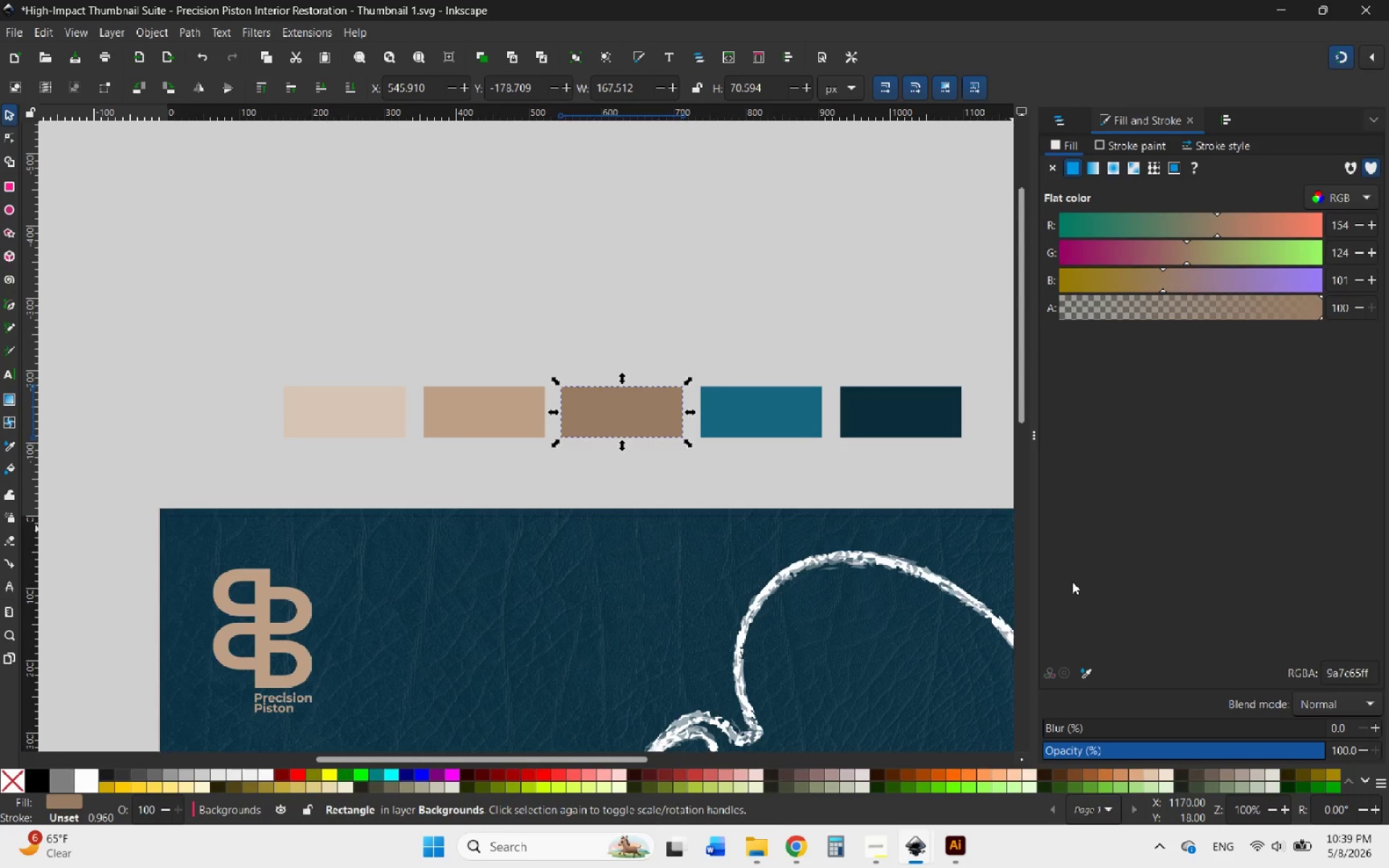 
mouse_move([152, 744])
 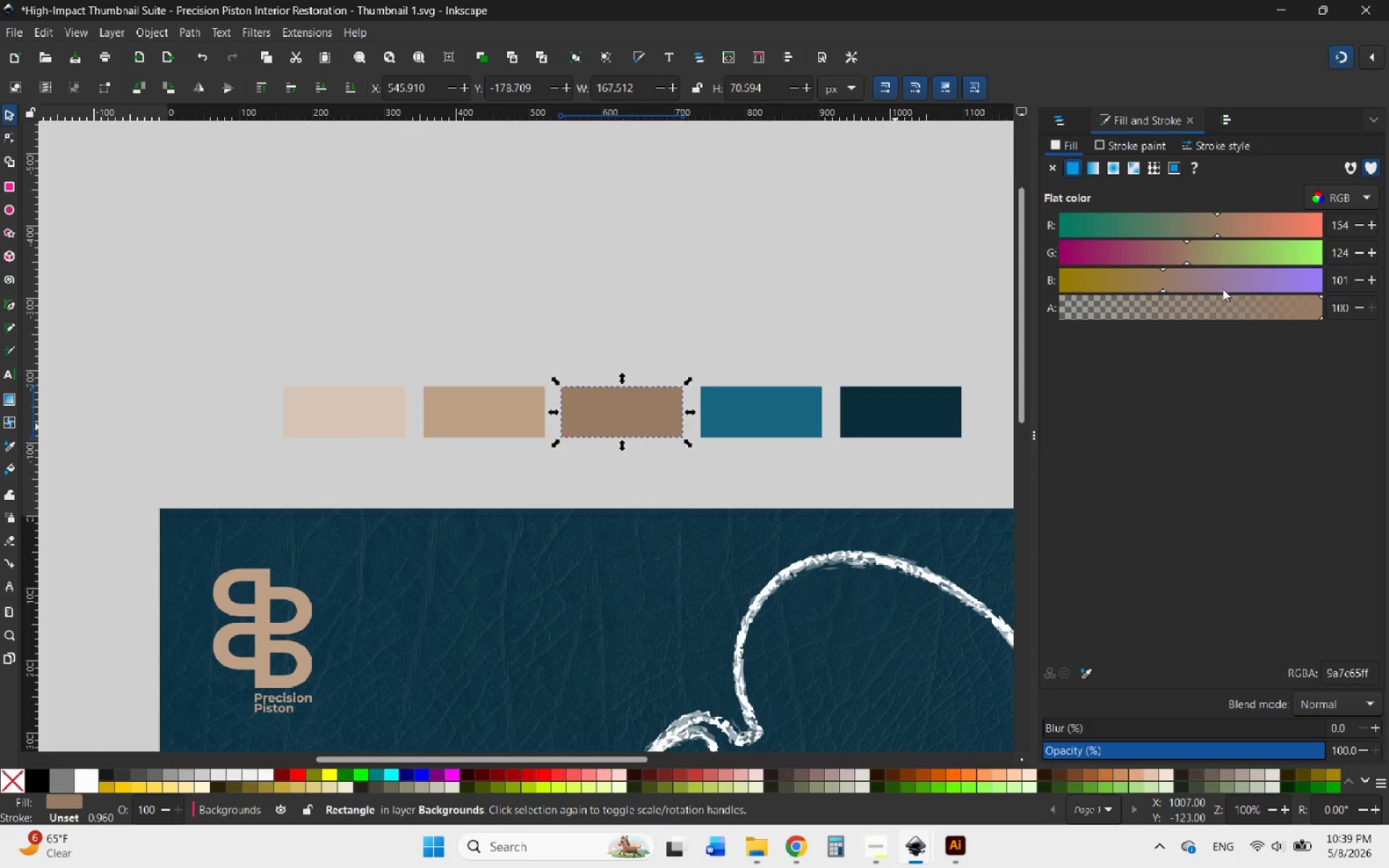 
mouse_move([1154, 216])
 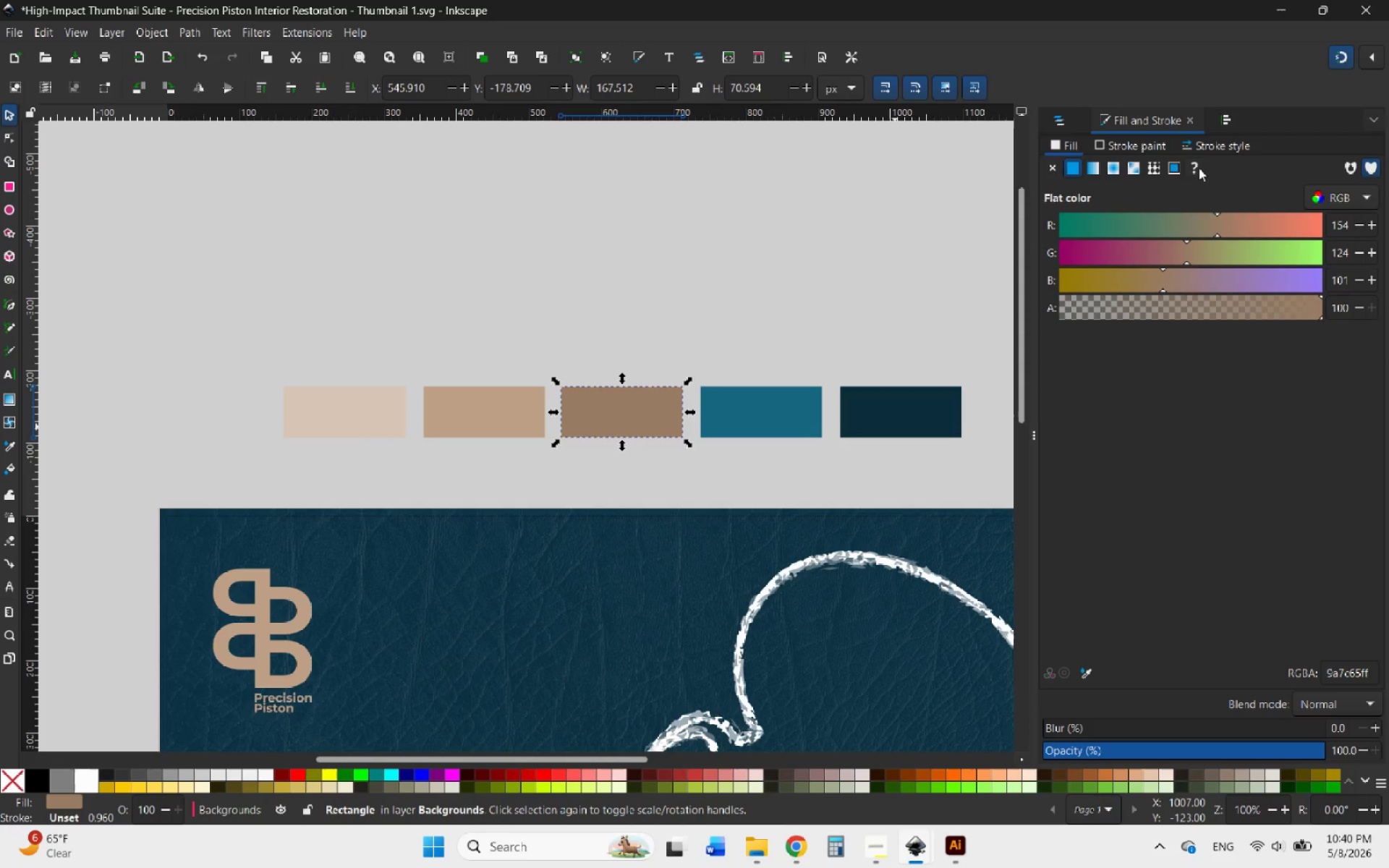 
left_click([1190, 169])
 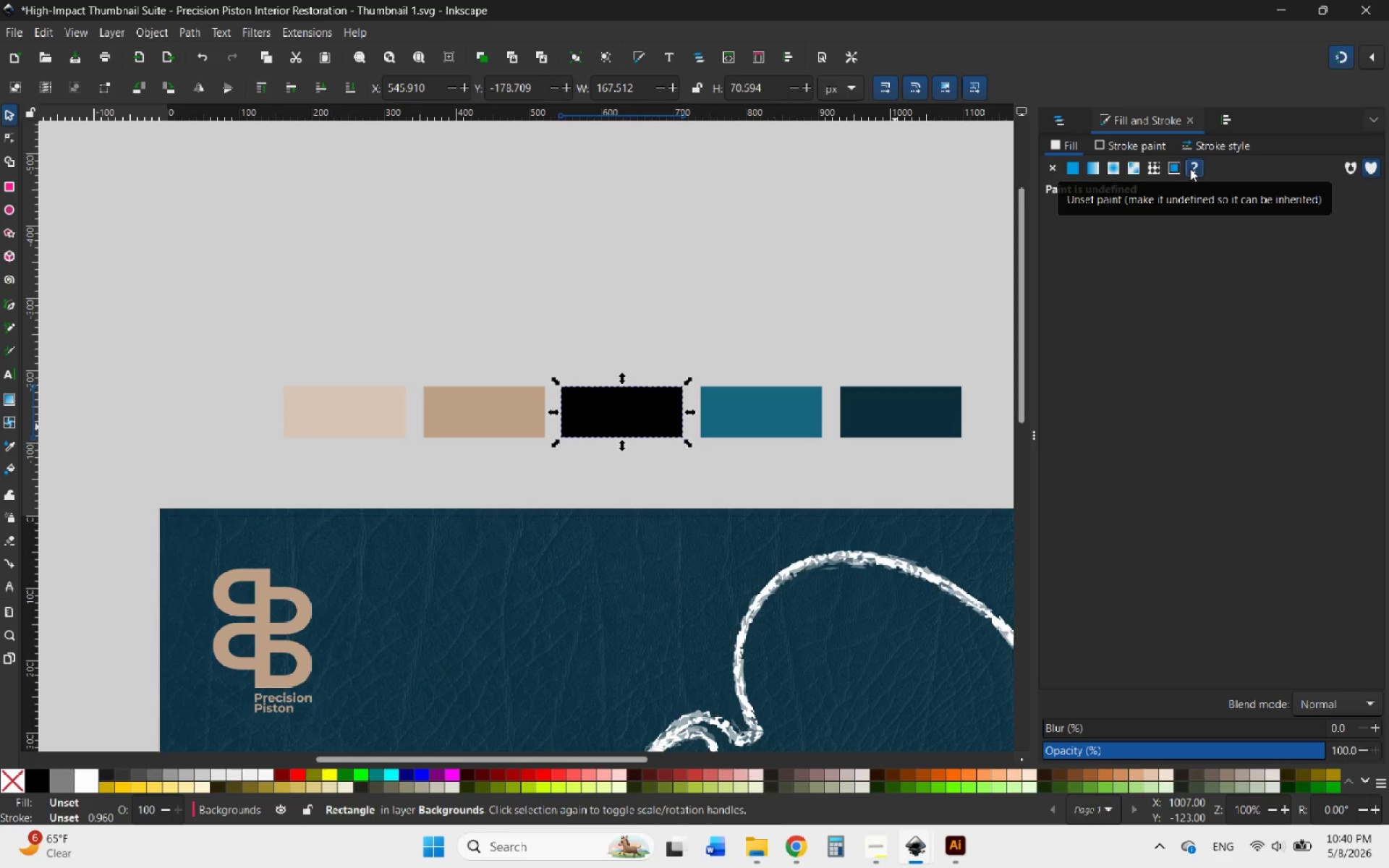 
key(Control+Z)
 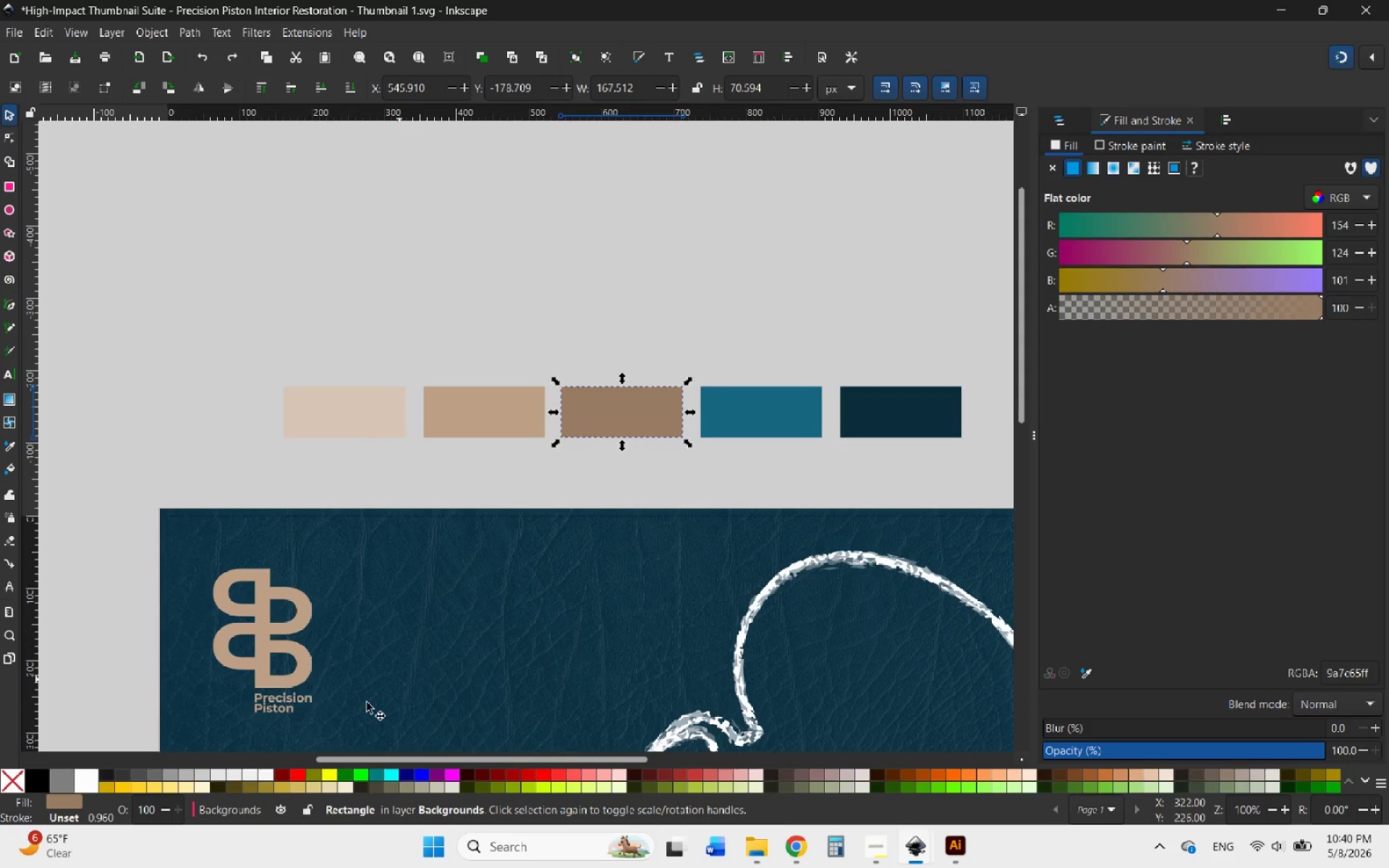 
wait(7.38)
 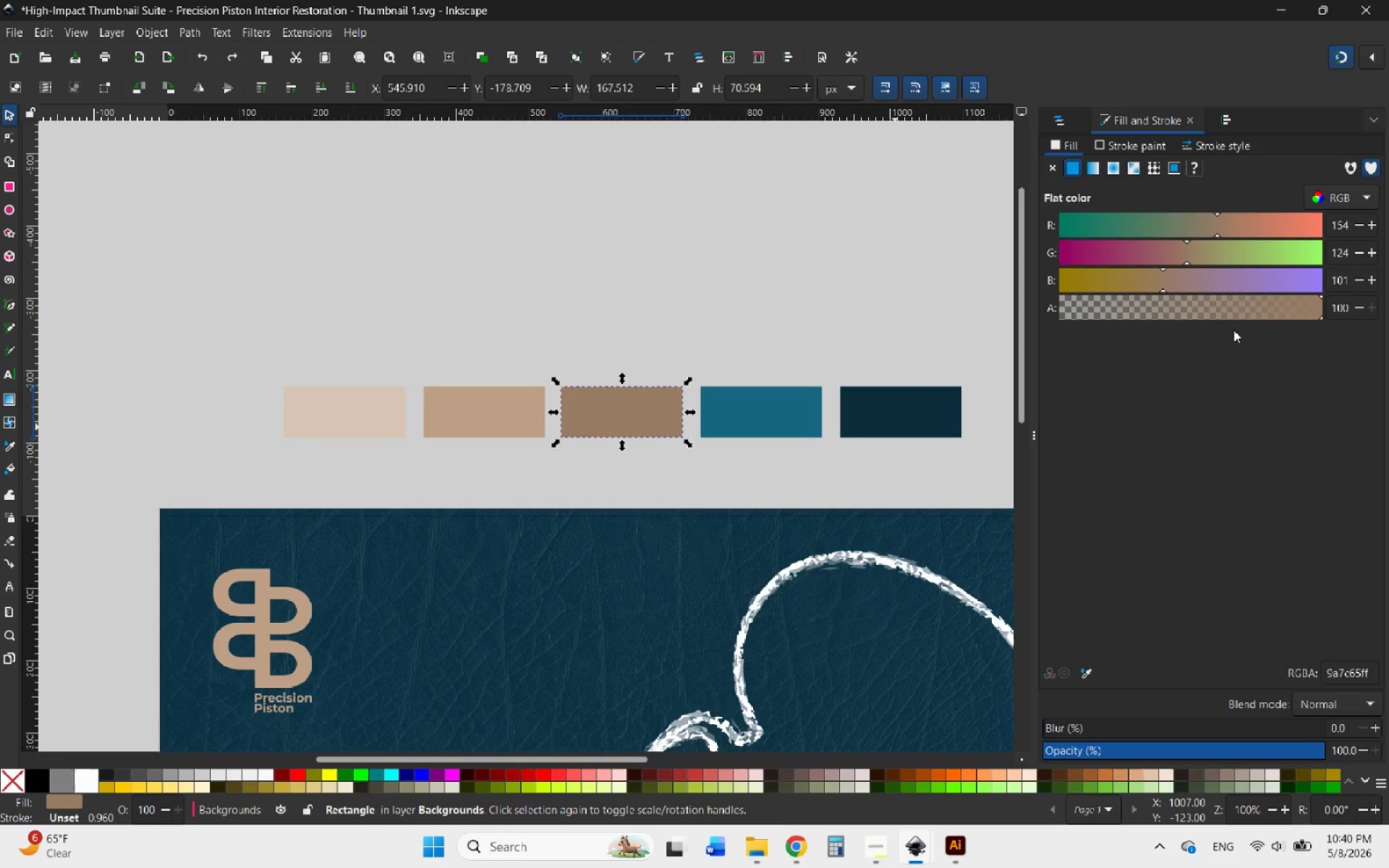 
left_click([67, 805])
 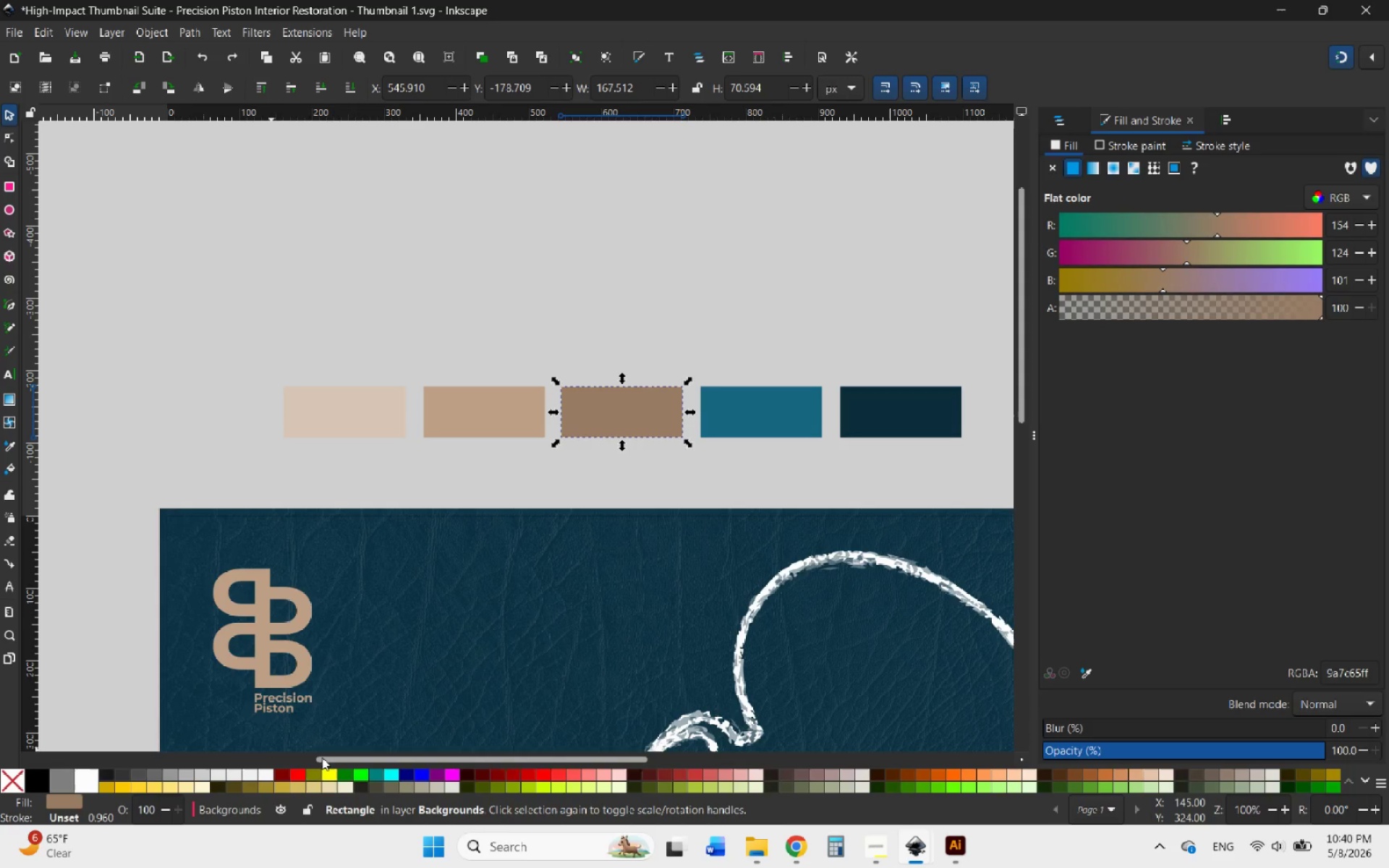 
wait(8.61)
 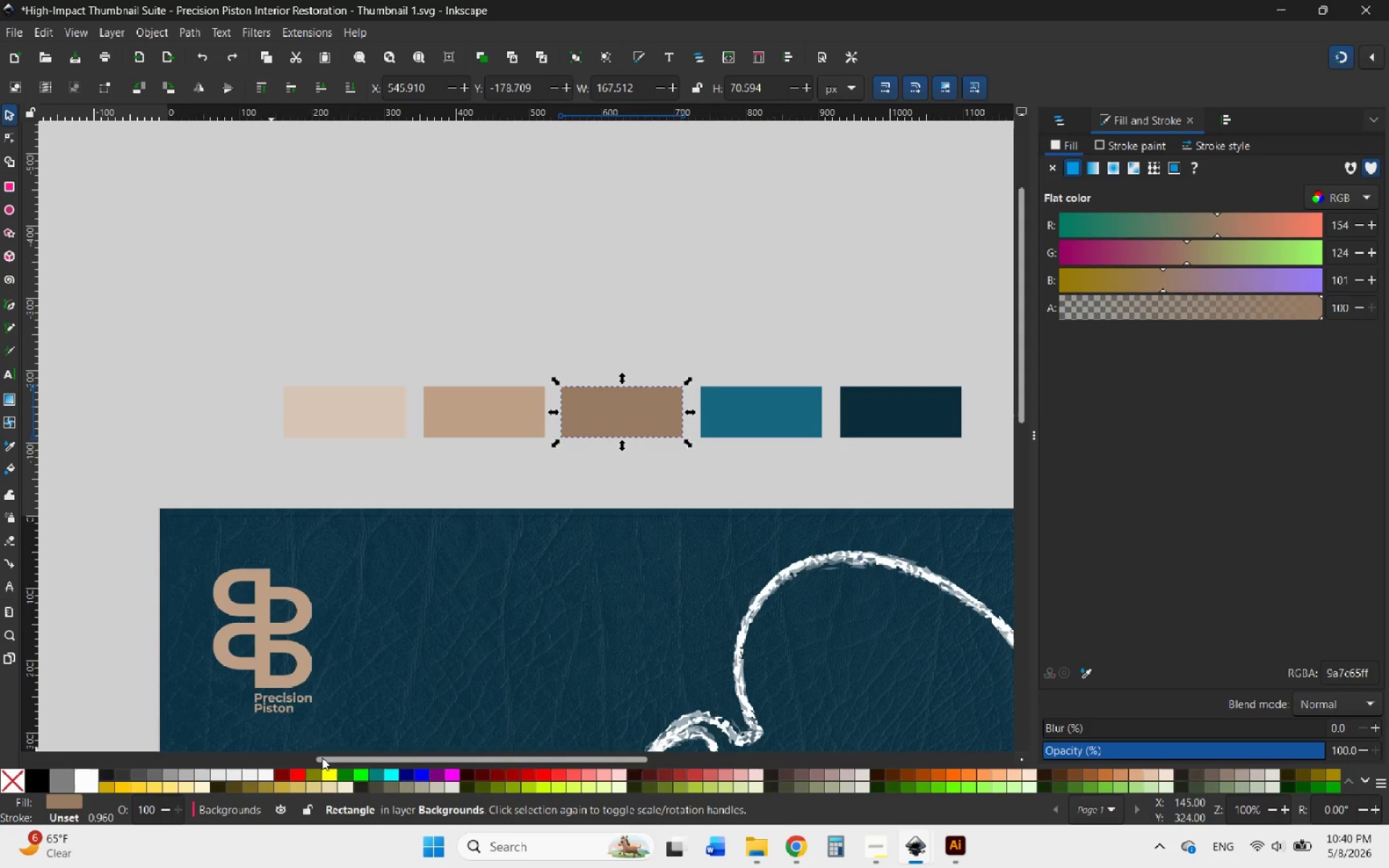 
left_click([844, 482])
 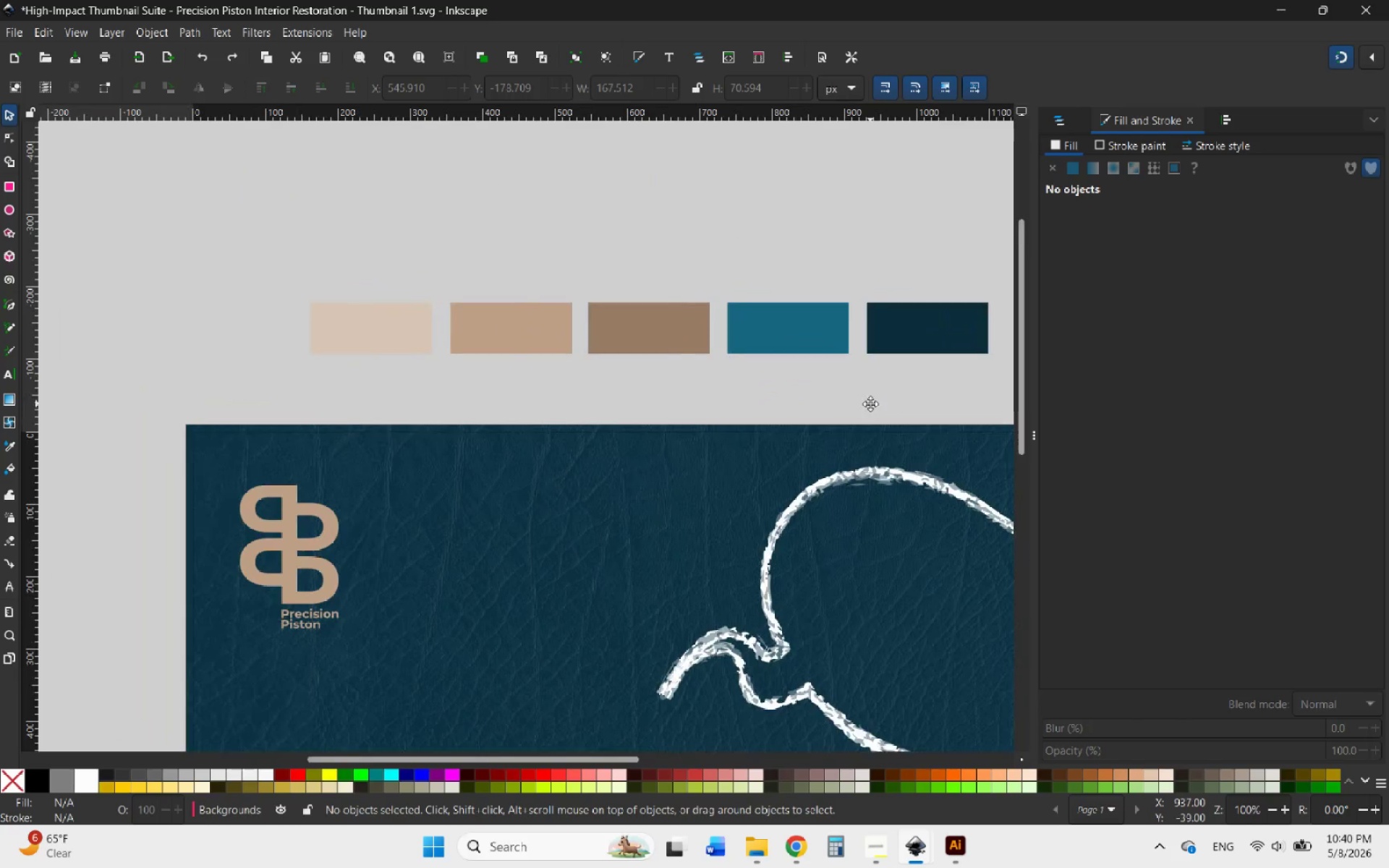 
scroll: coordinate [807, 446], scroll_direction: up, amount: 1.0
 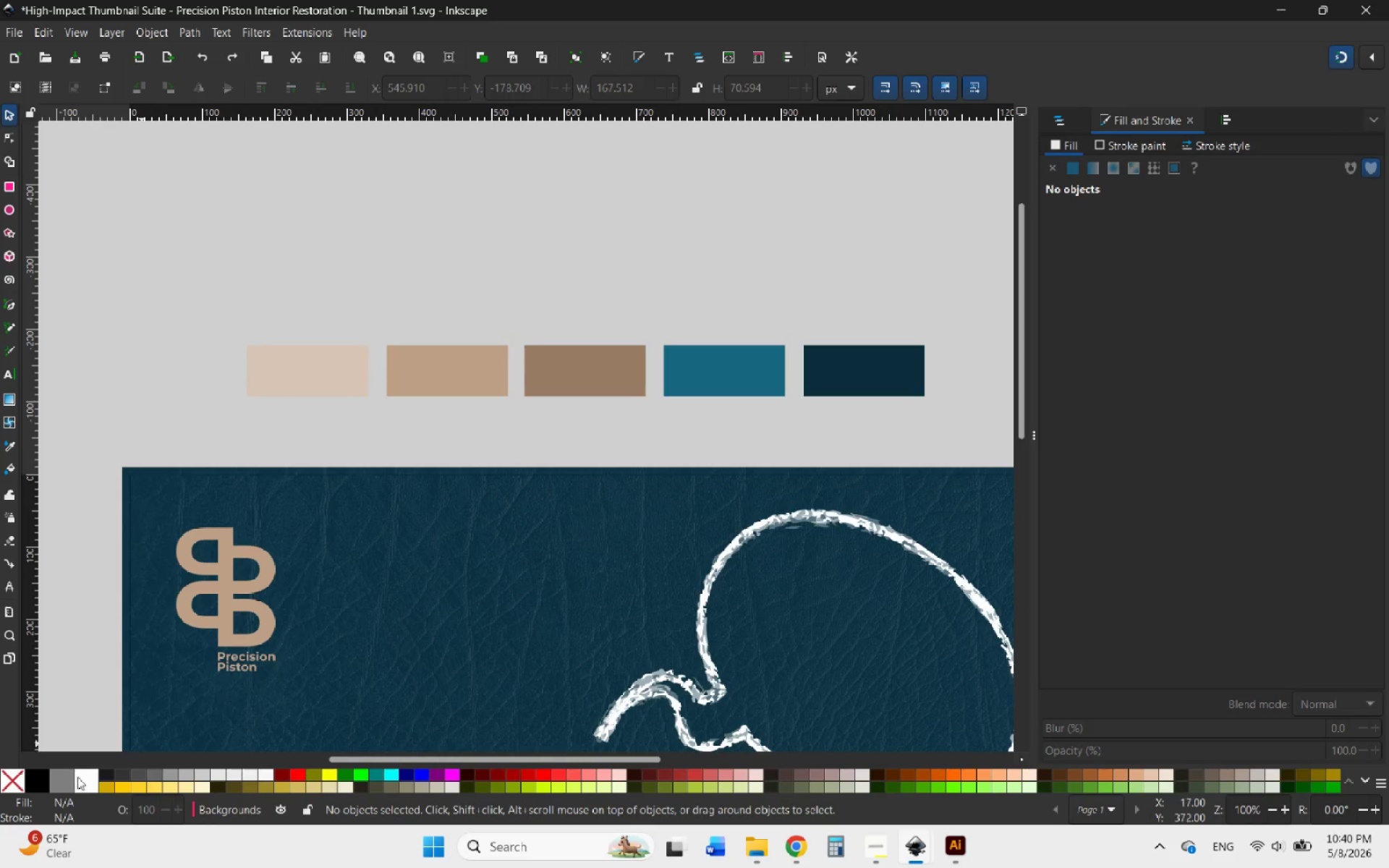 
mouse_move([17, 799])
 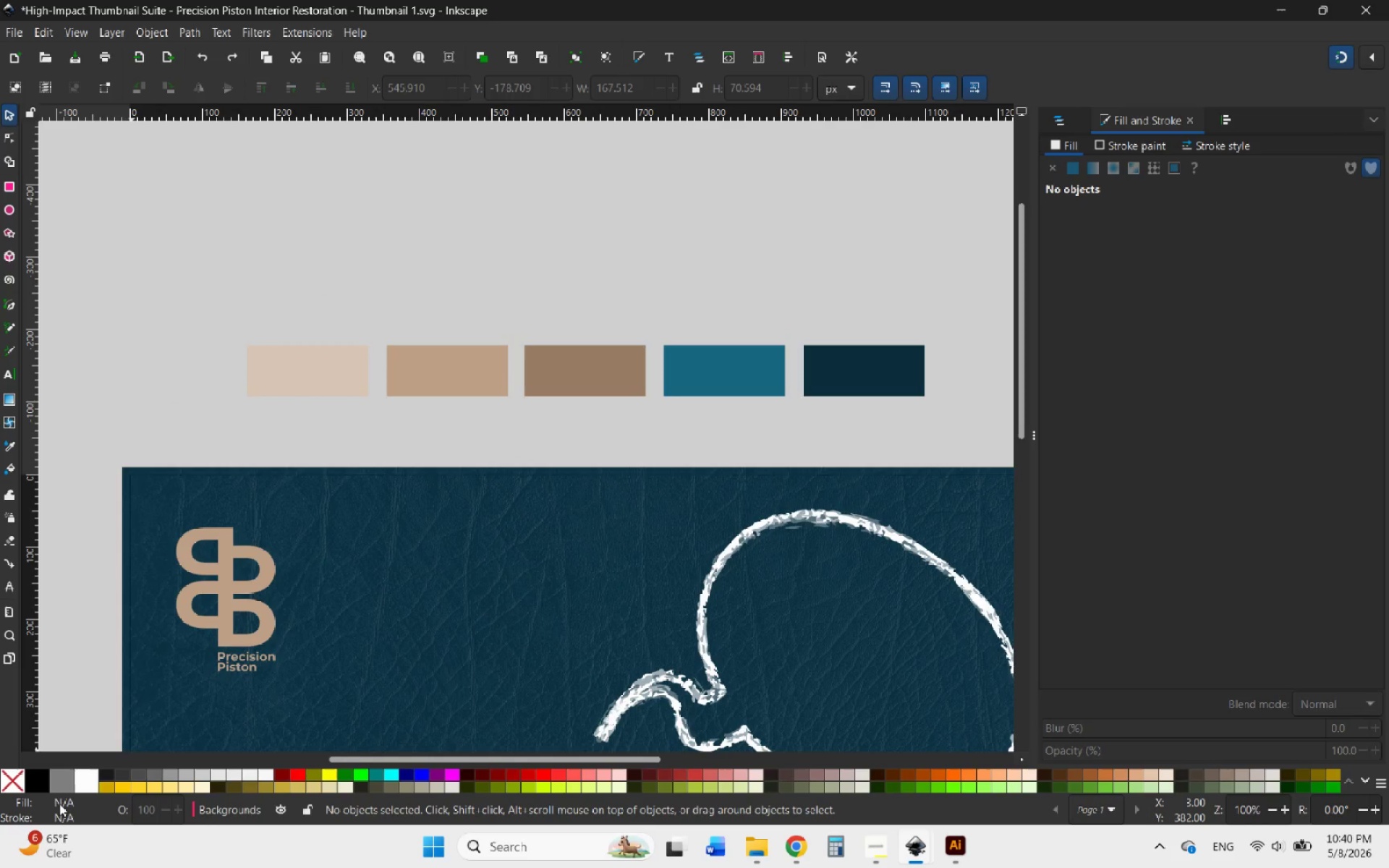 
left_click([58, 787])
 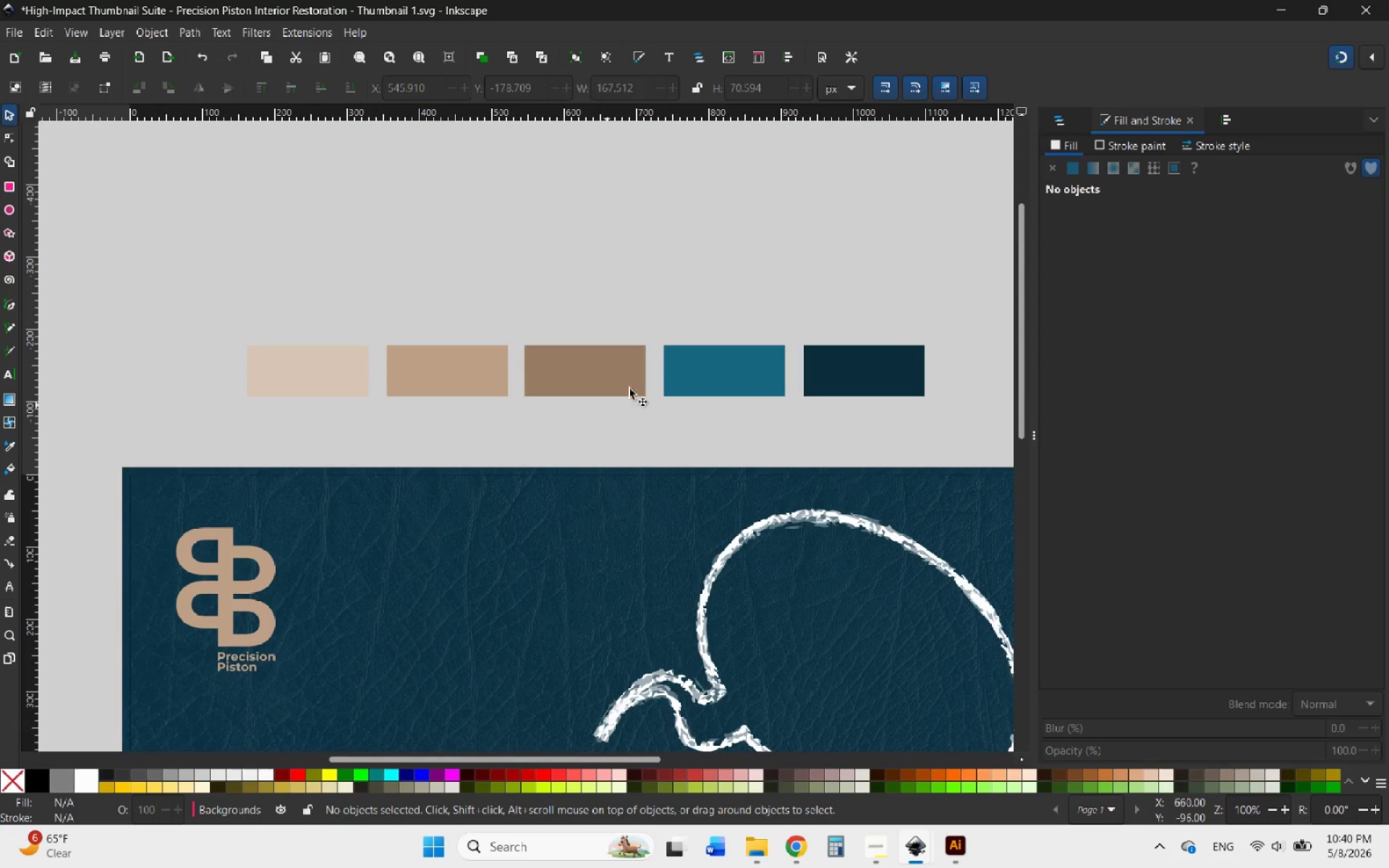 
left_click([604, 362])
 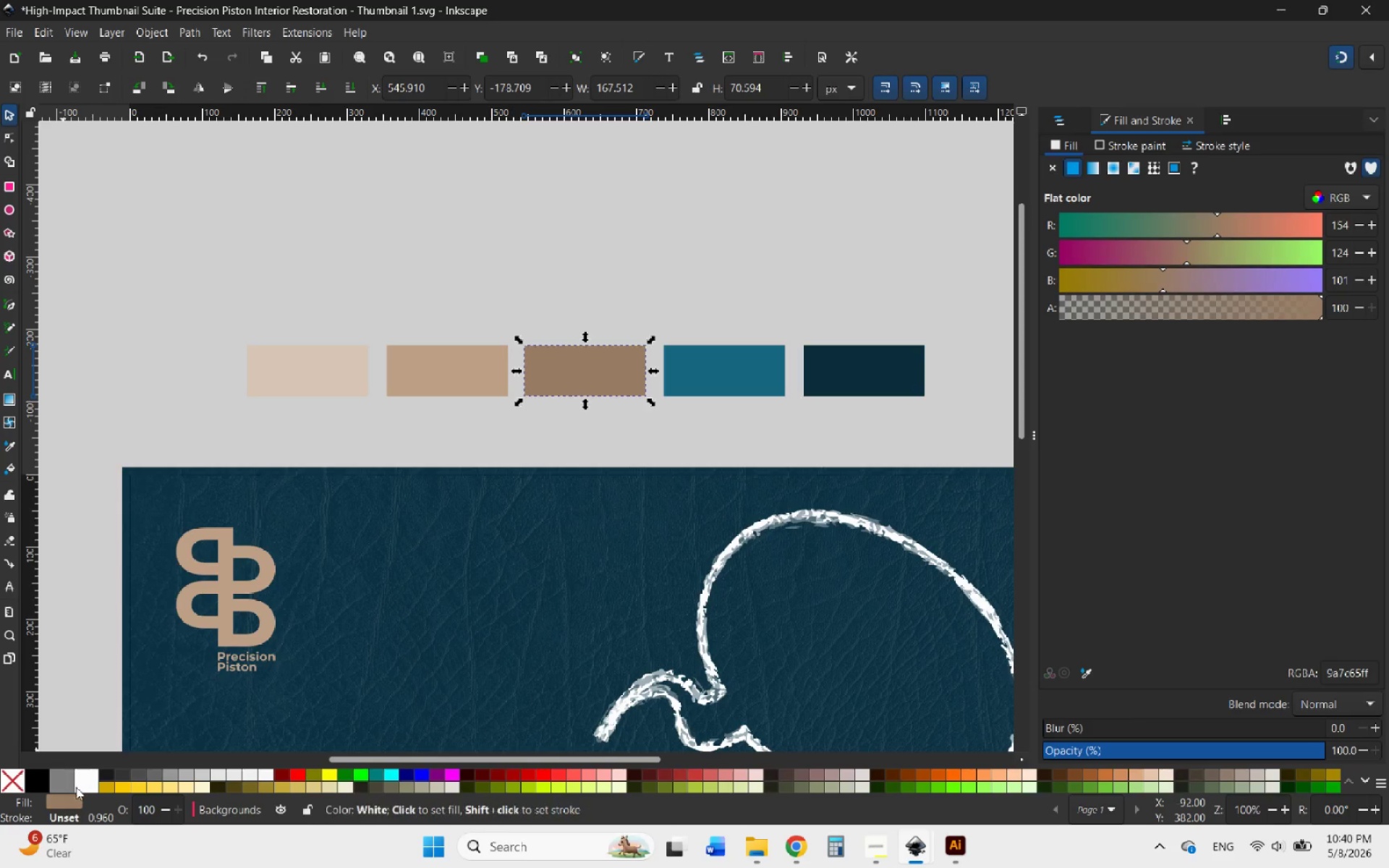 
left_click([60, 786])
 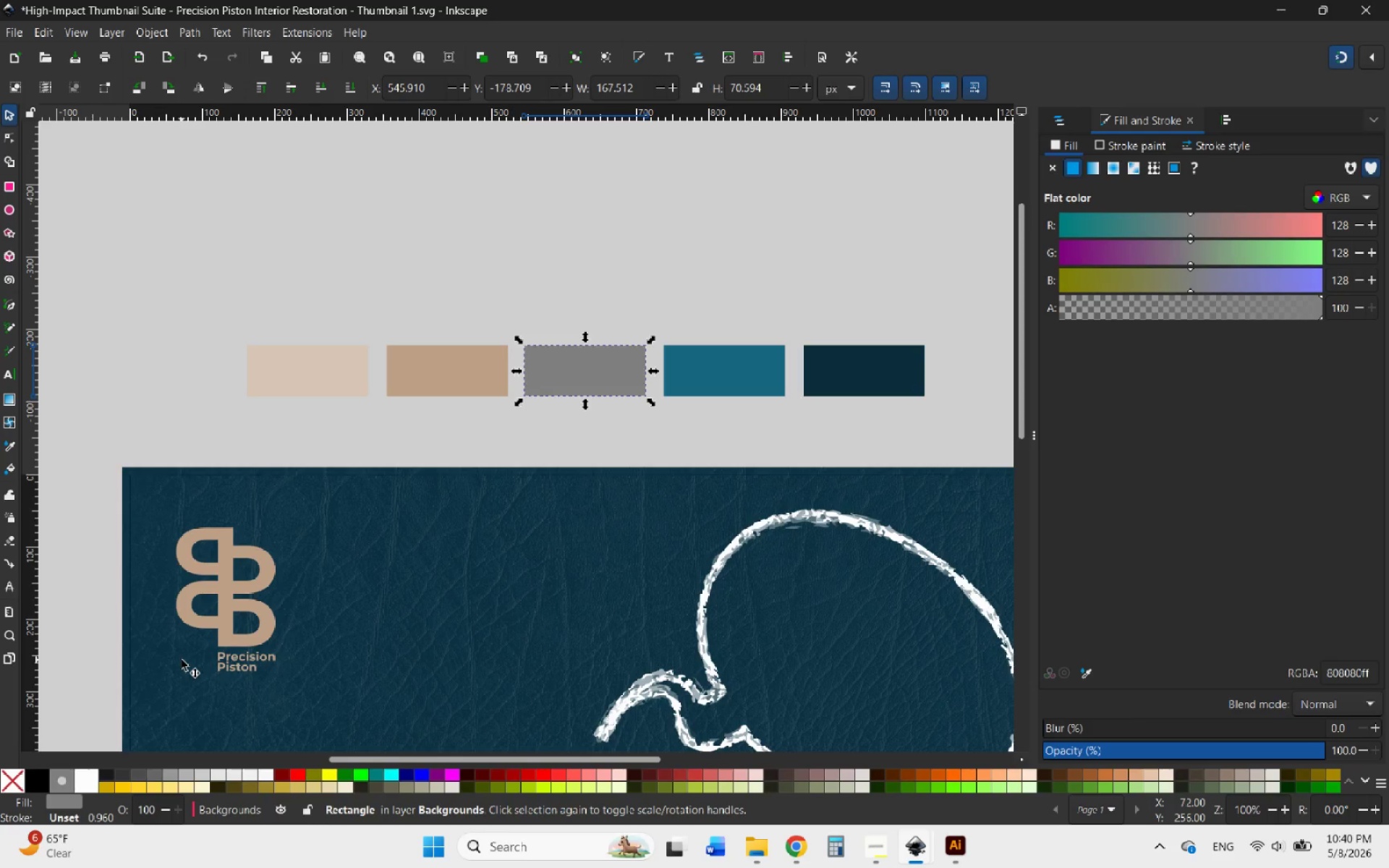 
key(Control+ControlLeft)
 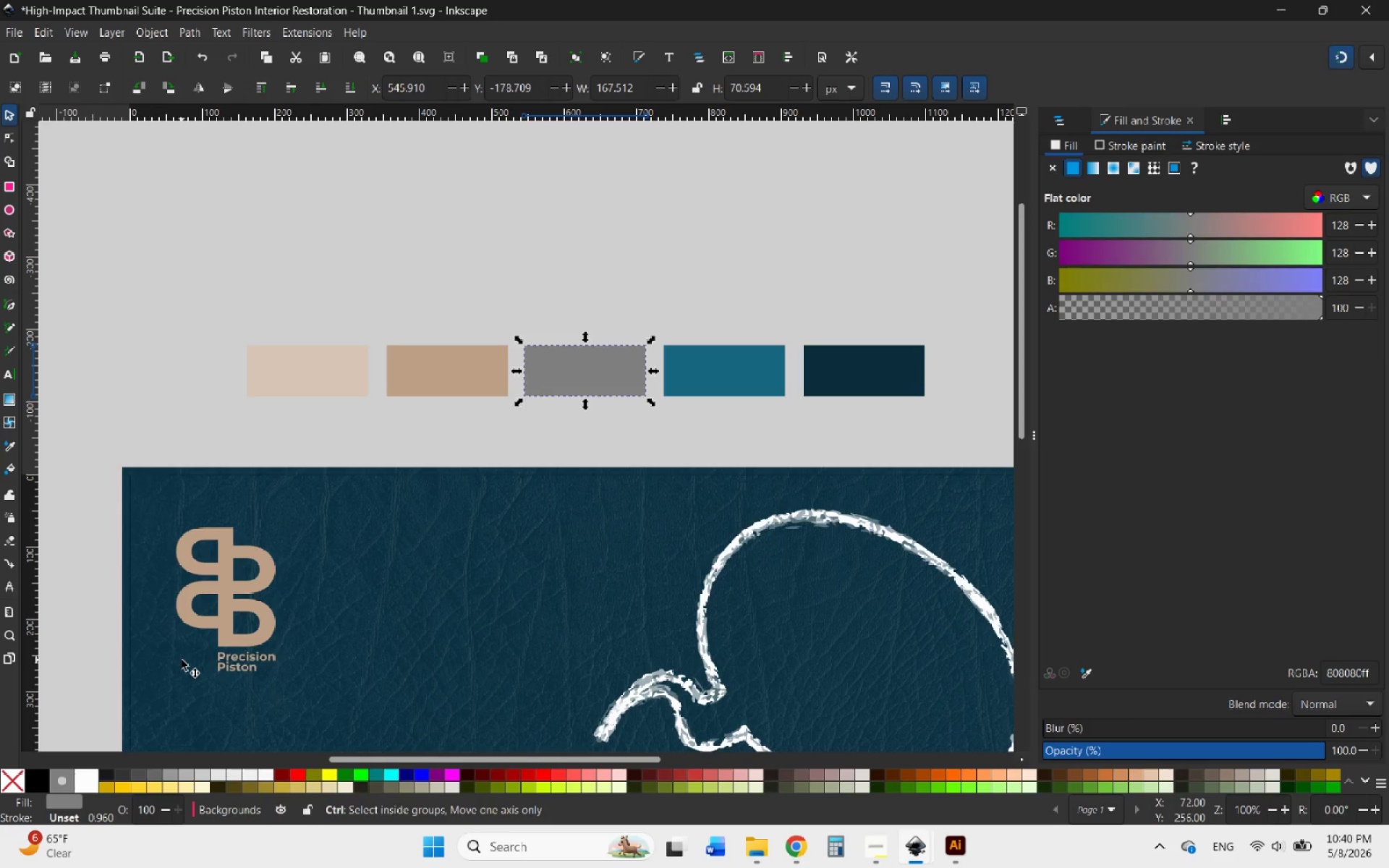 
key(Control+Z)
 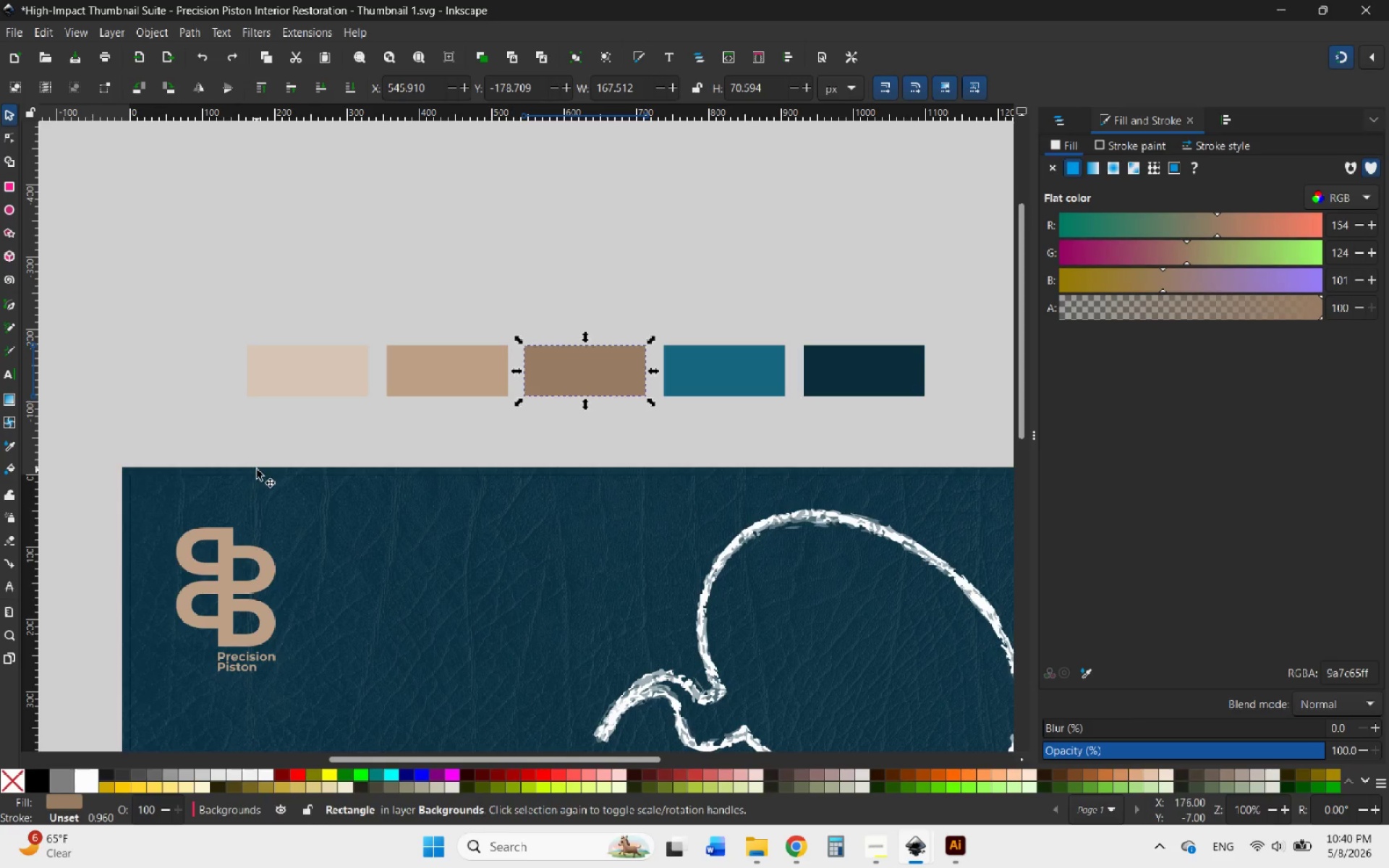 
left_click([297, 426])
 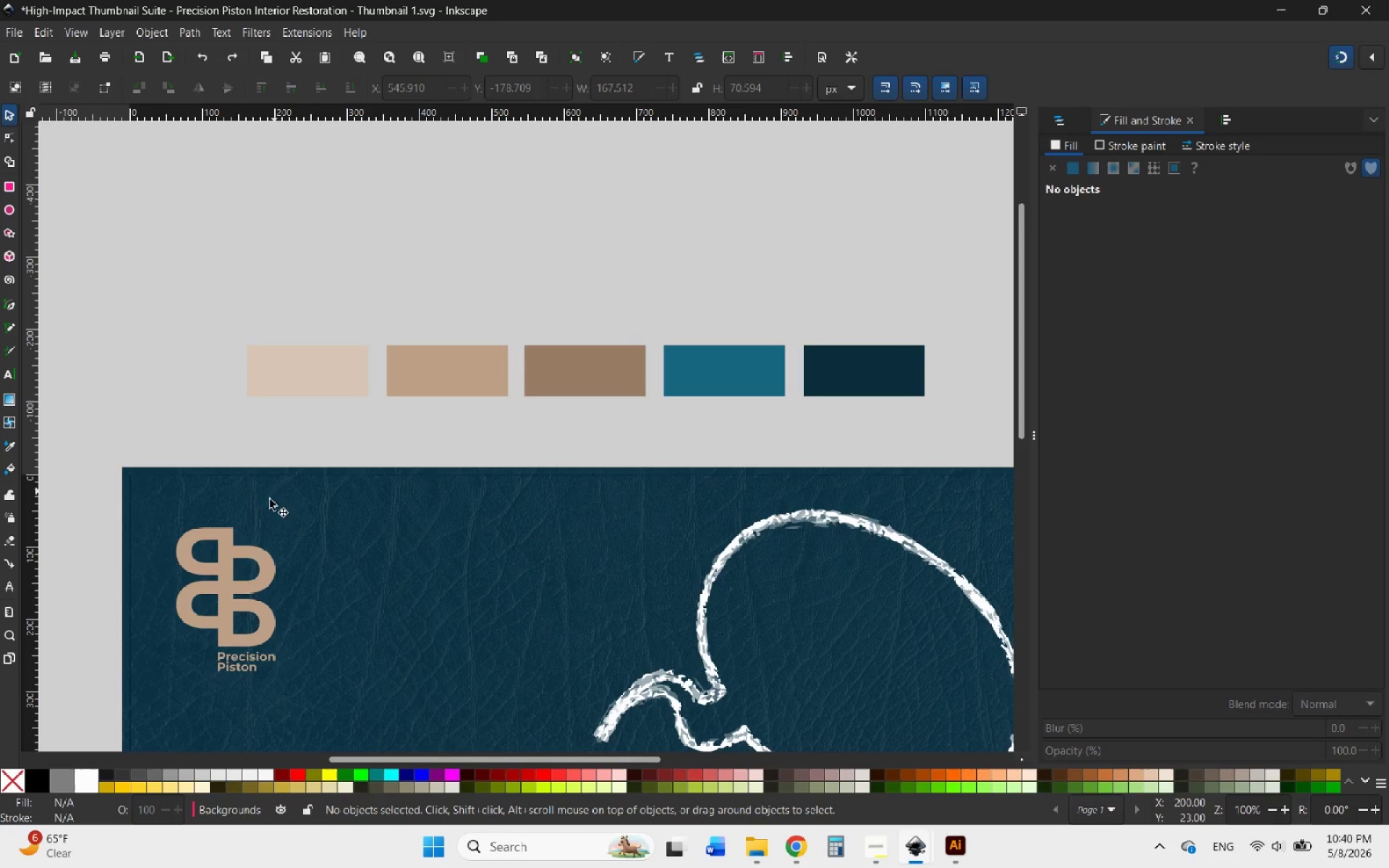 
left_click([239, 548])
 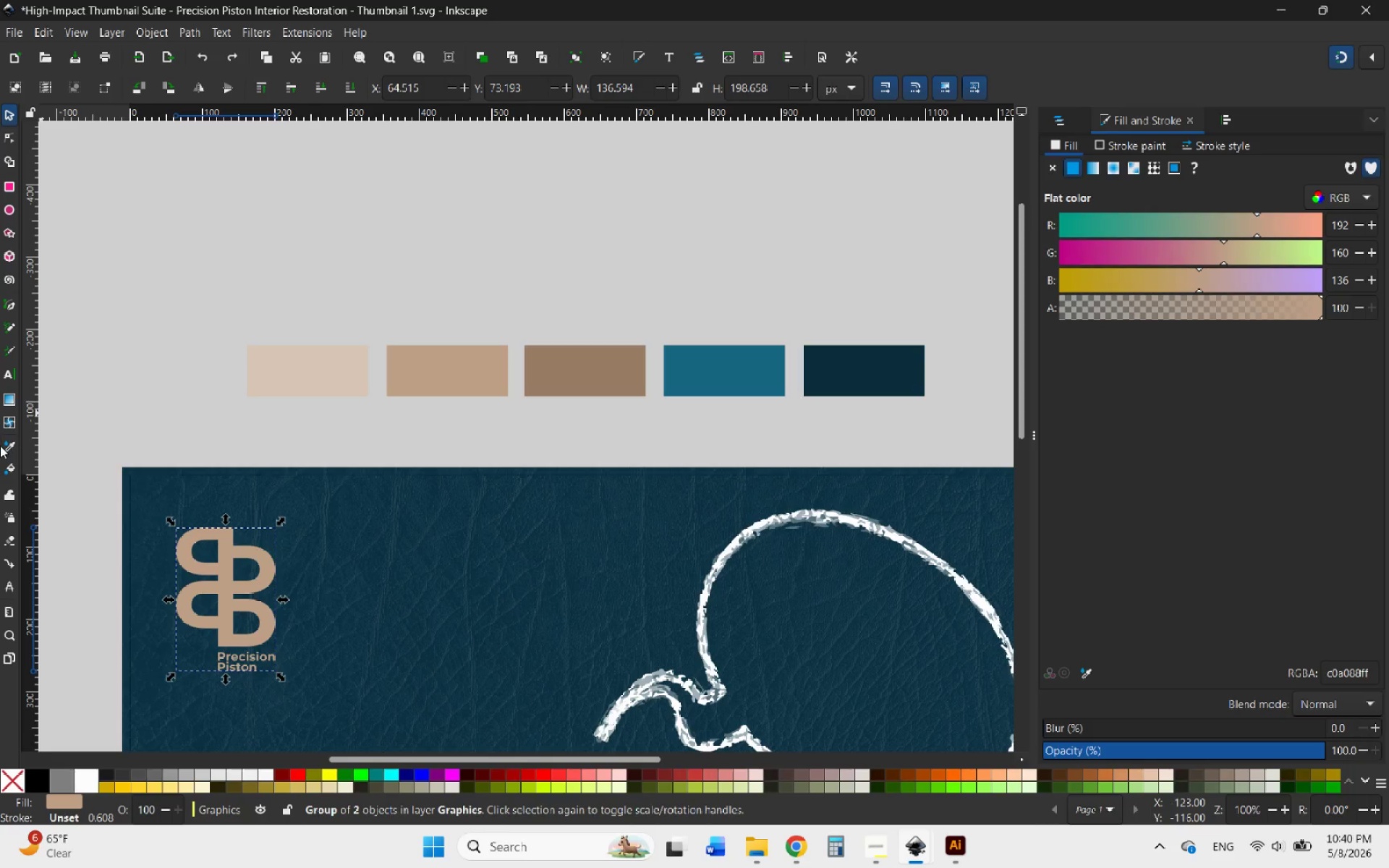 
left_click([11, 442])
 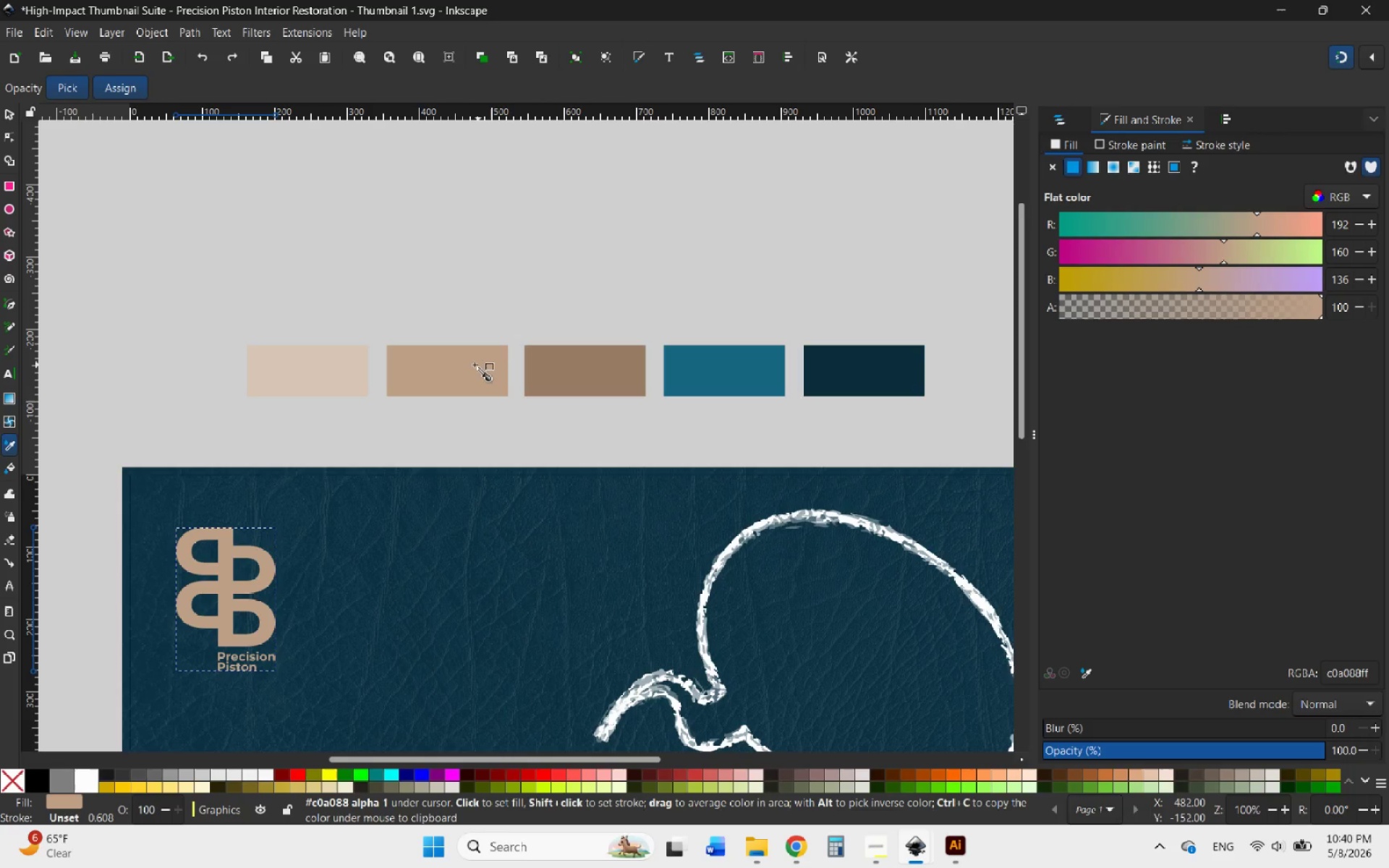 
left_click([466, 366])
 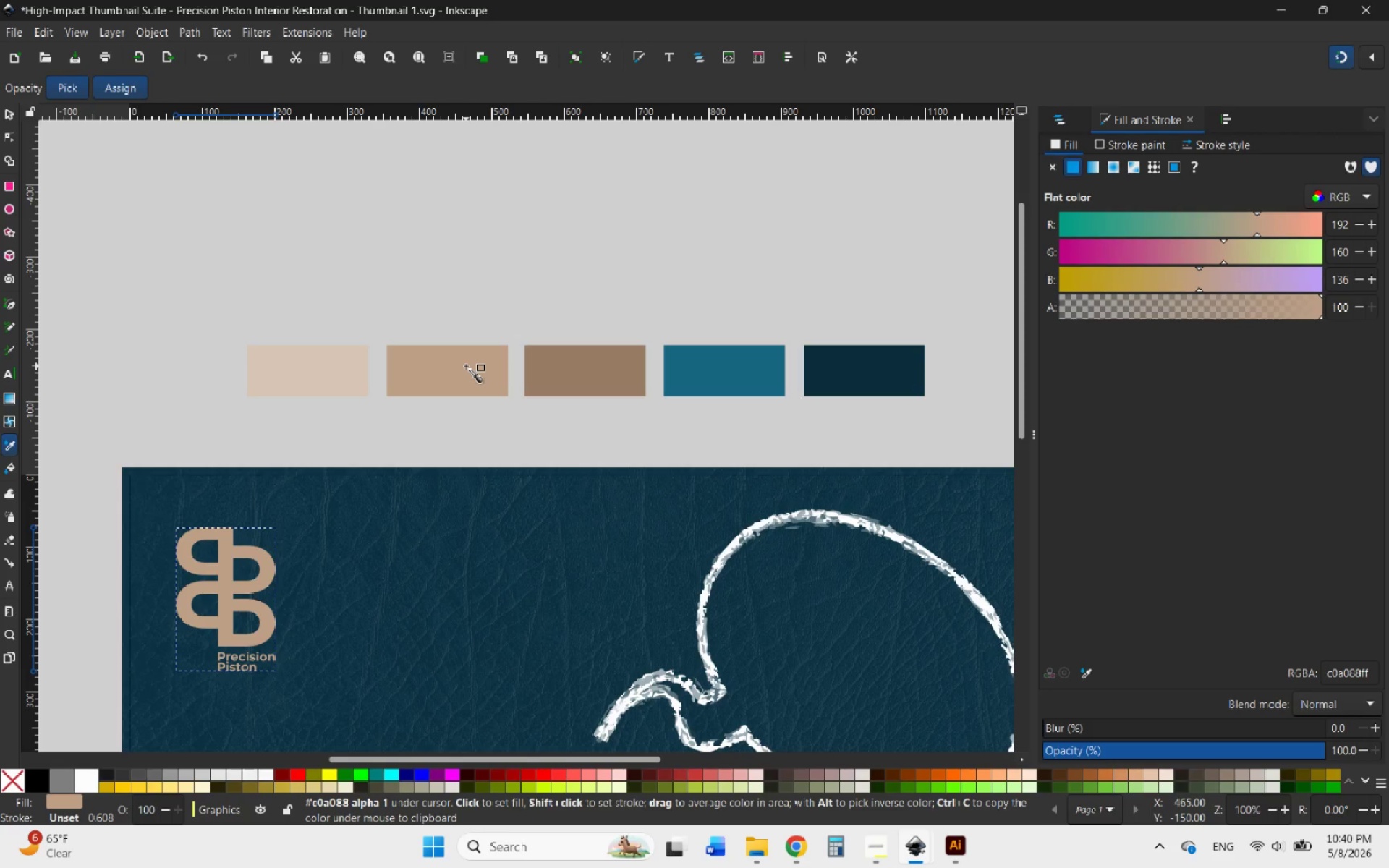 
left_click([466, 366])
 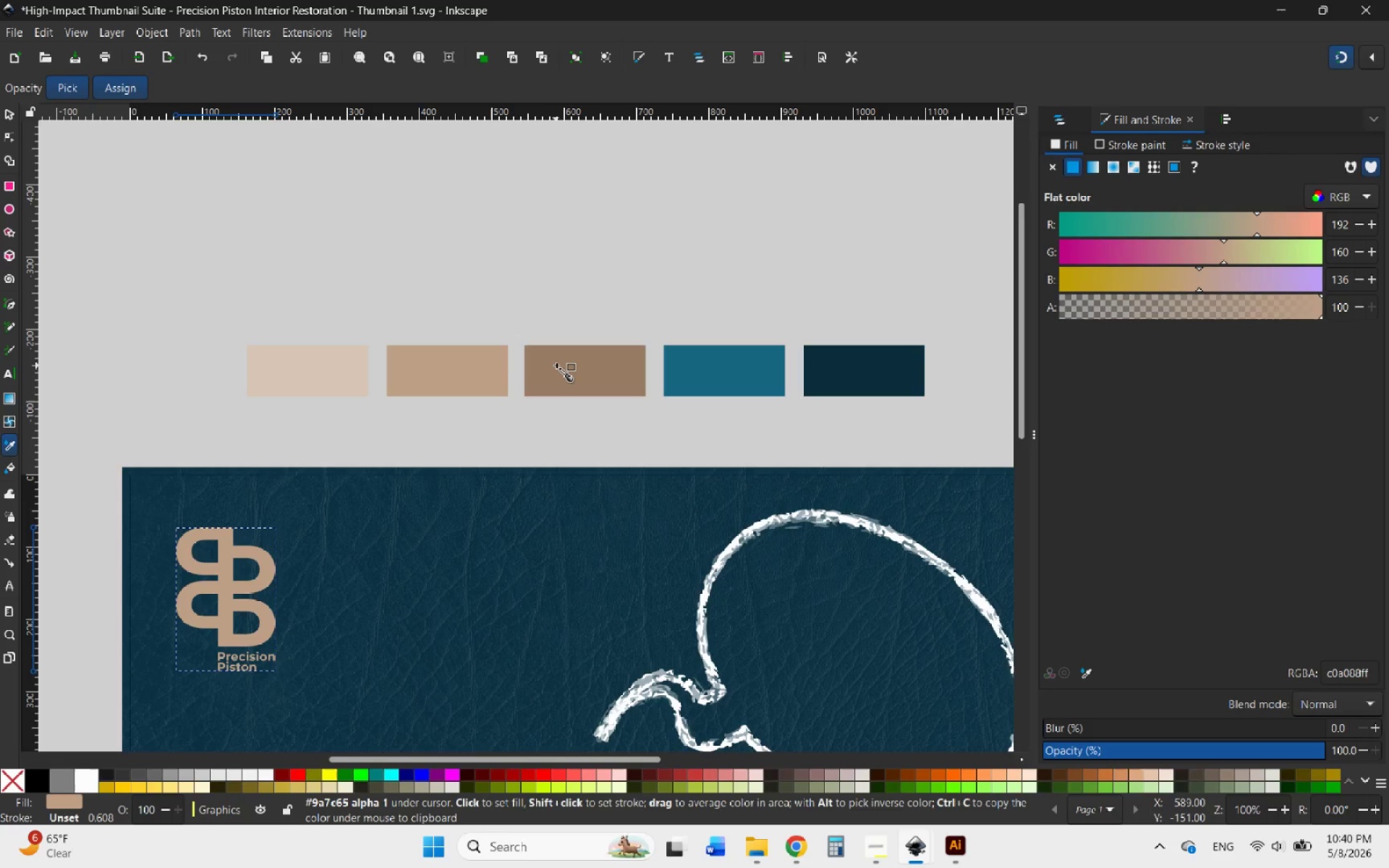 
left_click([556, 365])
 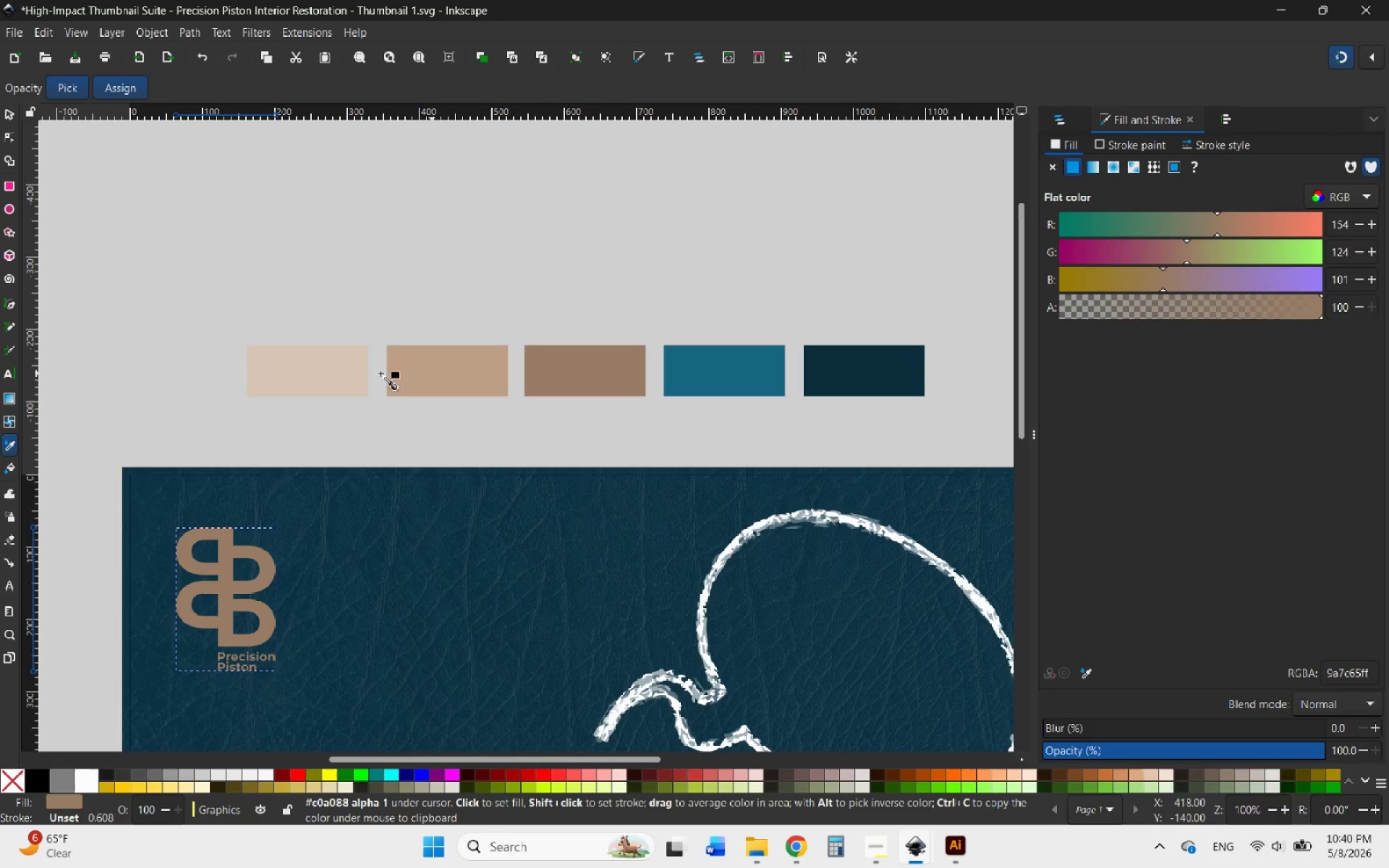 
left_click([339, 373])
 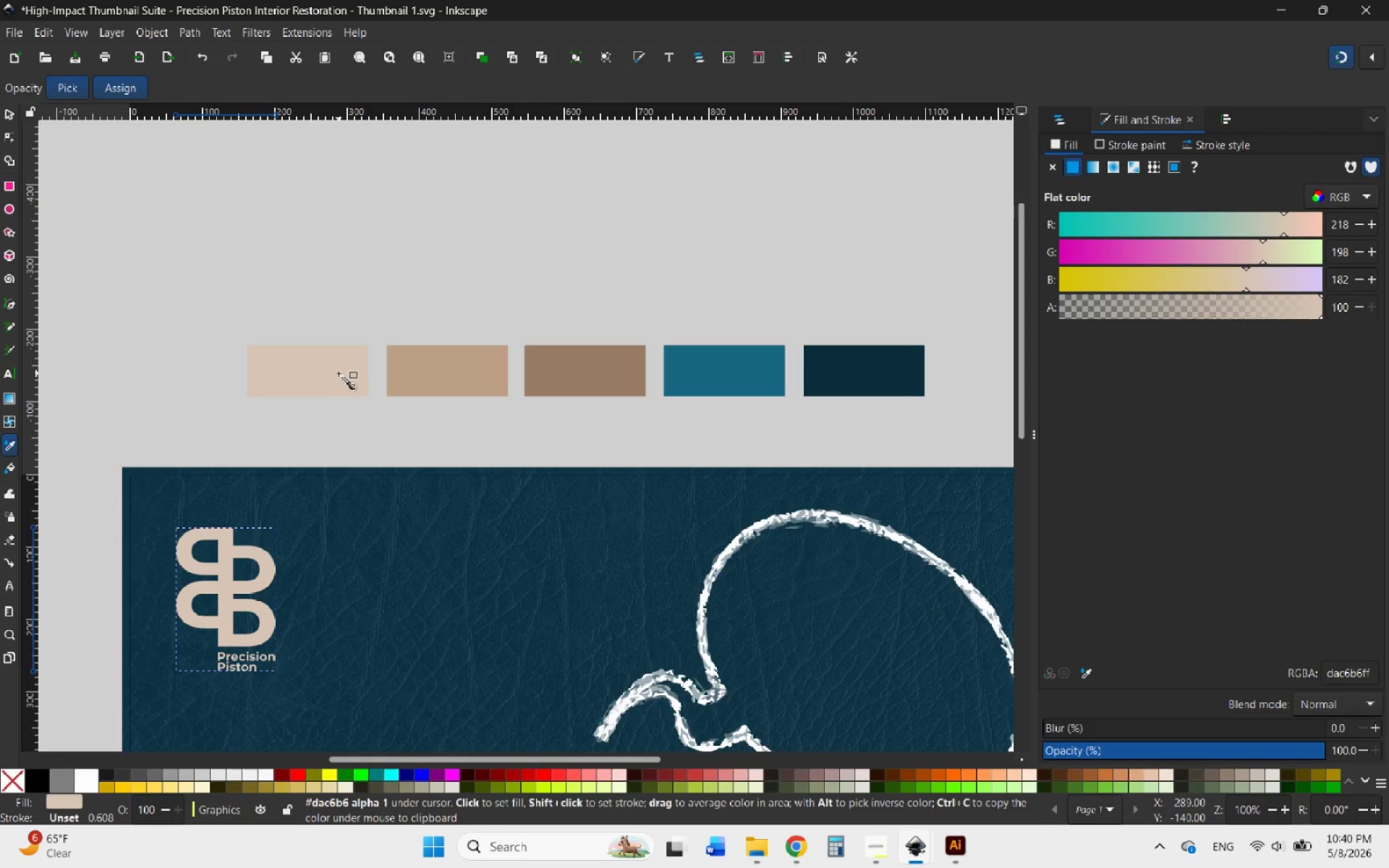 
left_click([339, 373])
 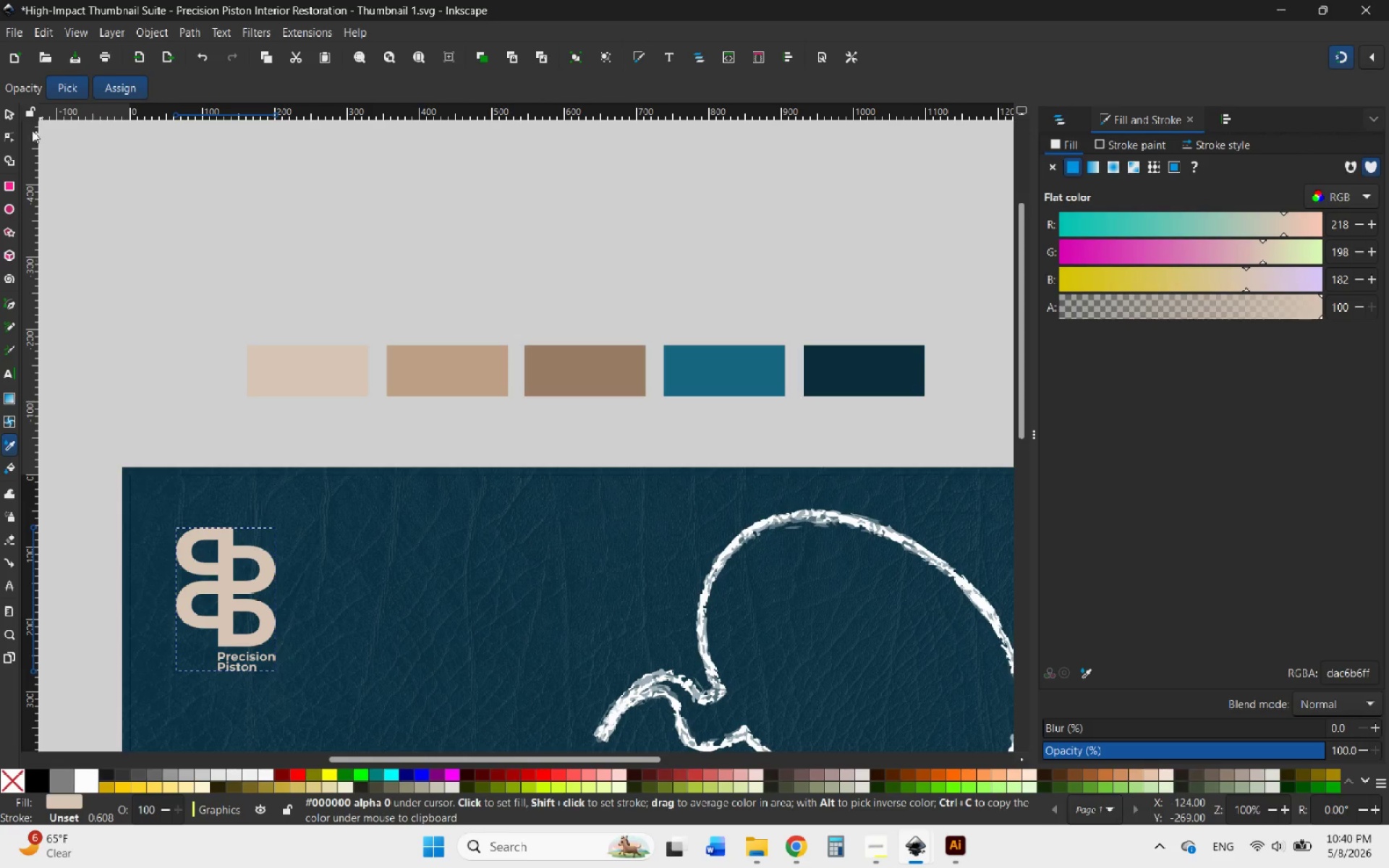 
left_click([11, 112])
 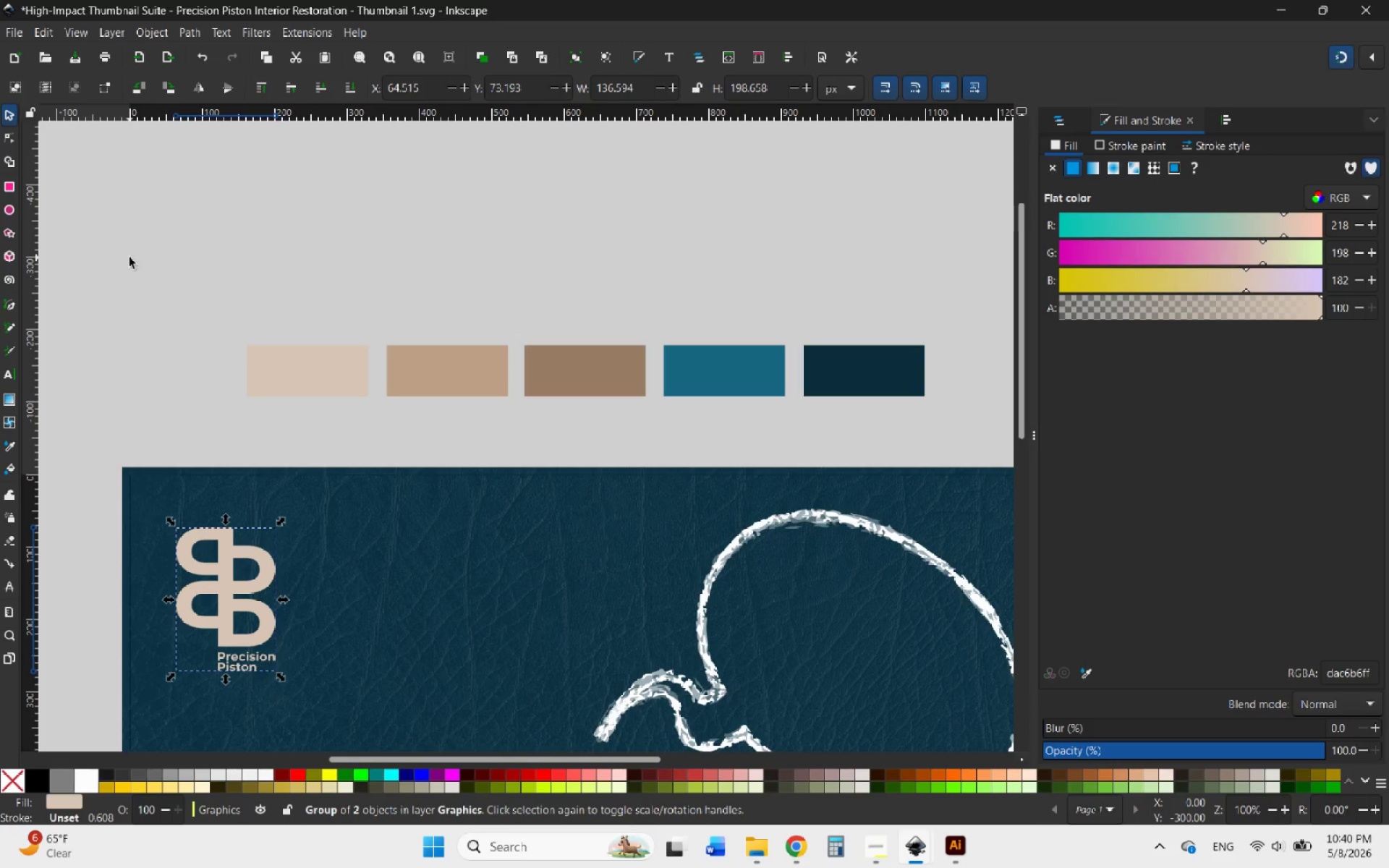 
left_click([129, 258])
 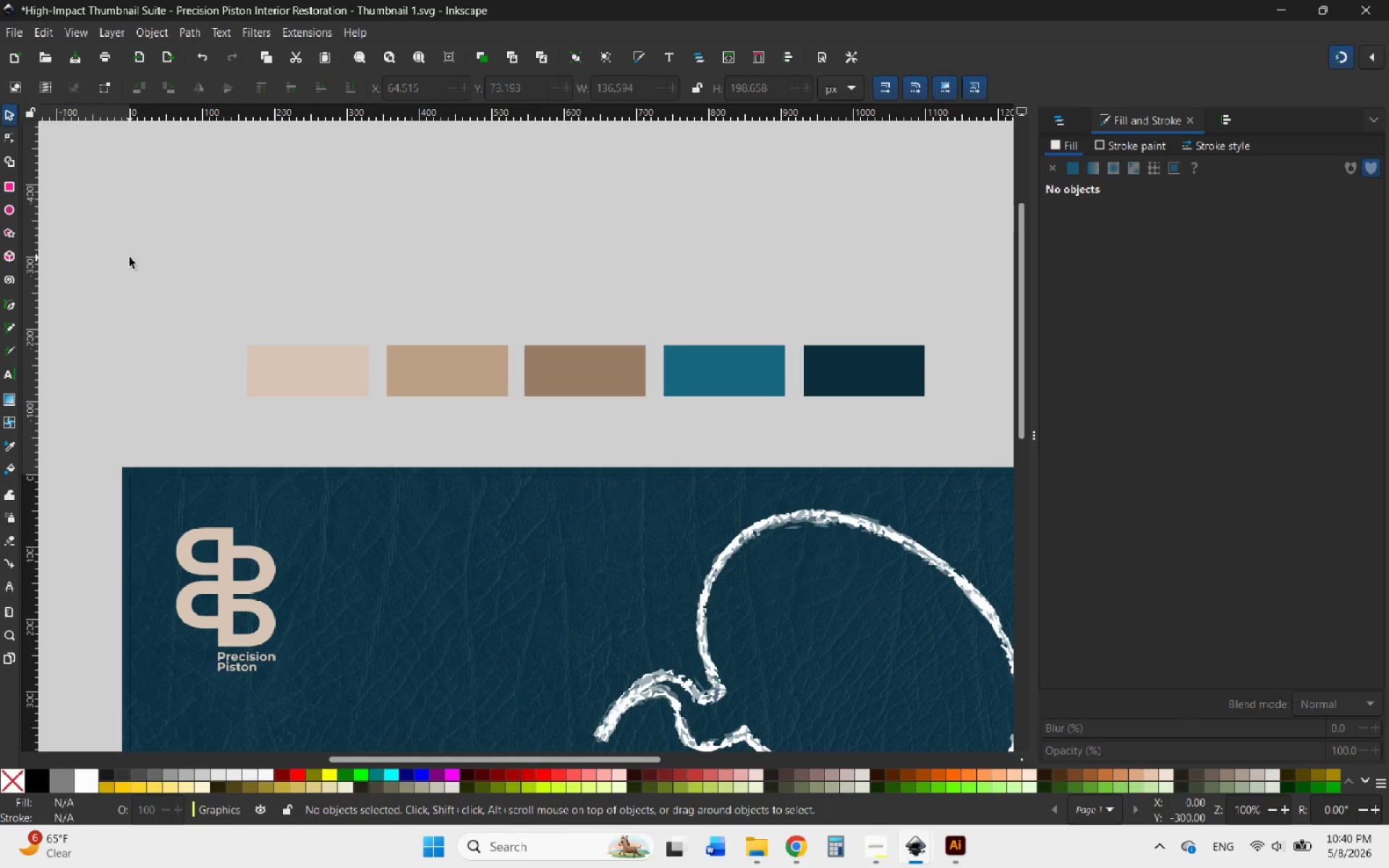 
scroll: coordinate [131, 263], scroll_direction: down, amount: 4.0
 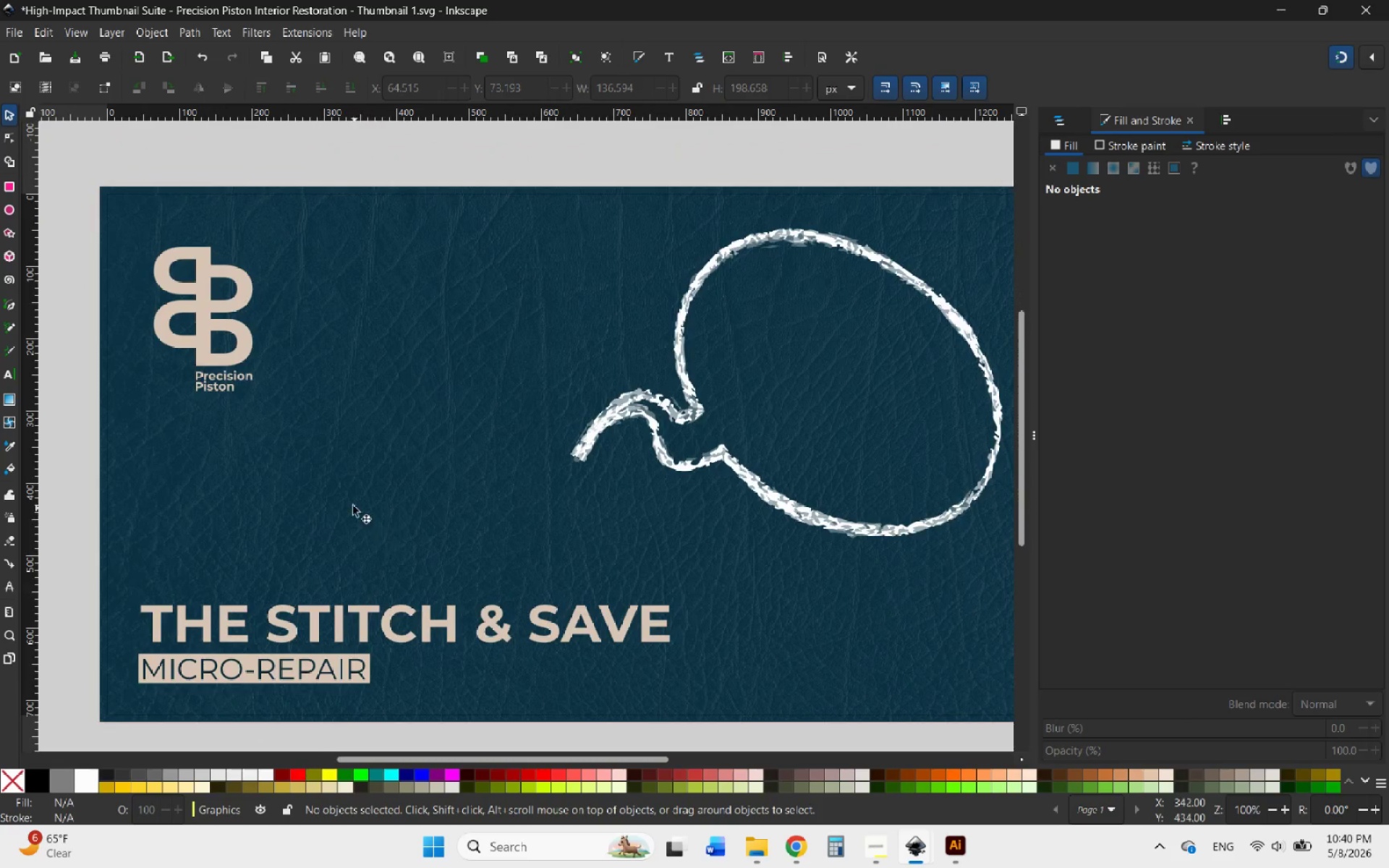 
wait(8.96)
 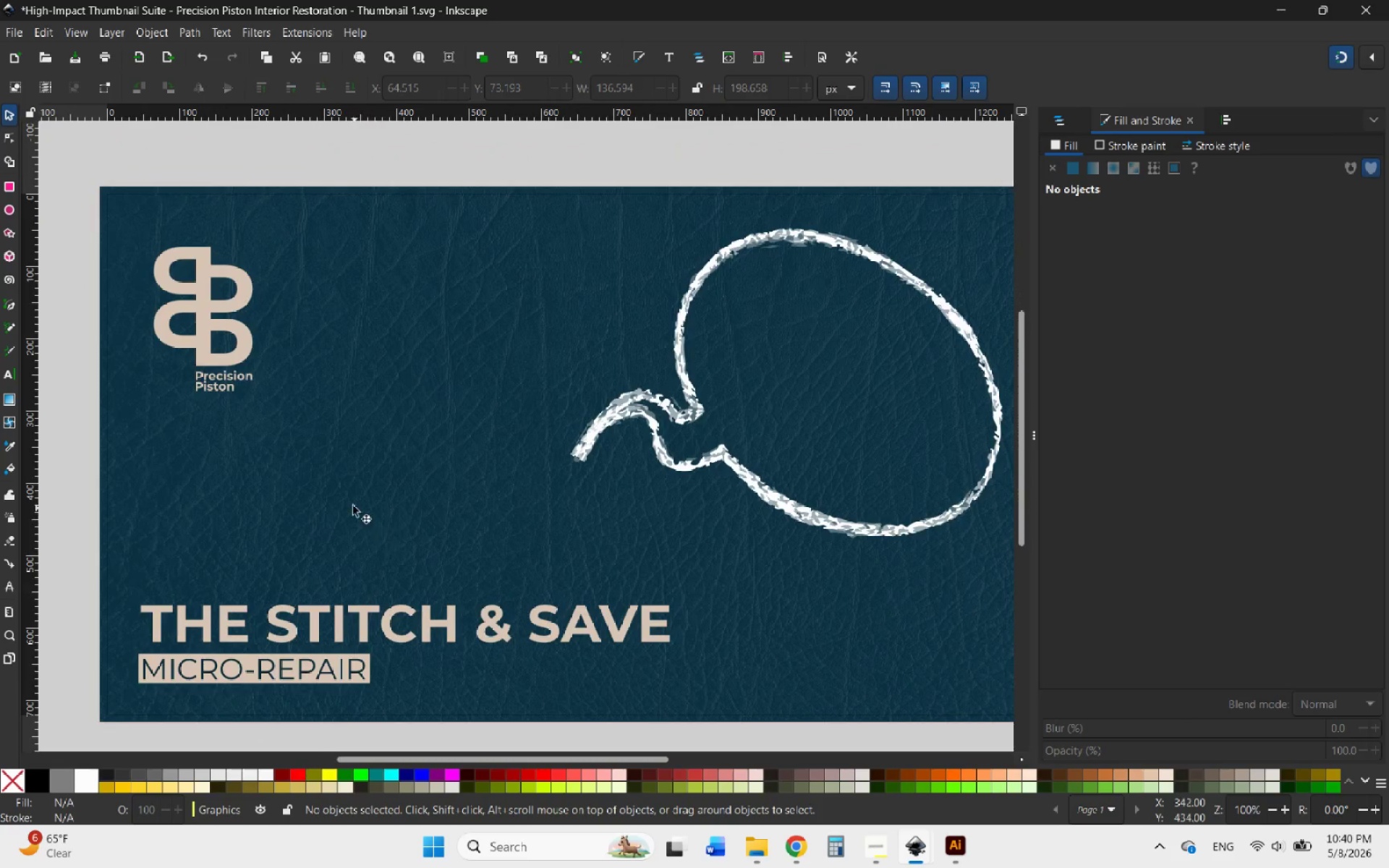 
left_click([828, 650])
 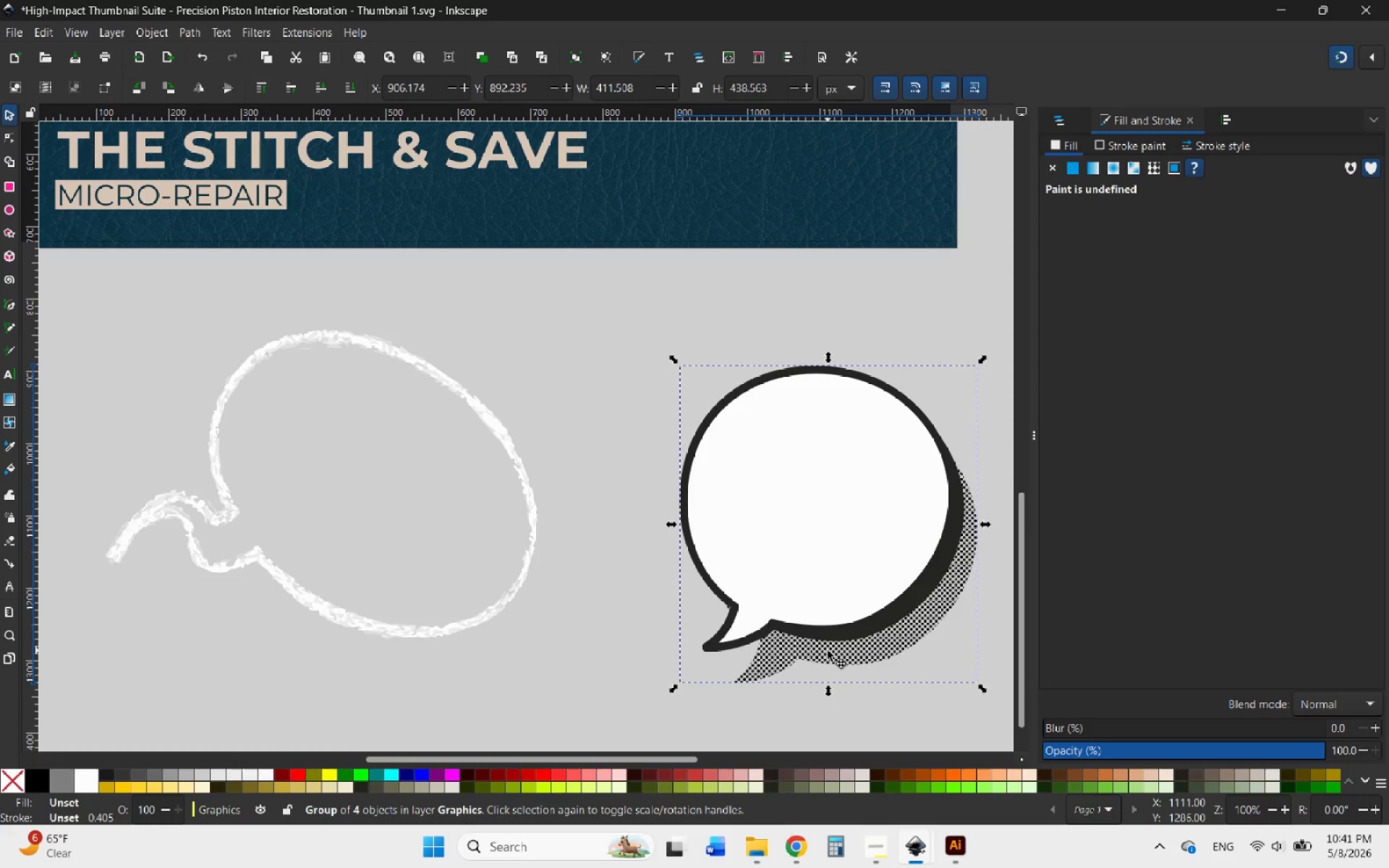 
double_click([828, 650])
 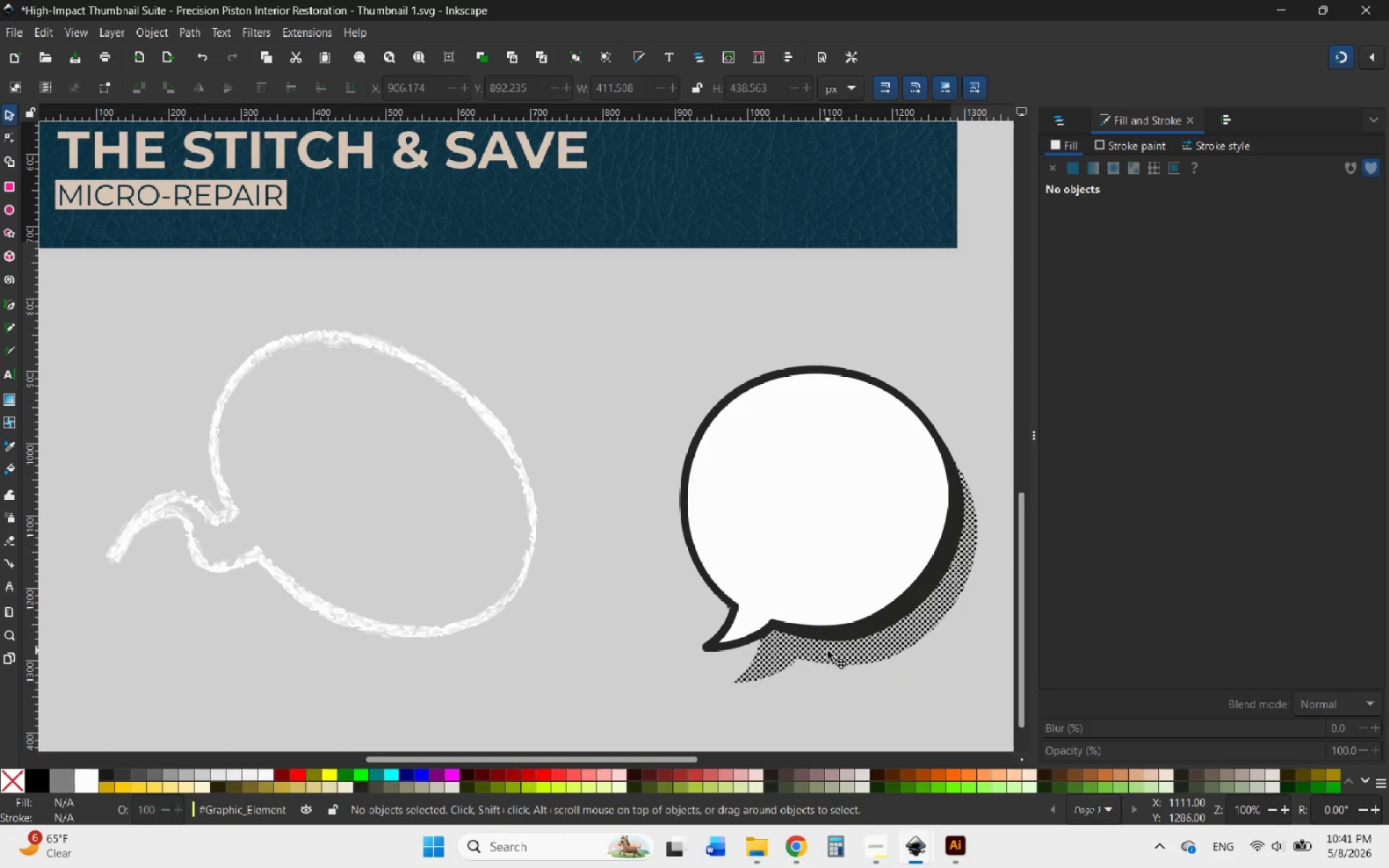 
triple_click([828, 650])
 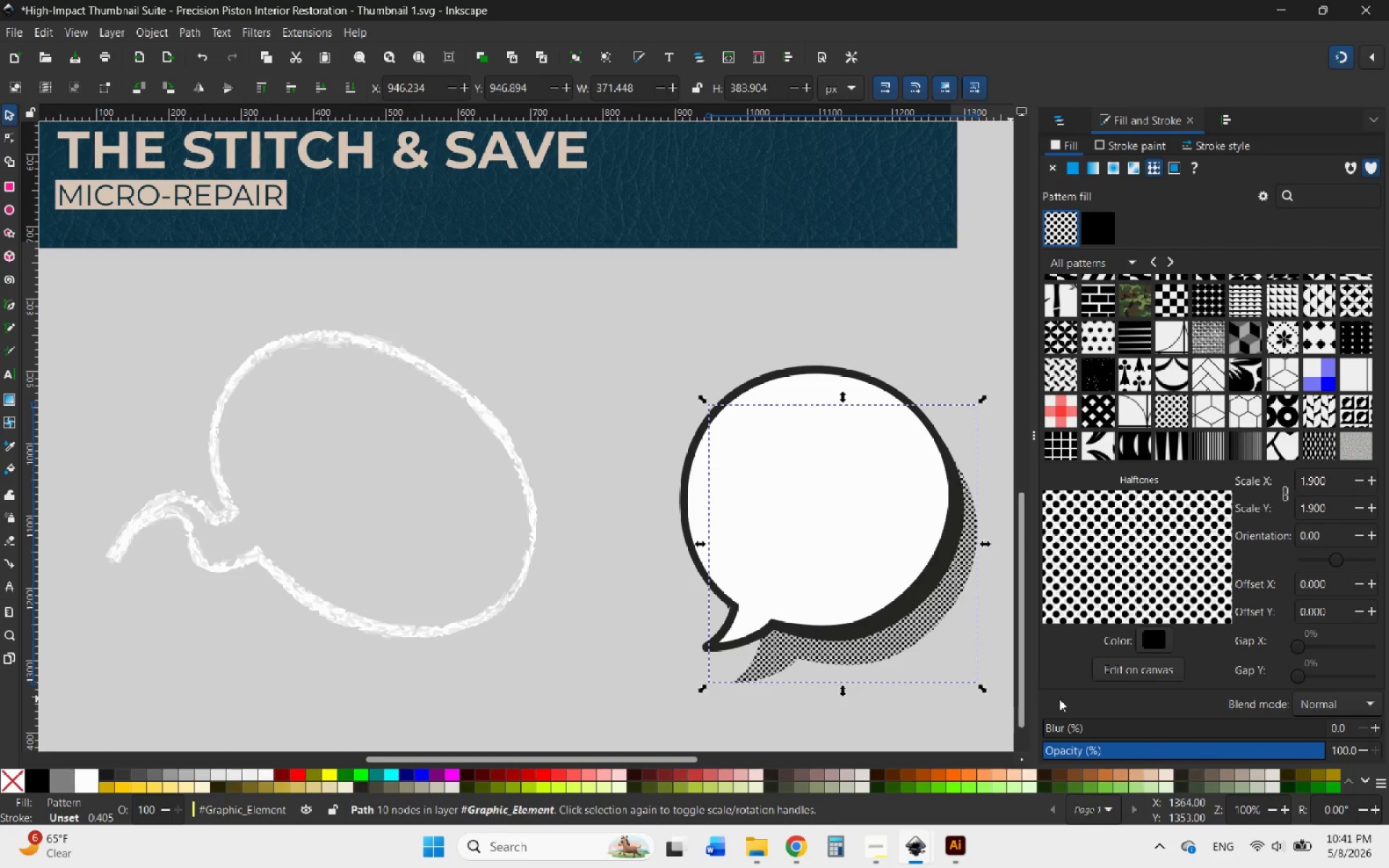 
left_click([1152, 640])
 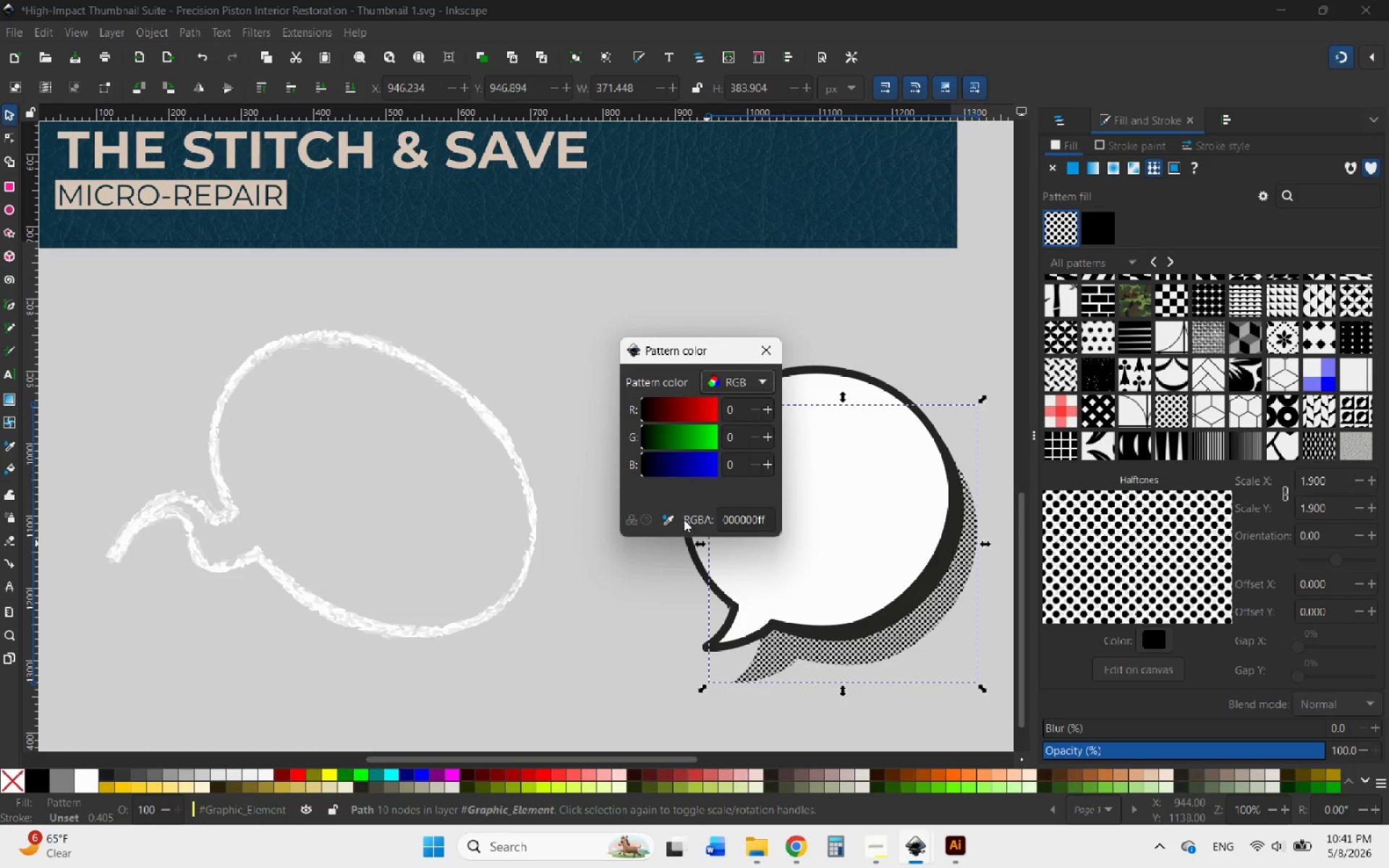 
left_click([669, 519])
 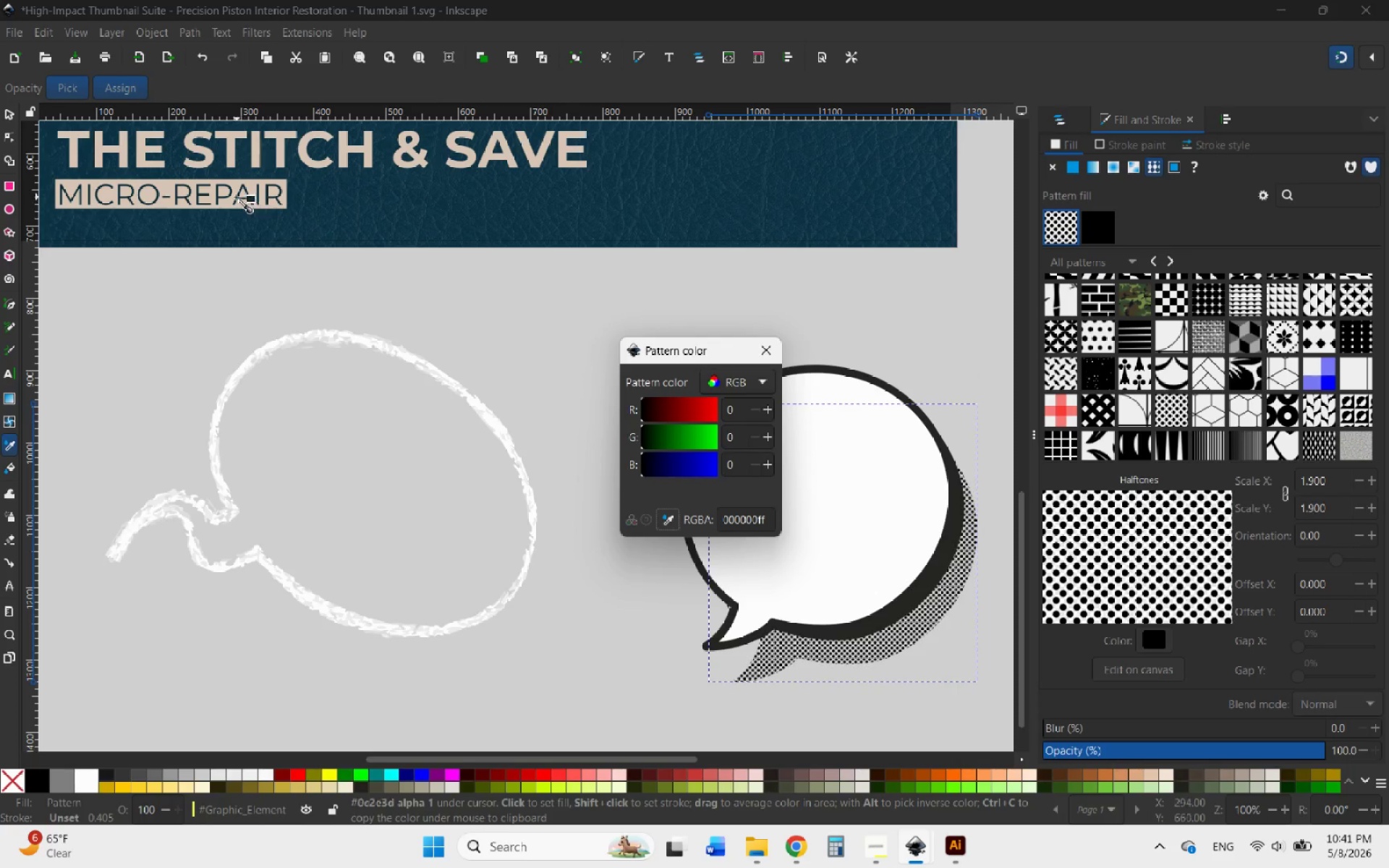 
left_click([232, 184])
 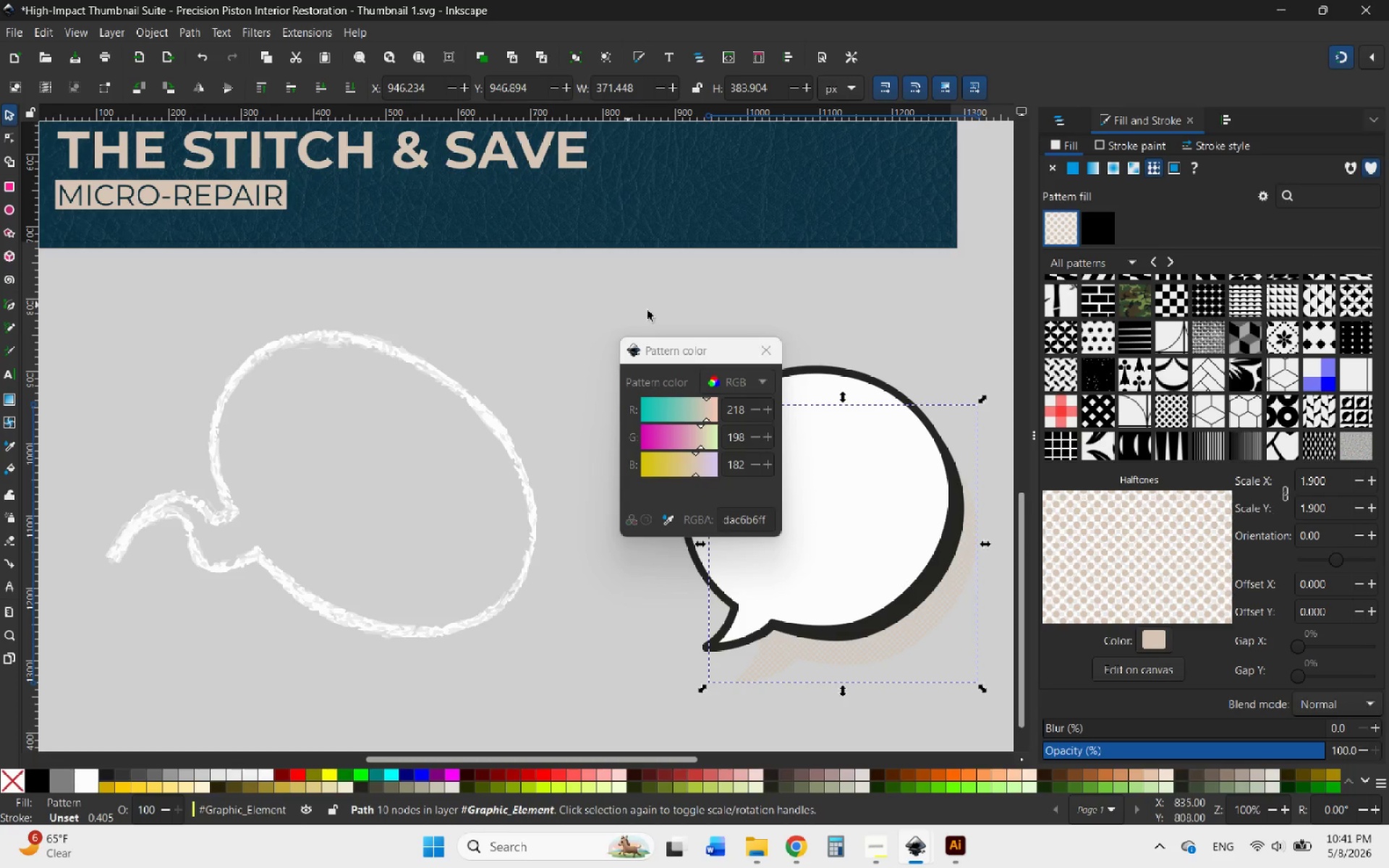 
left_click([768, 352])
 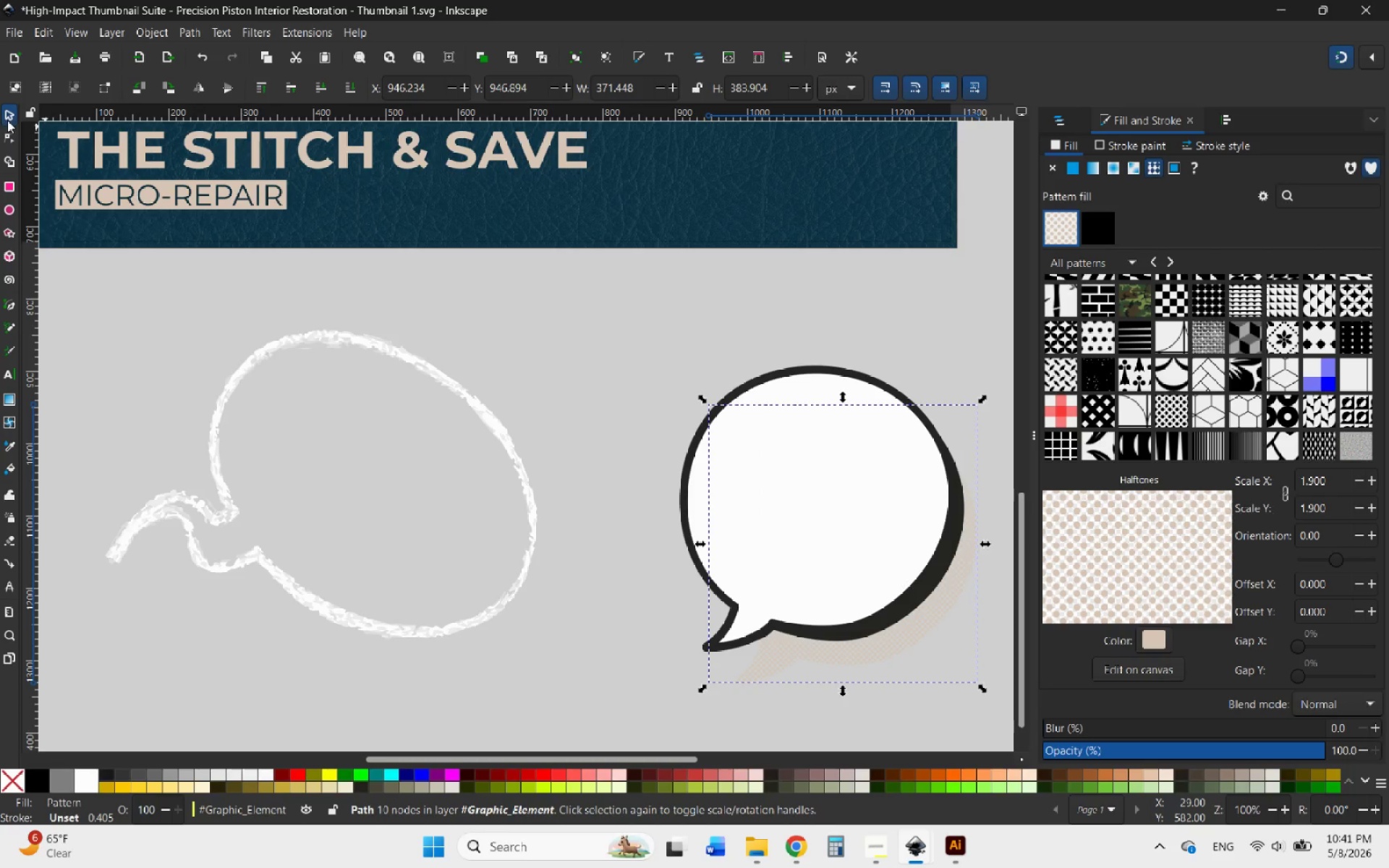 
left_click([7, 119])
 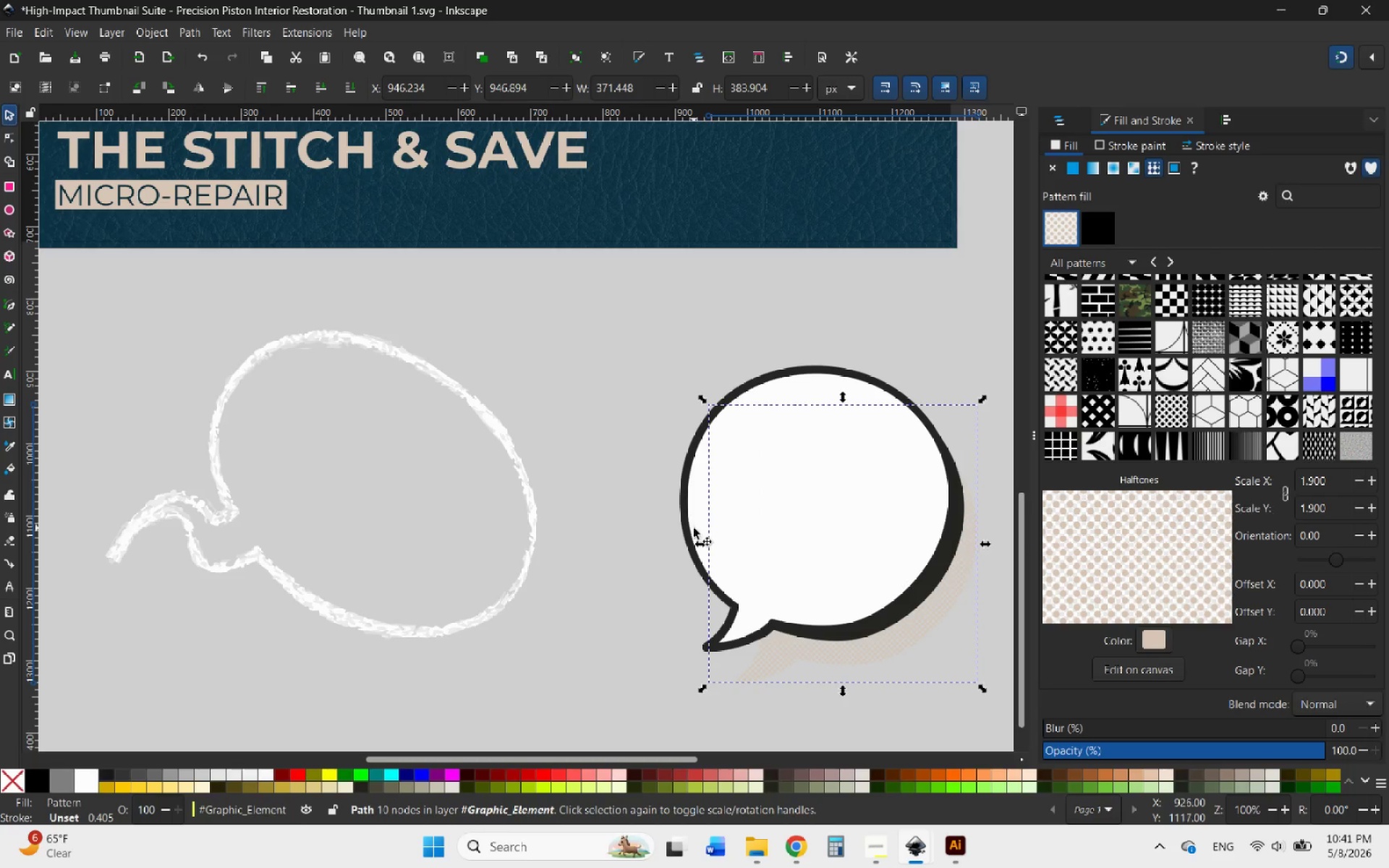 
left_click([684, 509])
 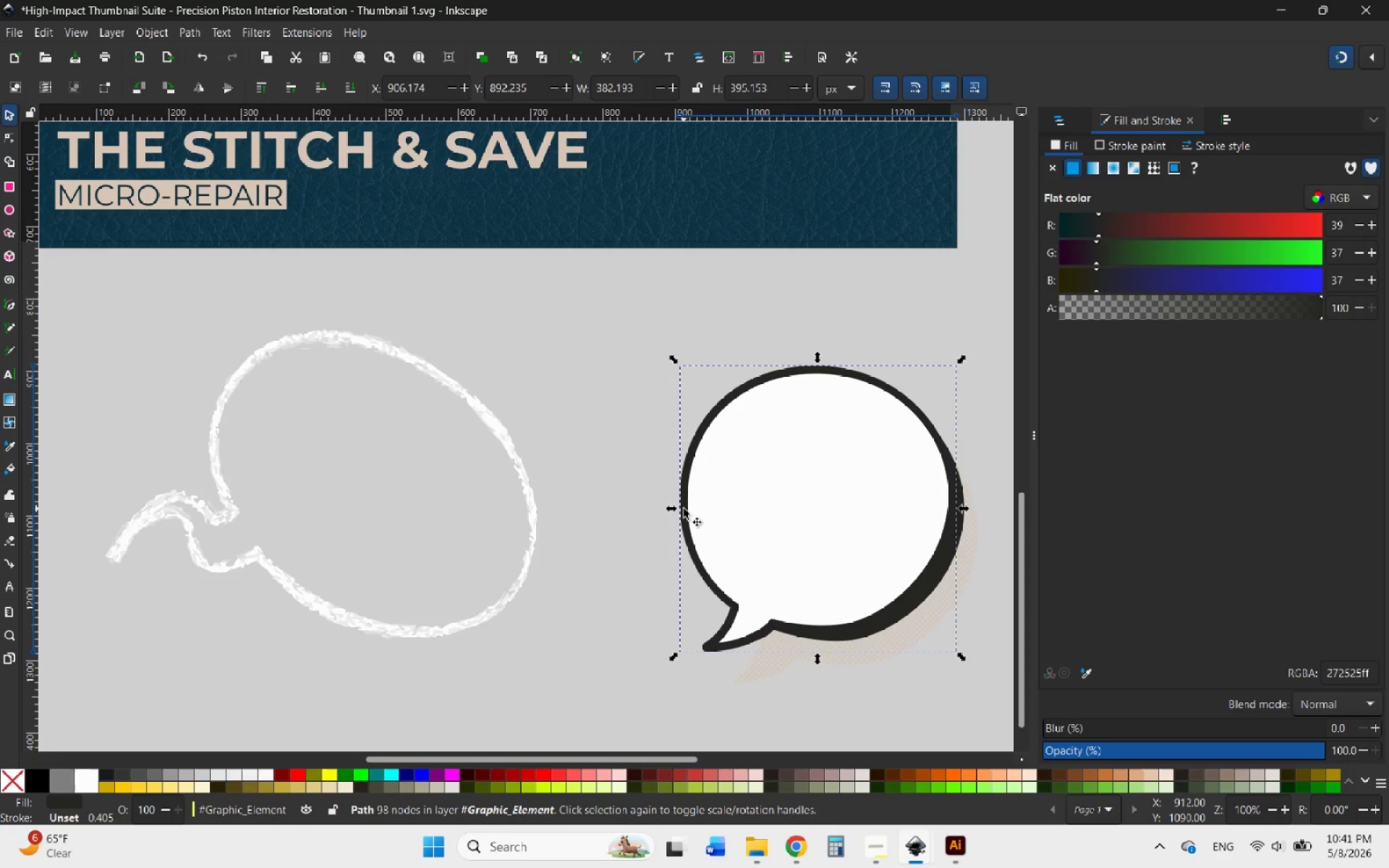 
left_click_drag(start_coordinate=[684, 509], to_coordinate=[680, 427])
 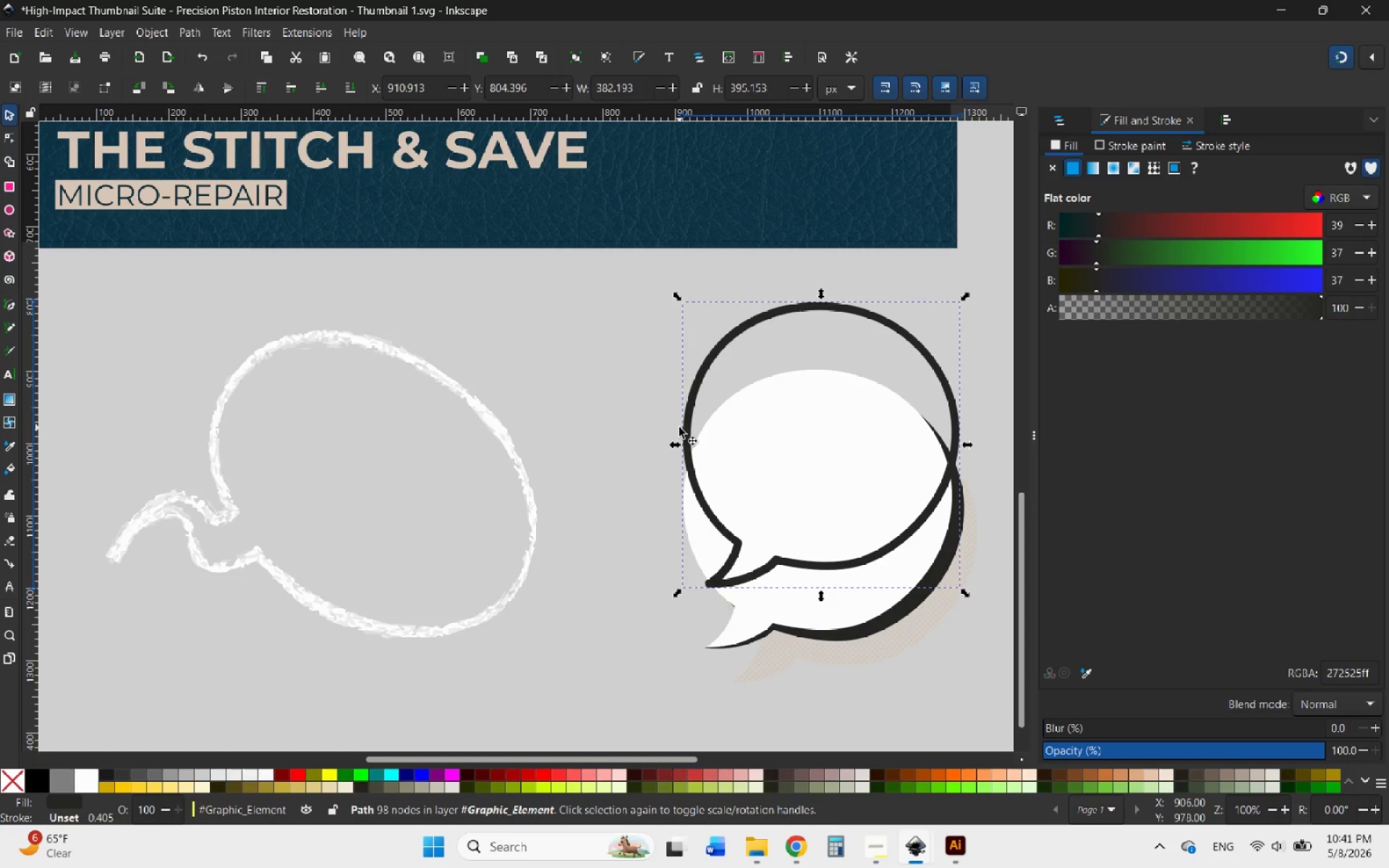 
key(Control+ControlLeft)
 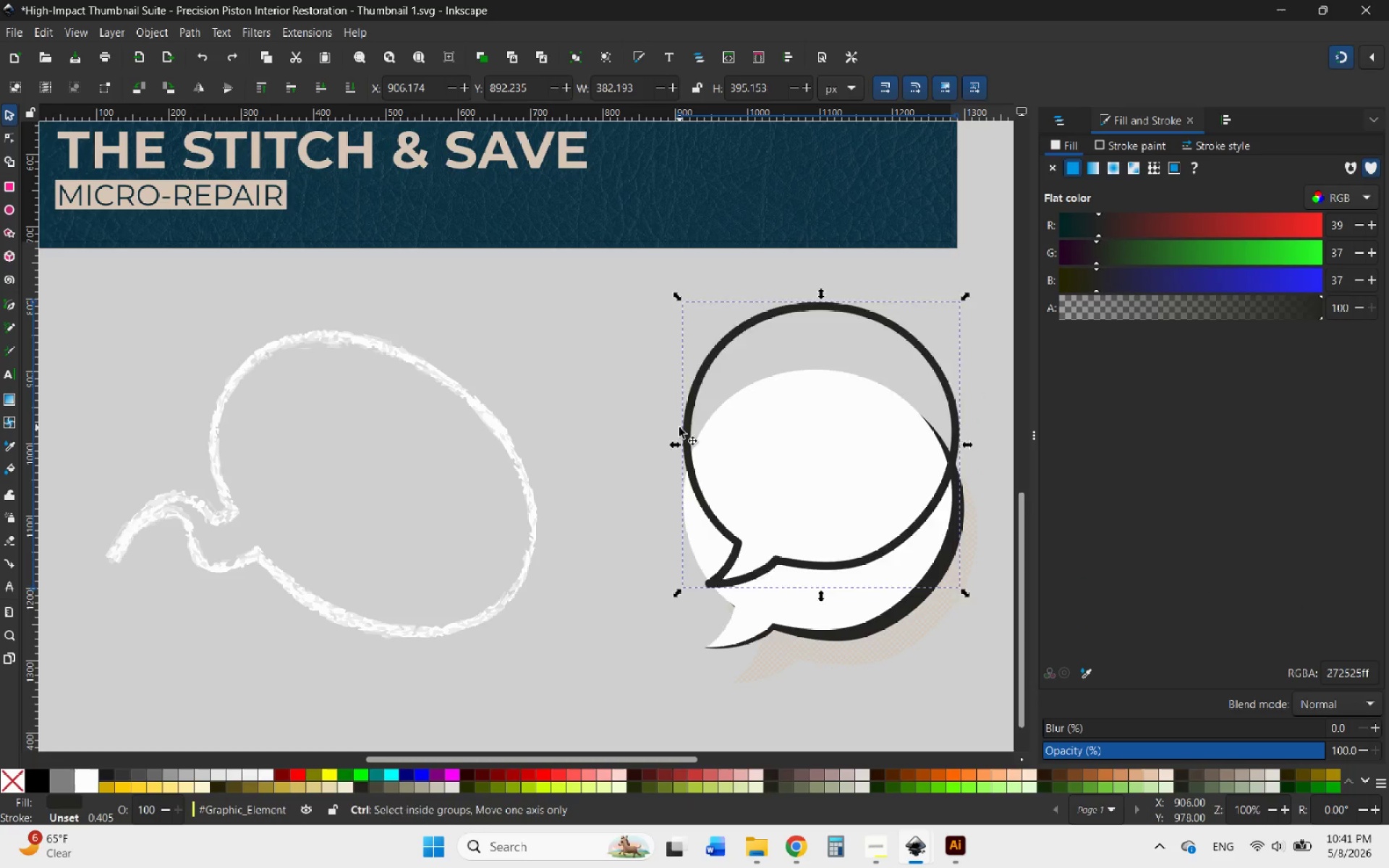 
key(Control+Z)
 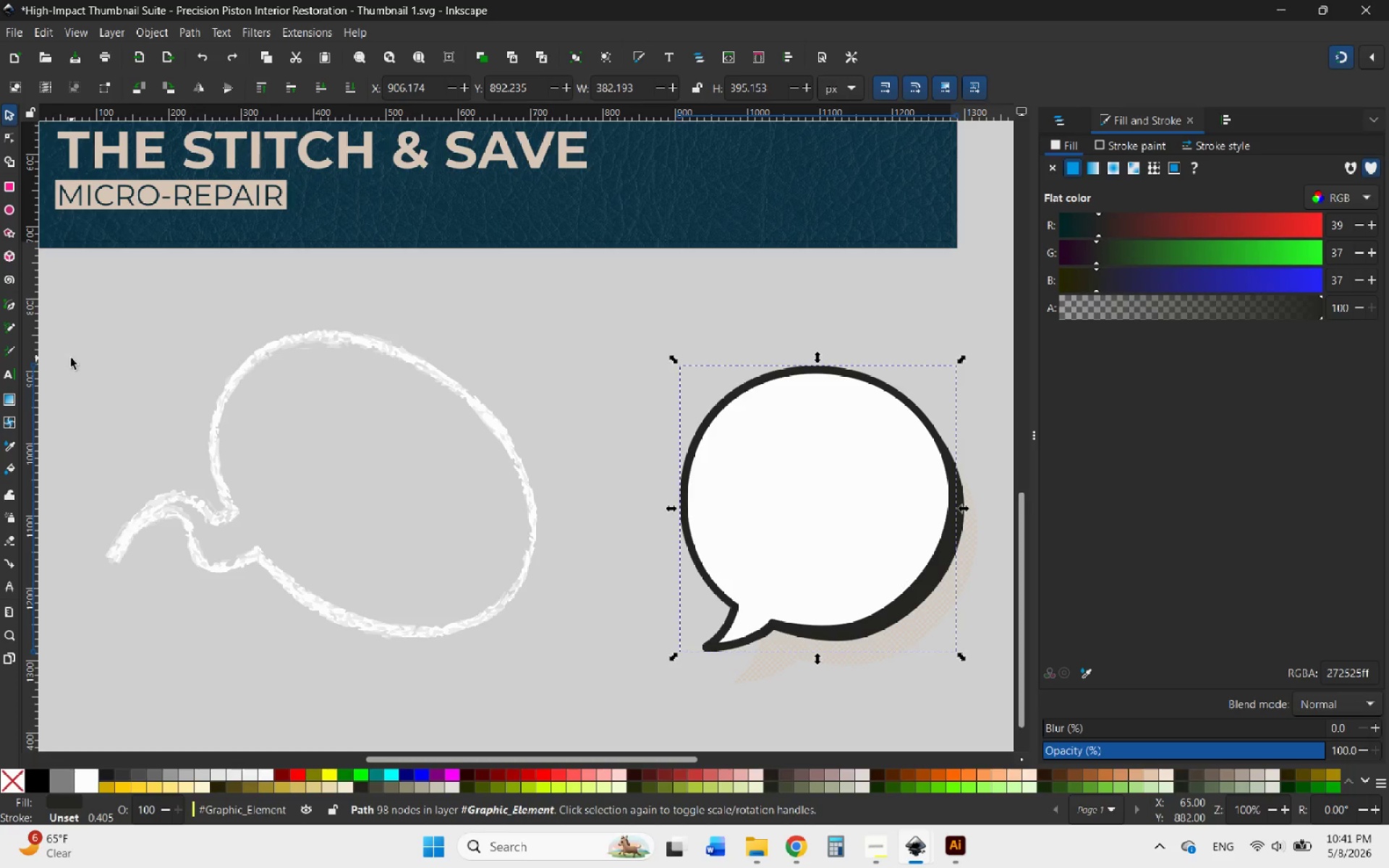 
wait(7.25)
 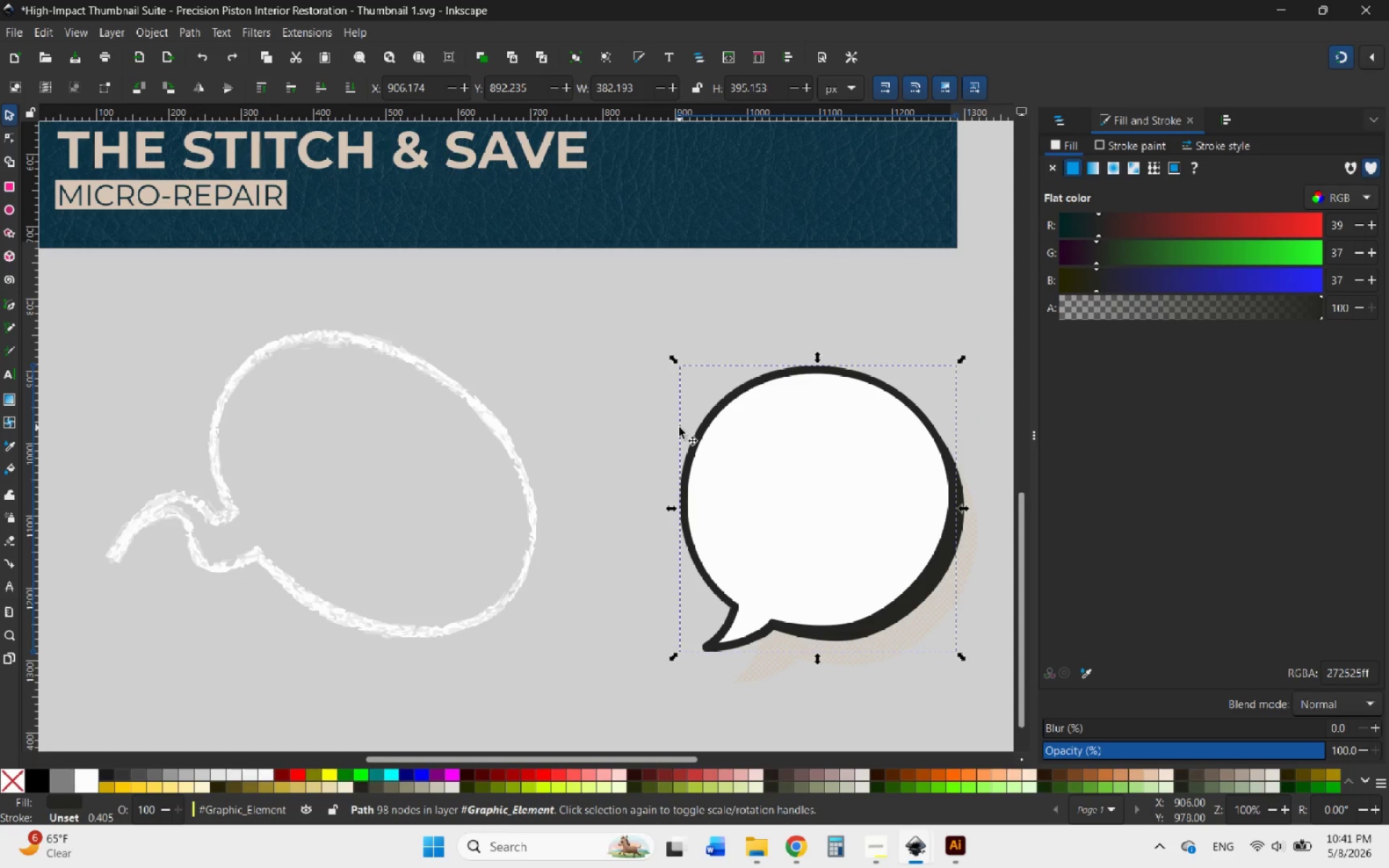 
left_click([12, 444])
 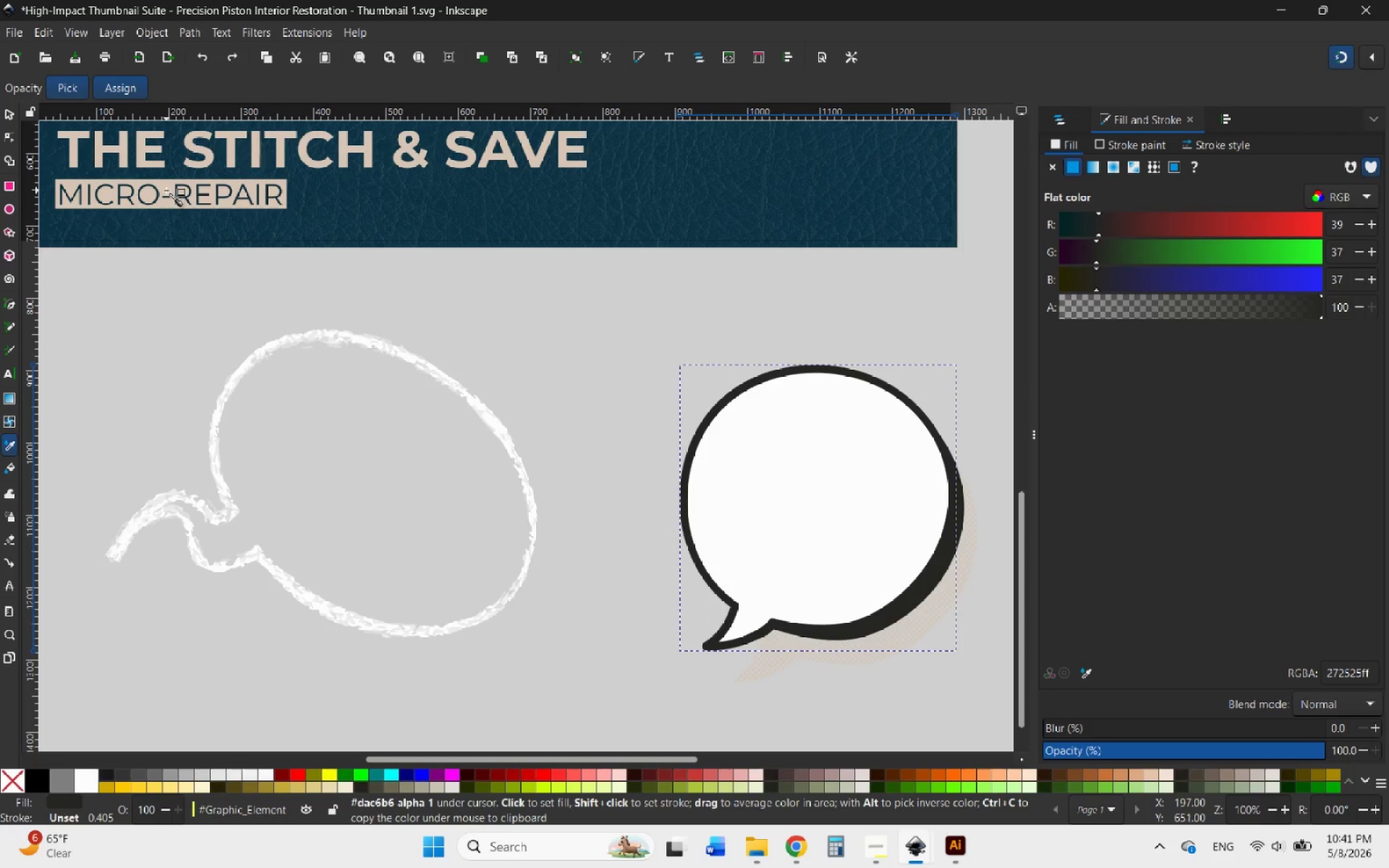 
left_click([163, 186])
 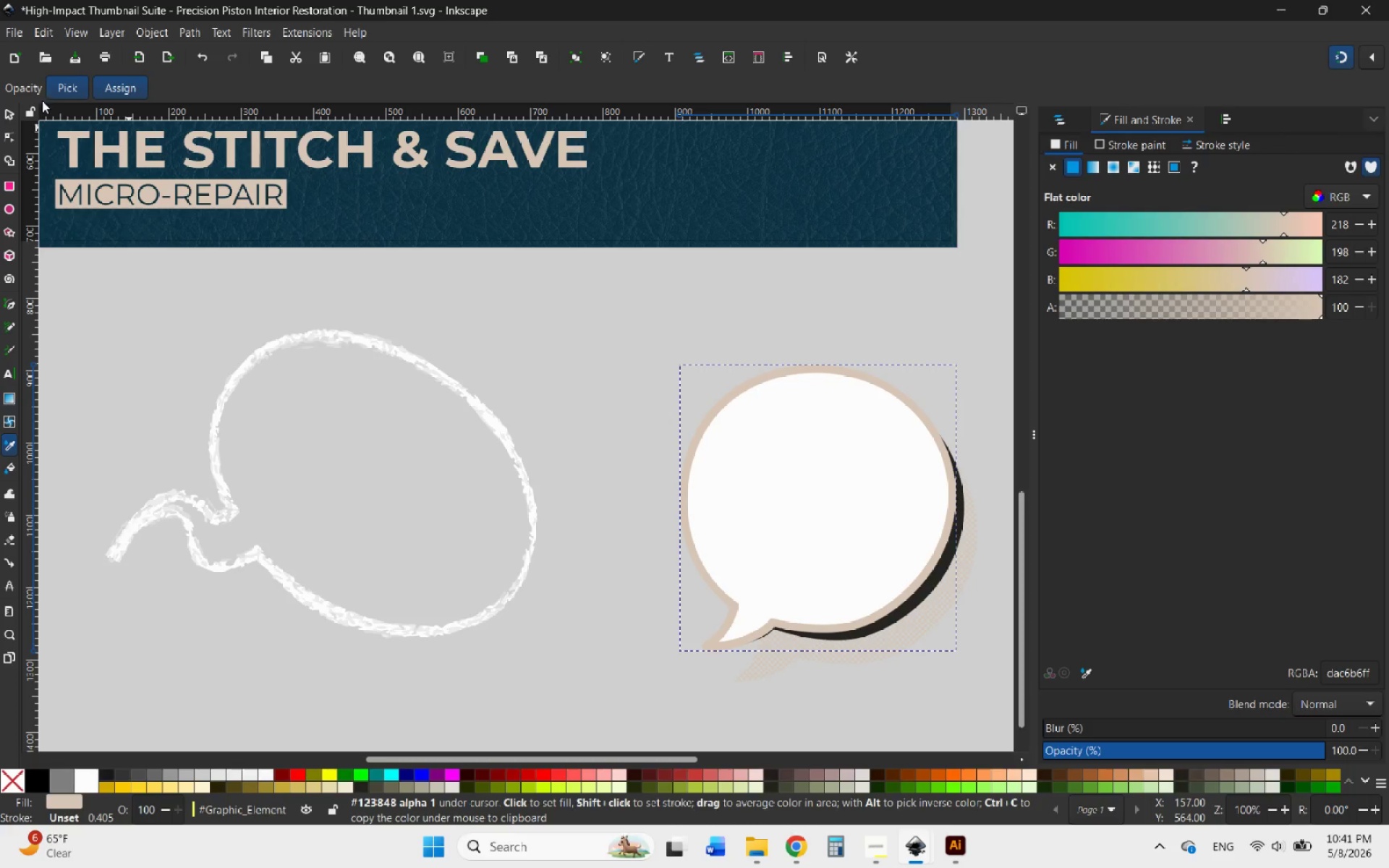 
left_click([3, 108])
 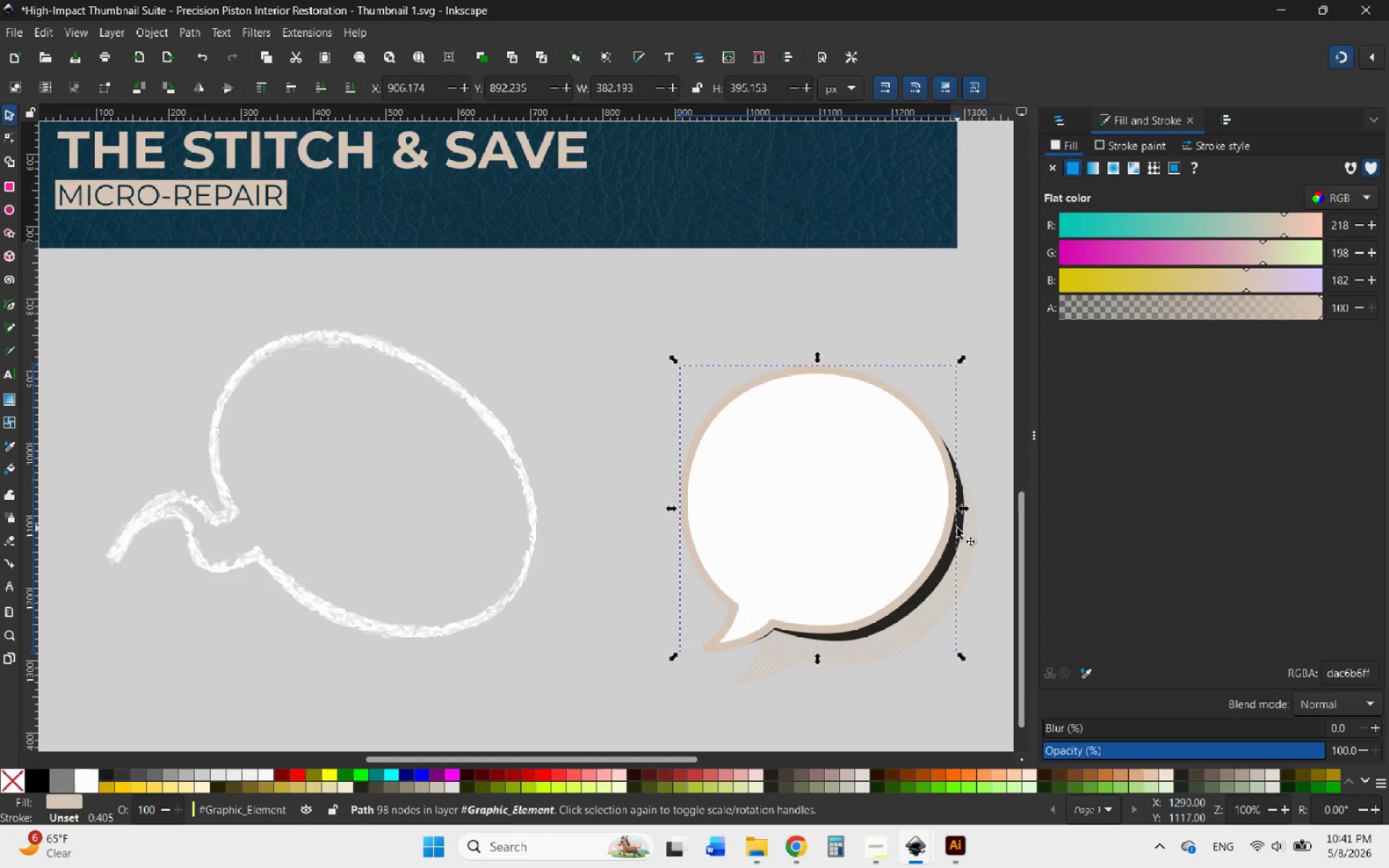 
left_click([960, 528])
 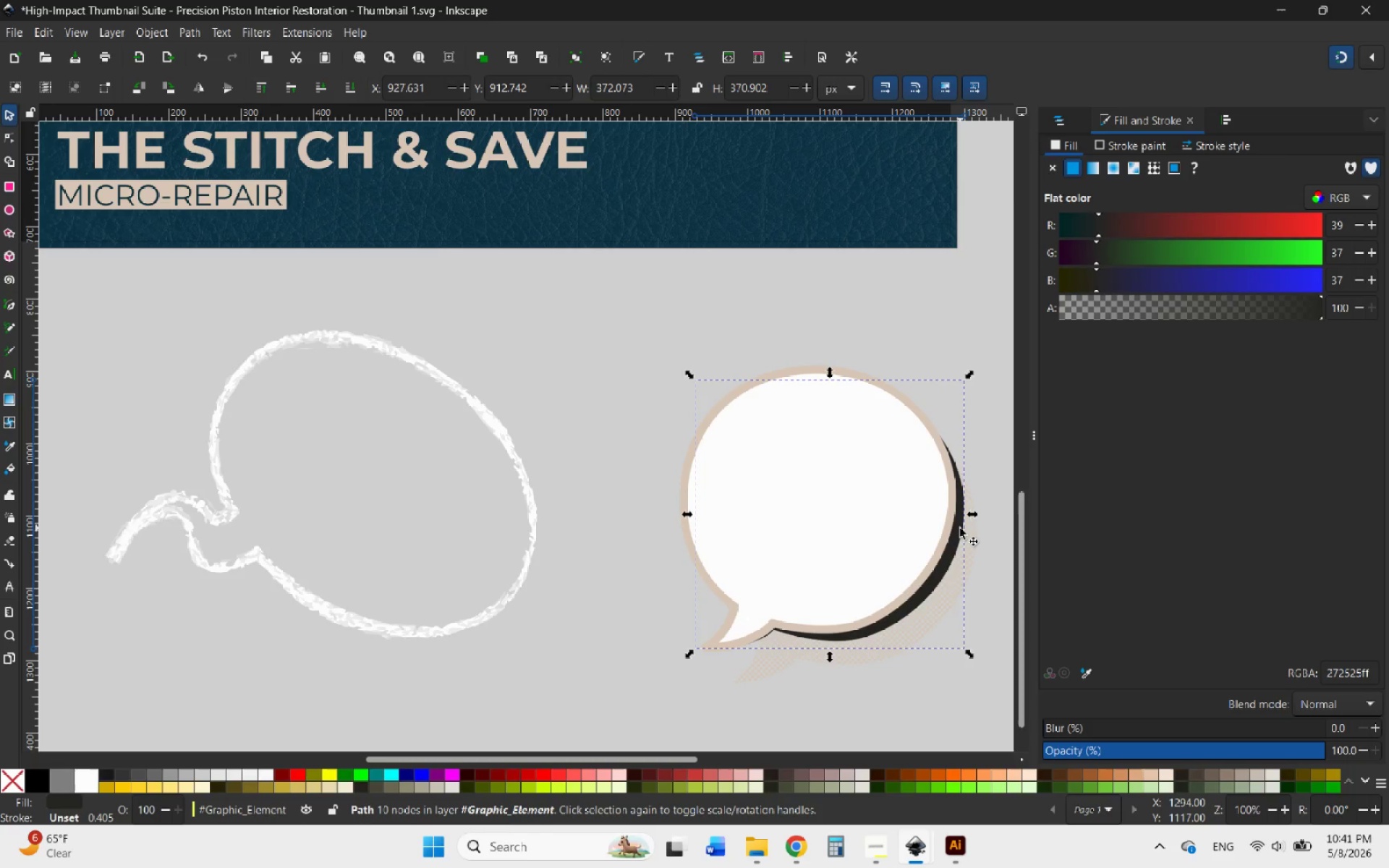 
left_click_drag(start_coordinate=[960, 528], to_coordinate=[980, 393])
 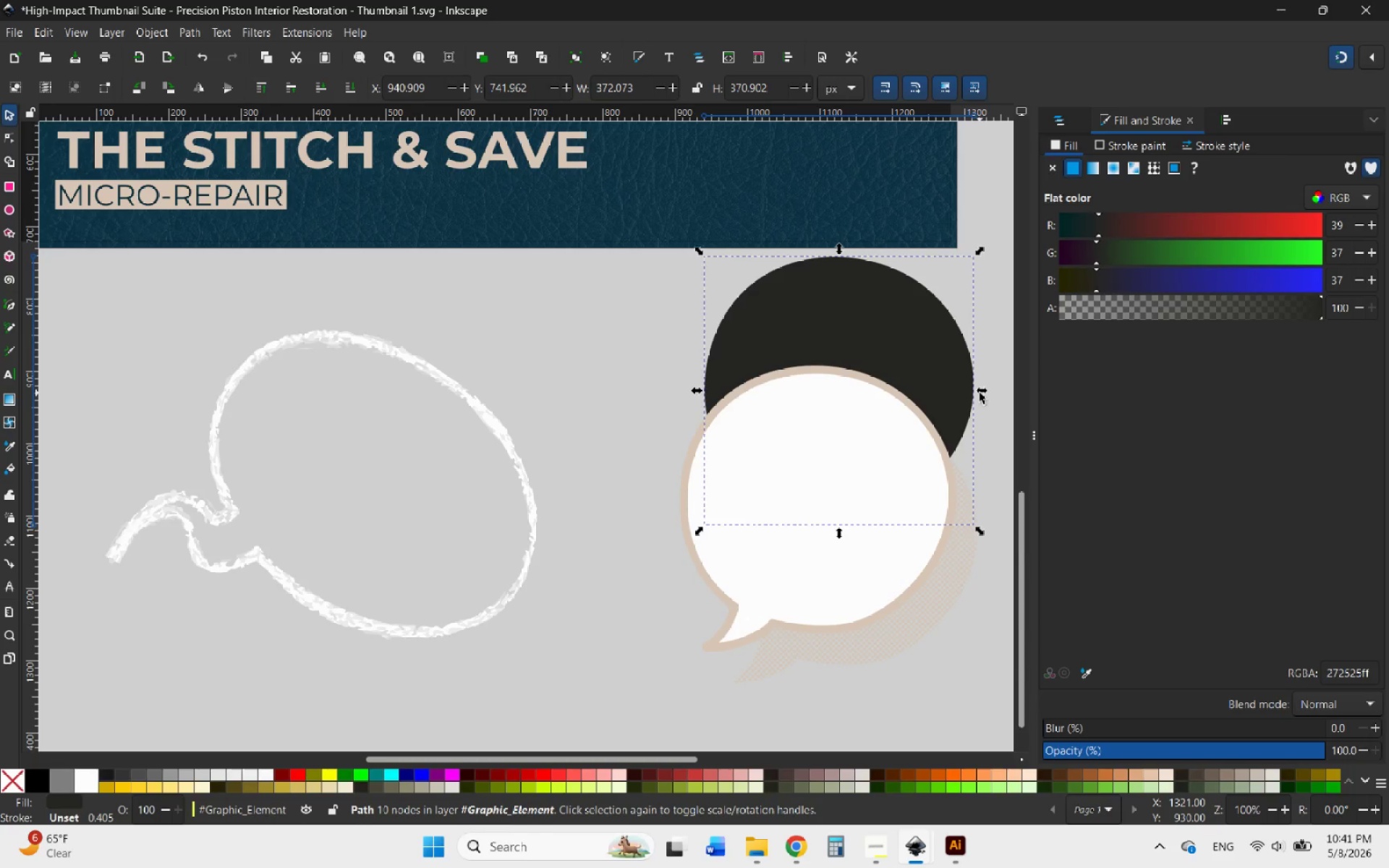 
key(Control+Z)
 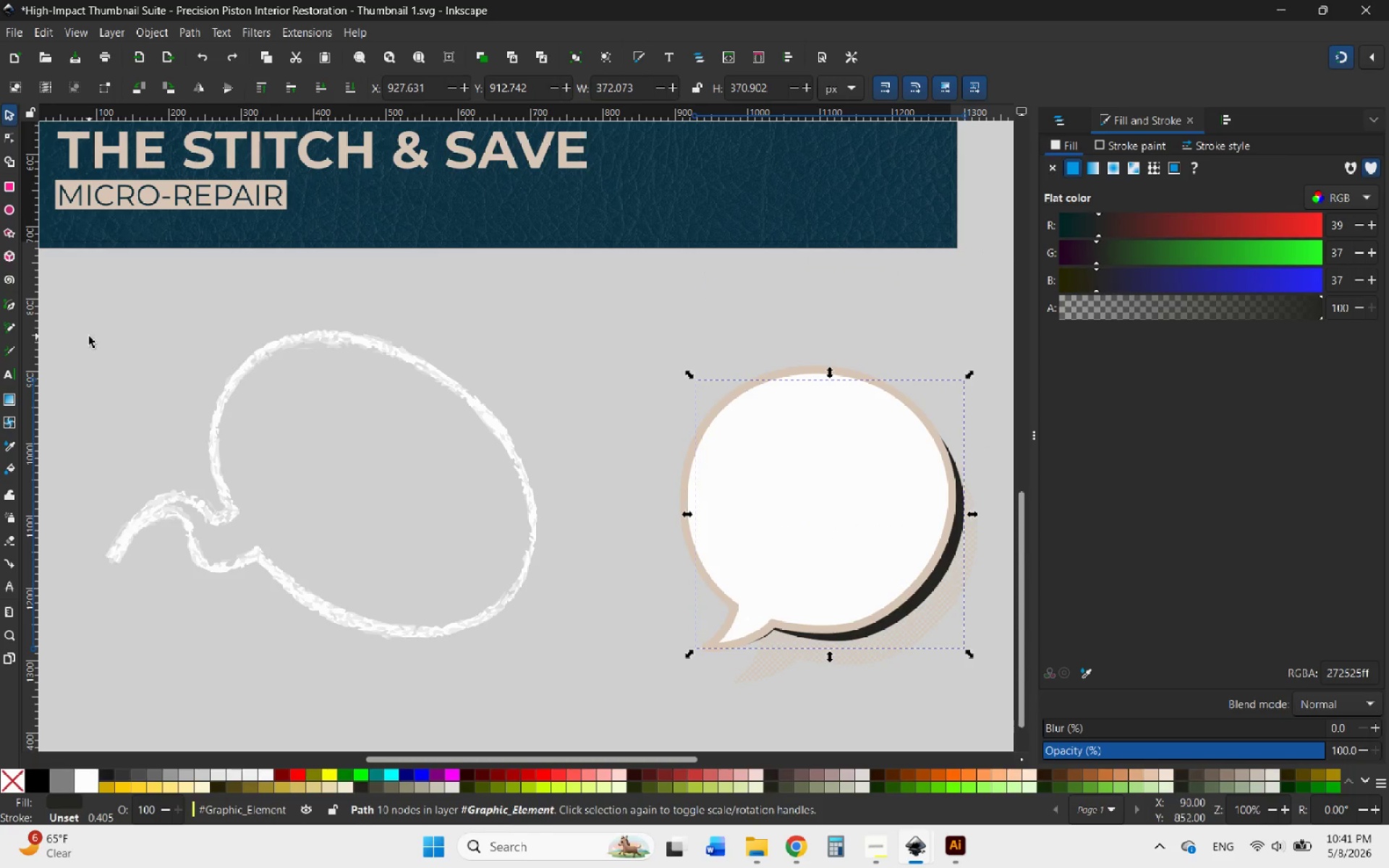 
scroll: coordinate [200, 385], scroll_direction: up, amount: 7.0
 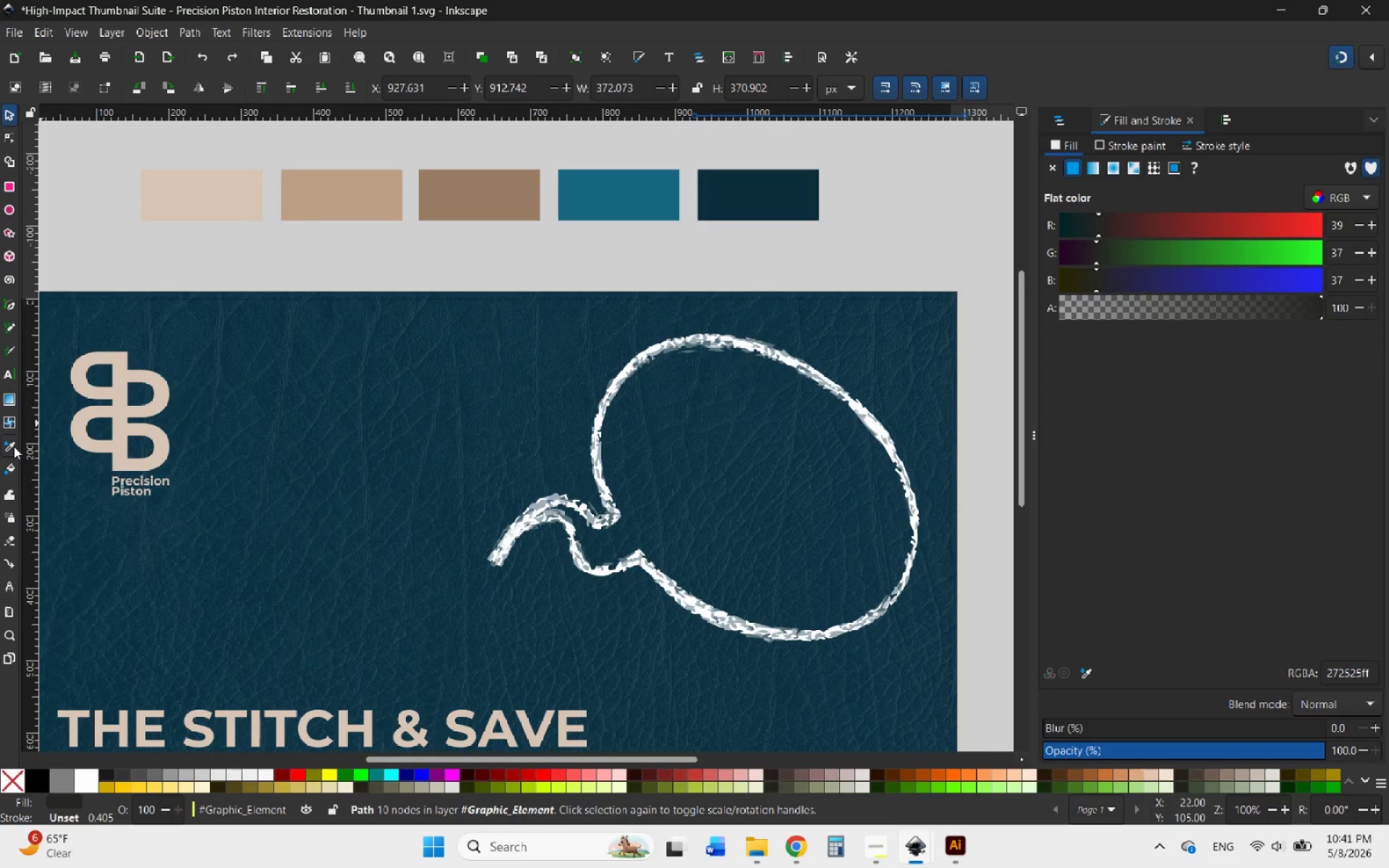 
left_click([6, 443])
 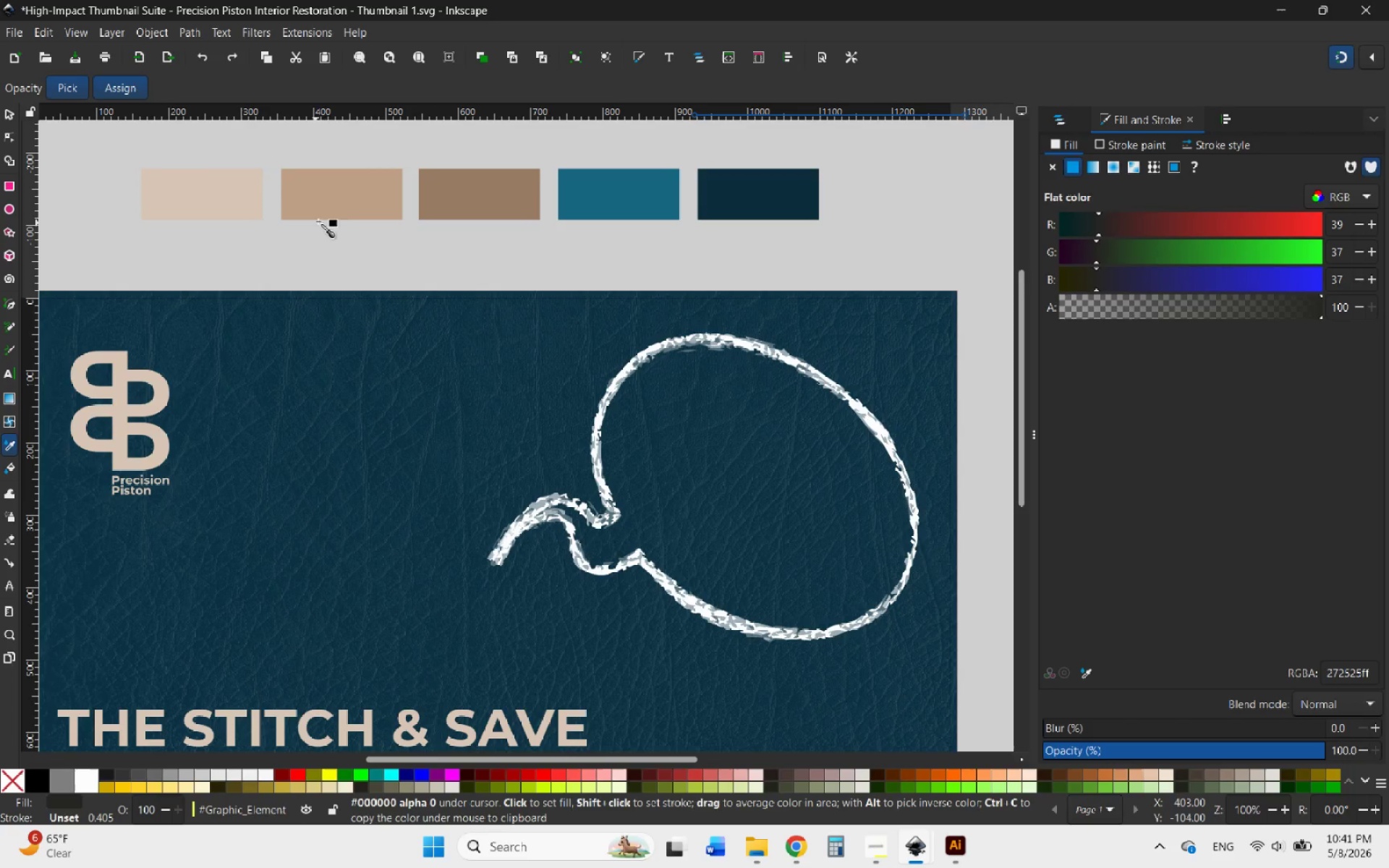 
left_click([328, 204])
 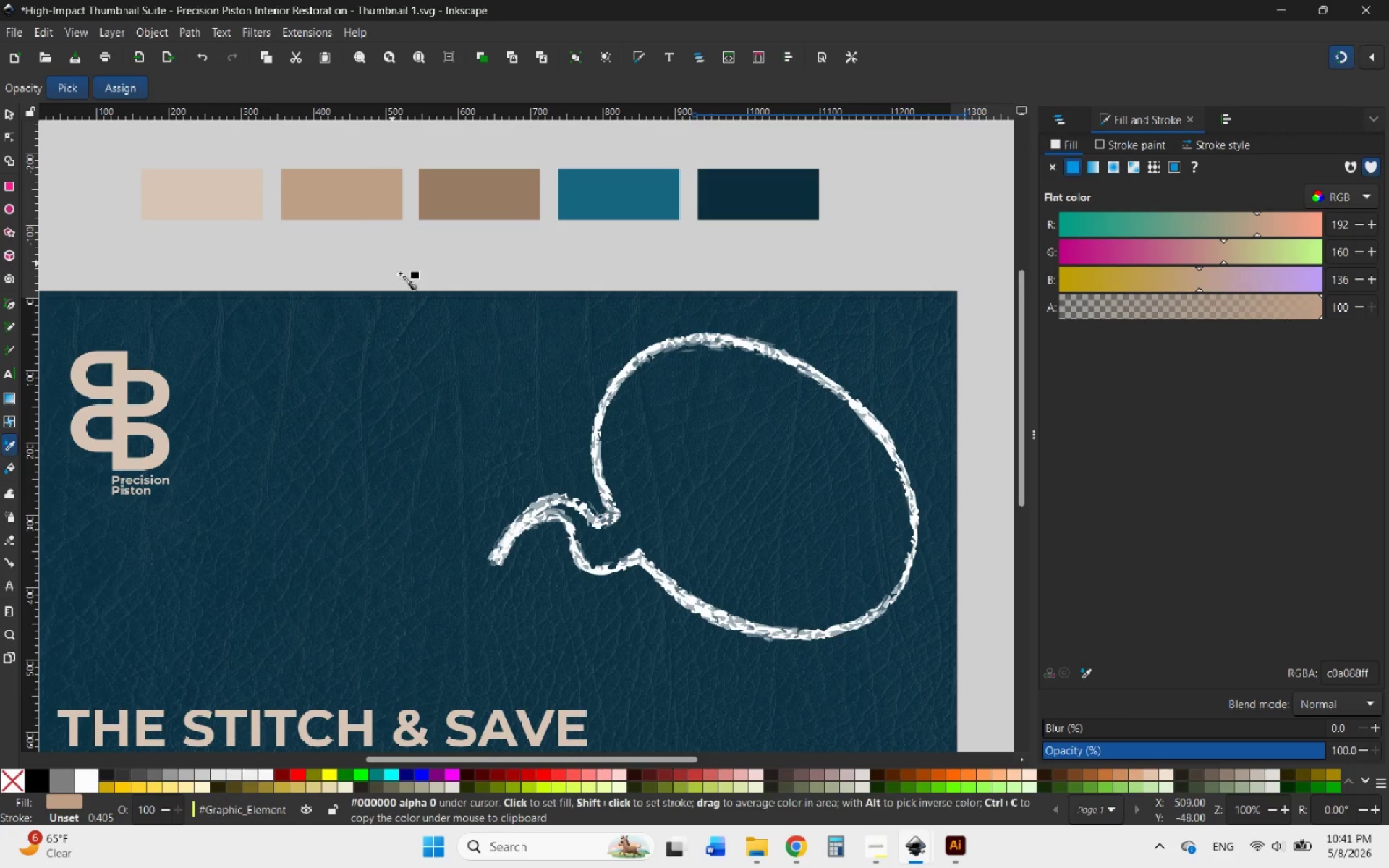 
scroll: coordinate [436, 370], scroll_direction: down, amount: 9.0
 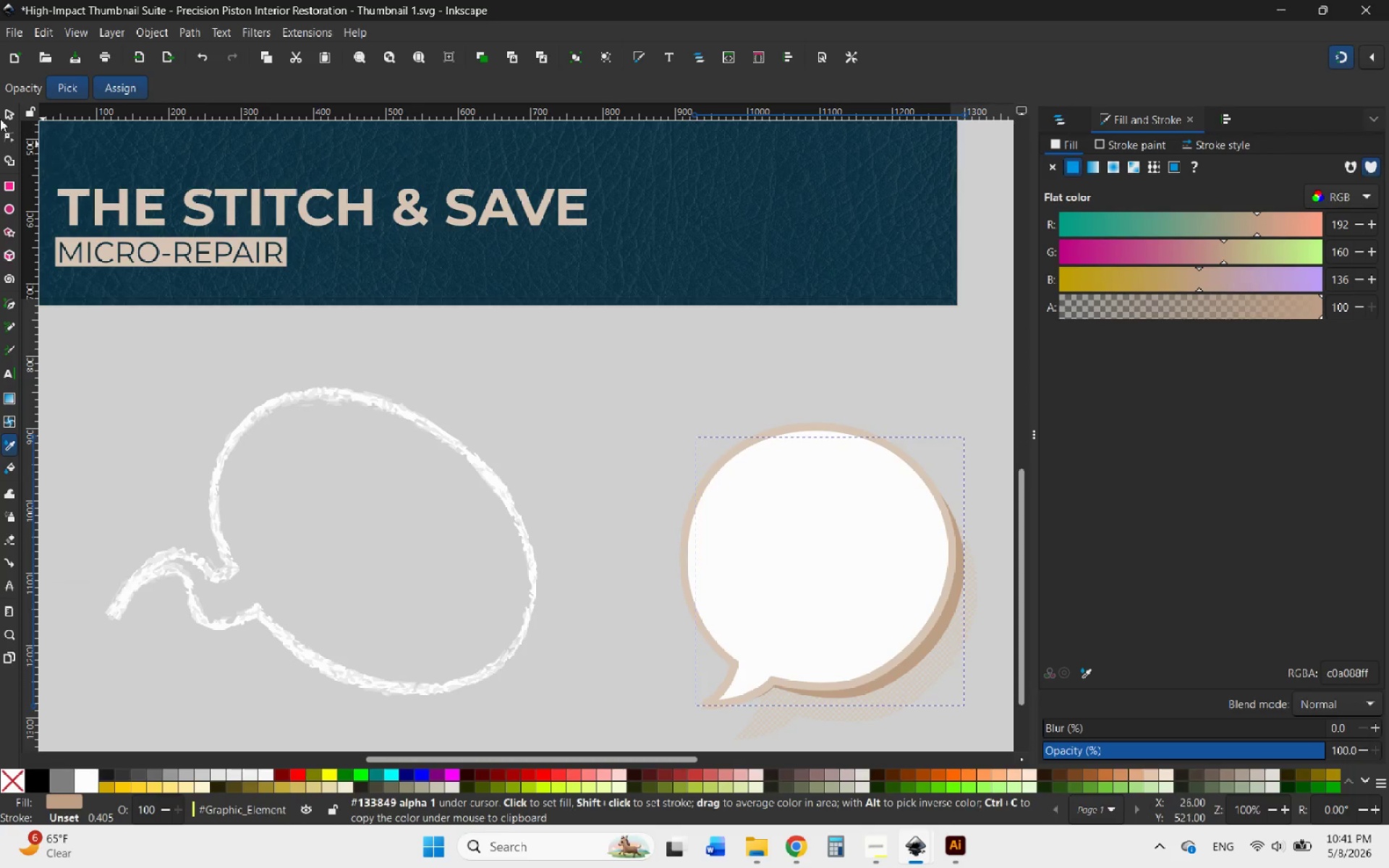 
left_click([12, 110])
 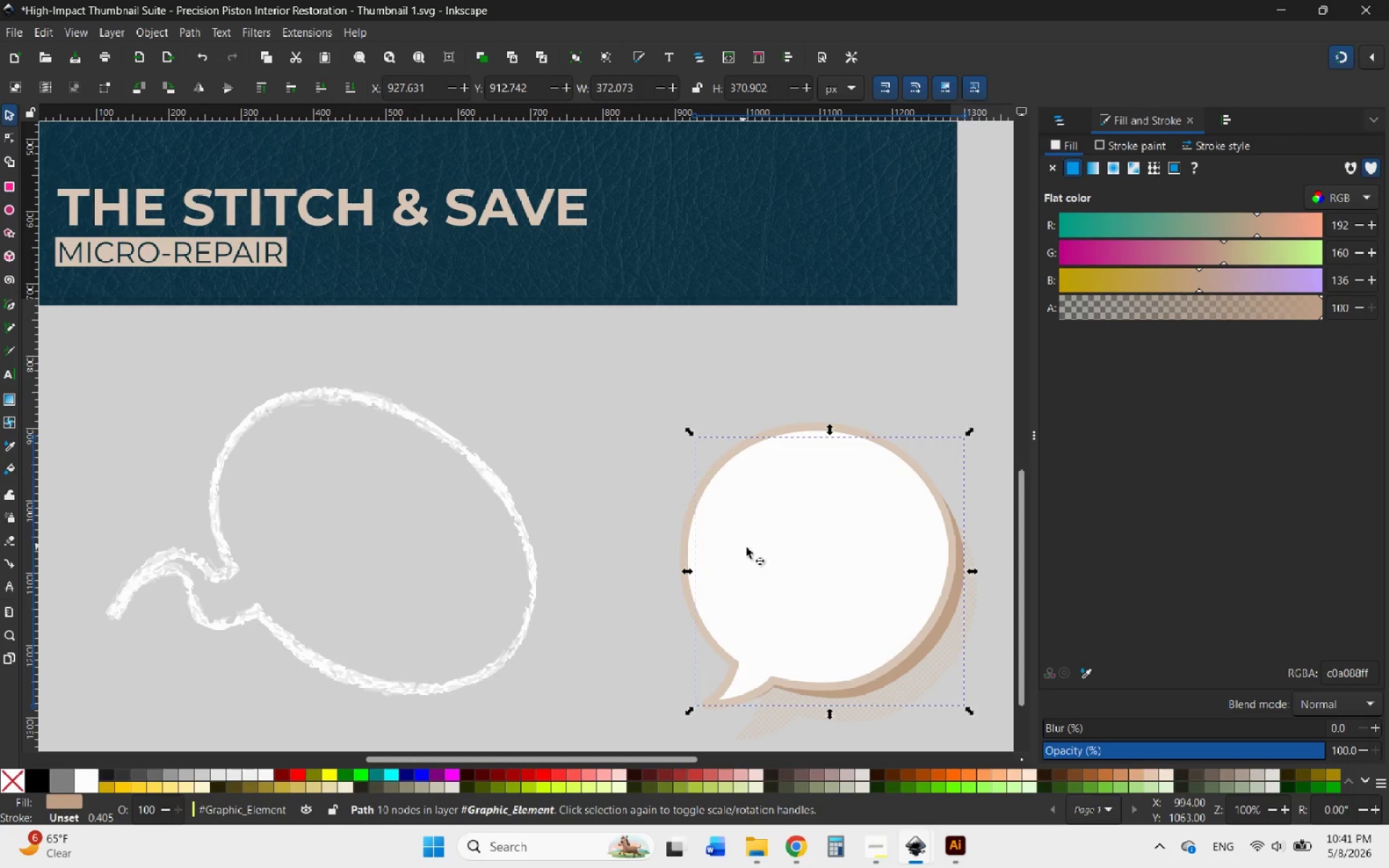 
left_click([757, 553])
 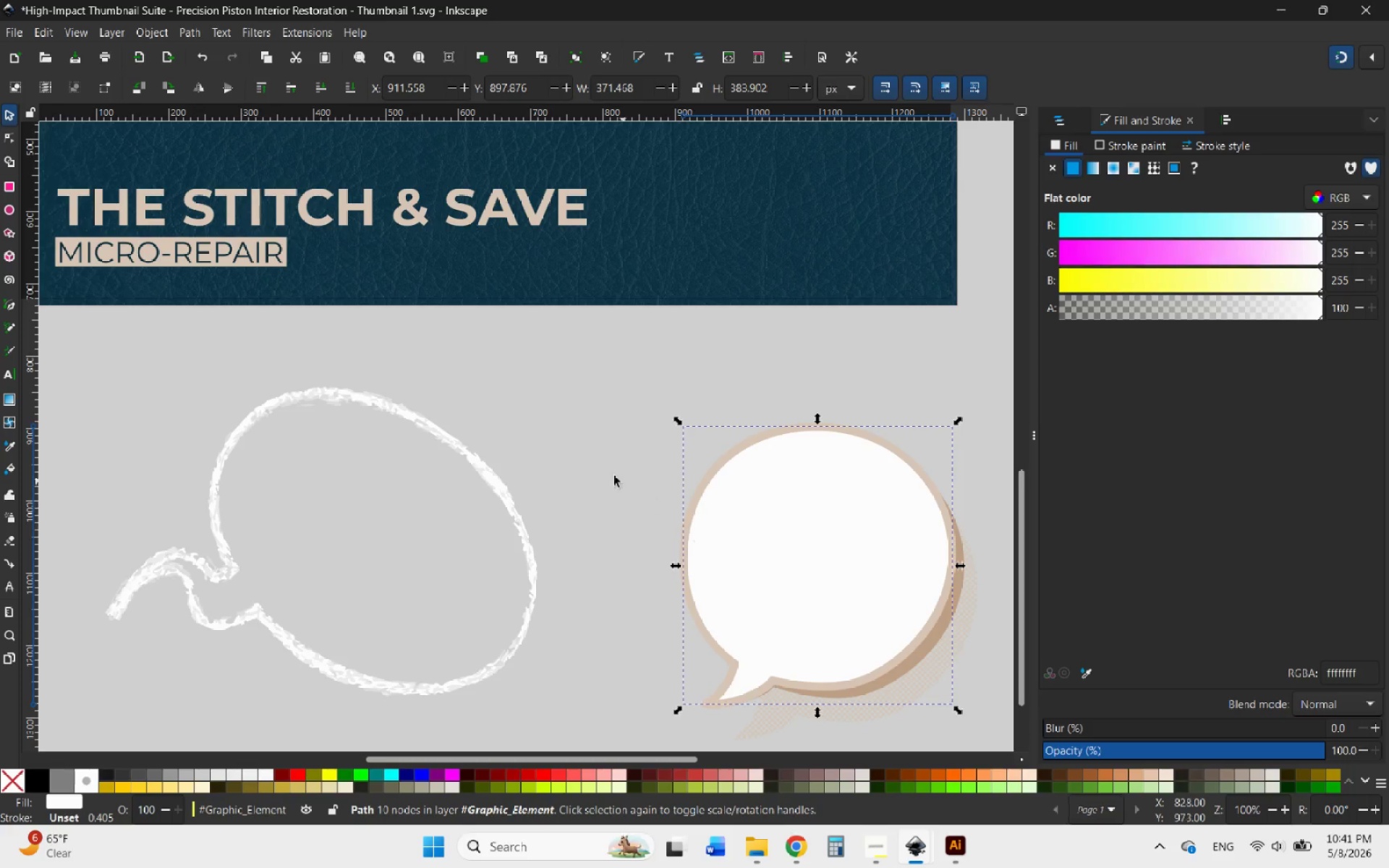 
scroll: coordinate [587, 475], scroll_direction: up, amount: 6.0
 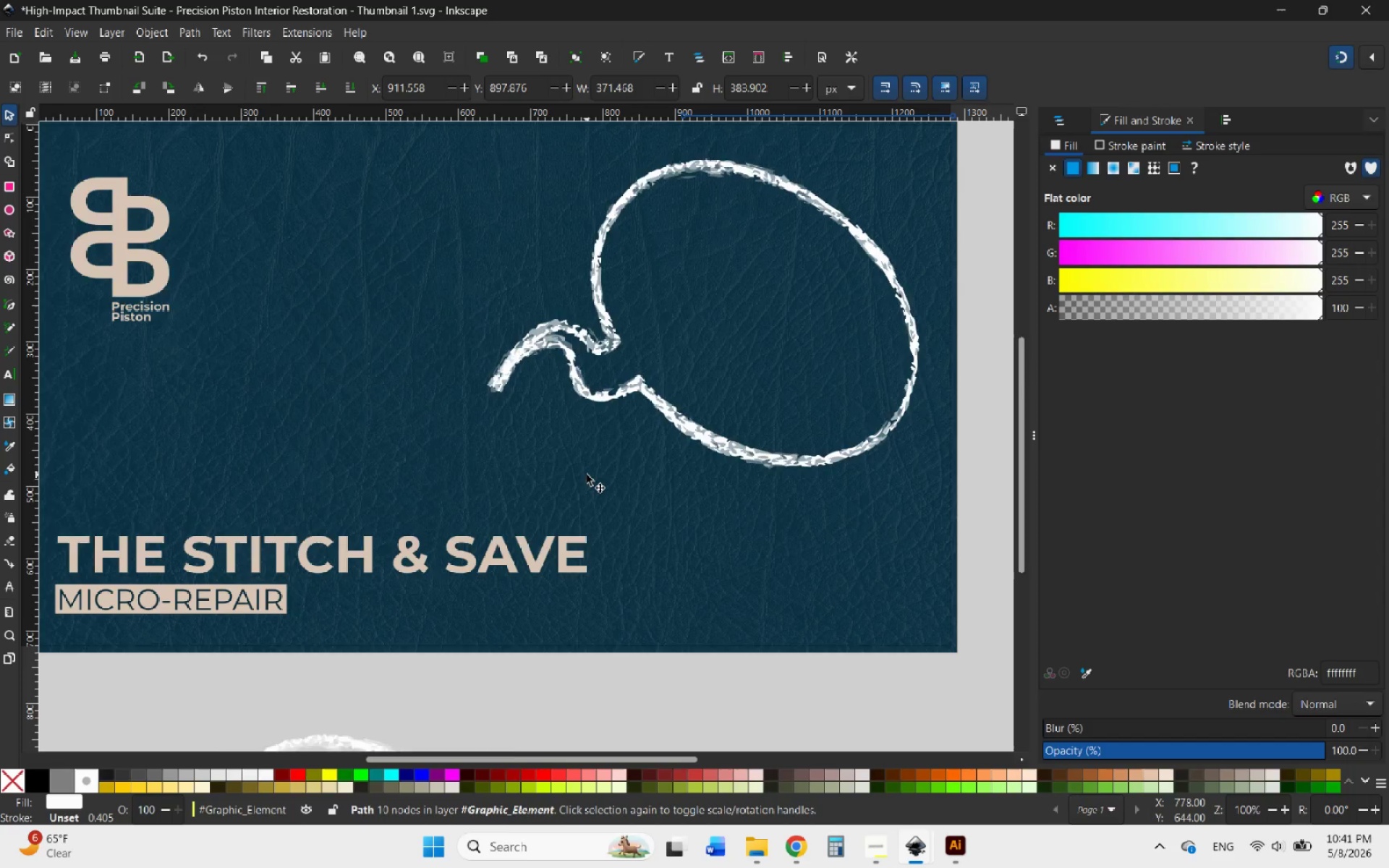 
scroll: coordinate [587, 475], scroll_direction: down, amount: 5.0
 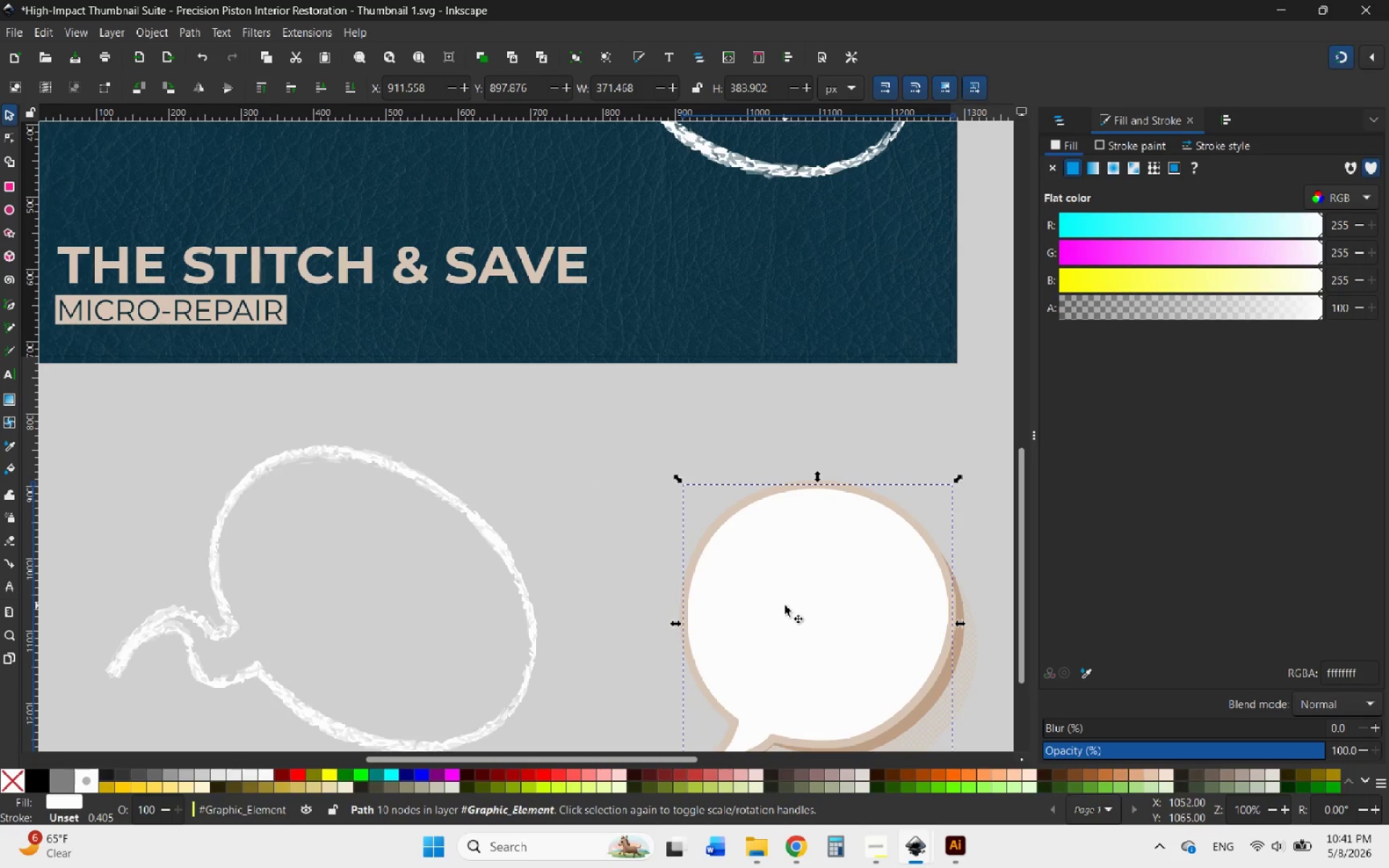 
left_click_drag(start_coordinate=[785, 605], to_coordinate=[580, 550])
 